 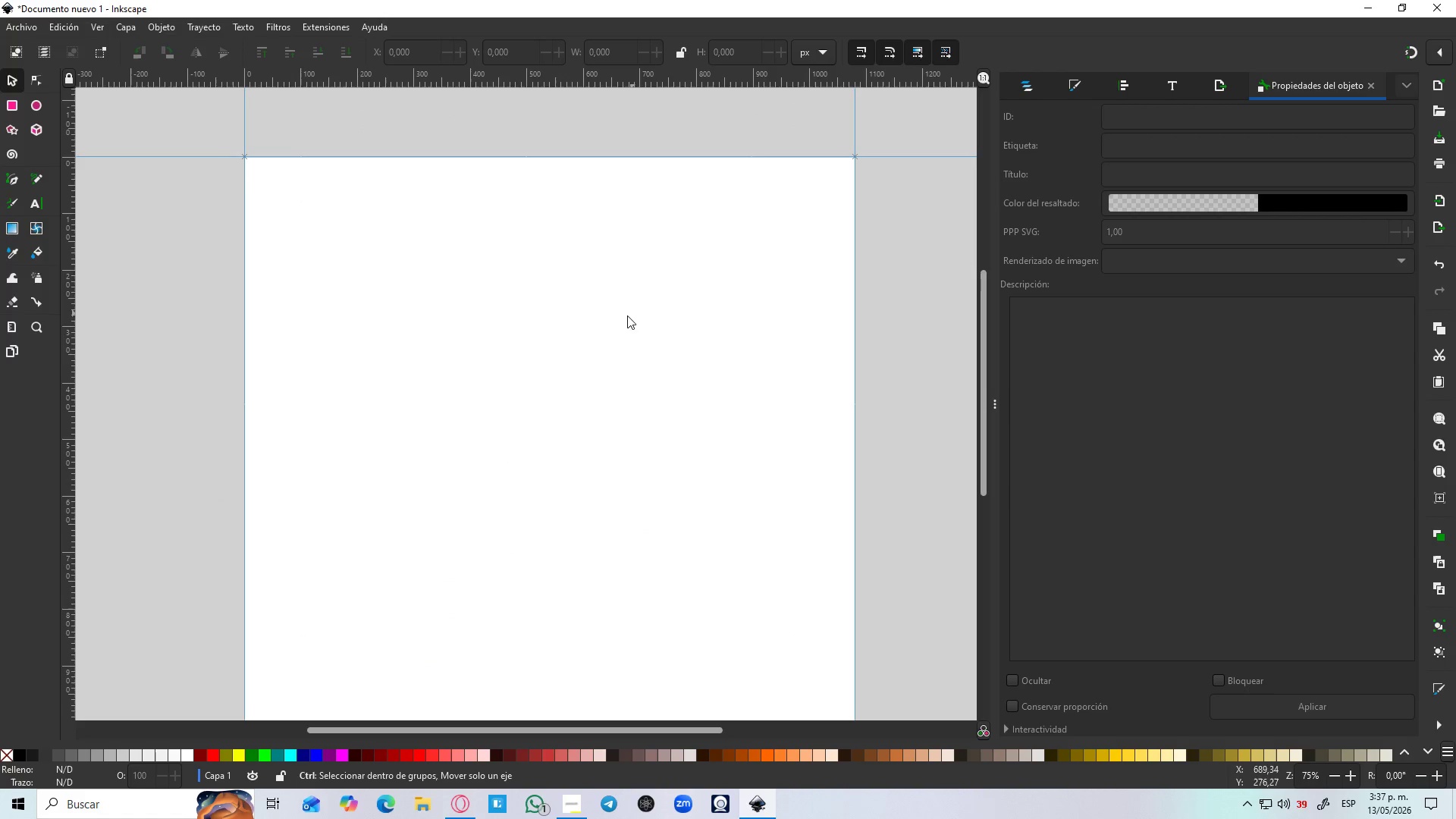 
key(Space)
 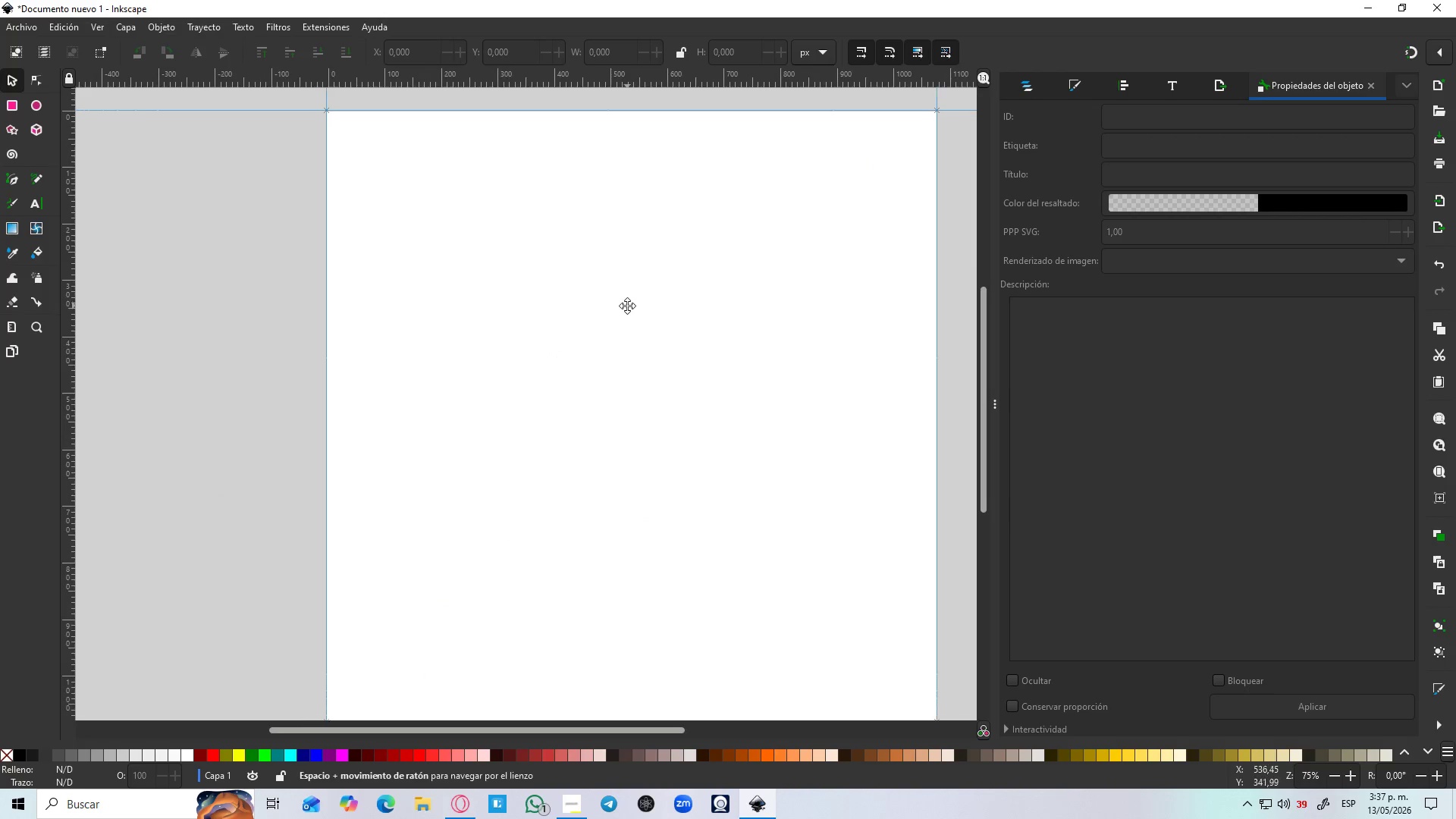 
scroll: coordinate [642, 313], scroll_direction: up, amount: 1.0
 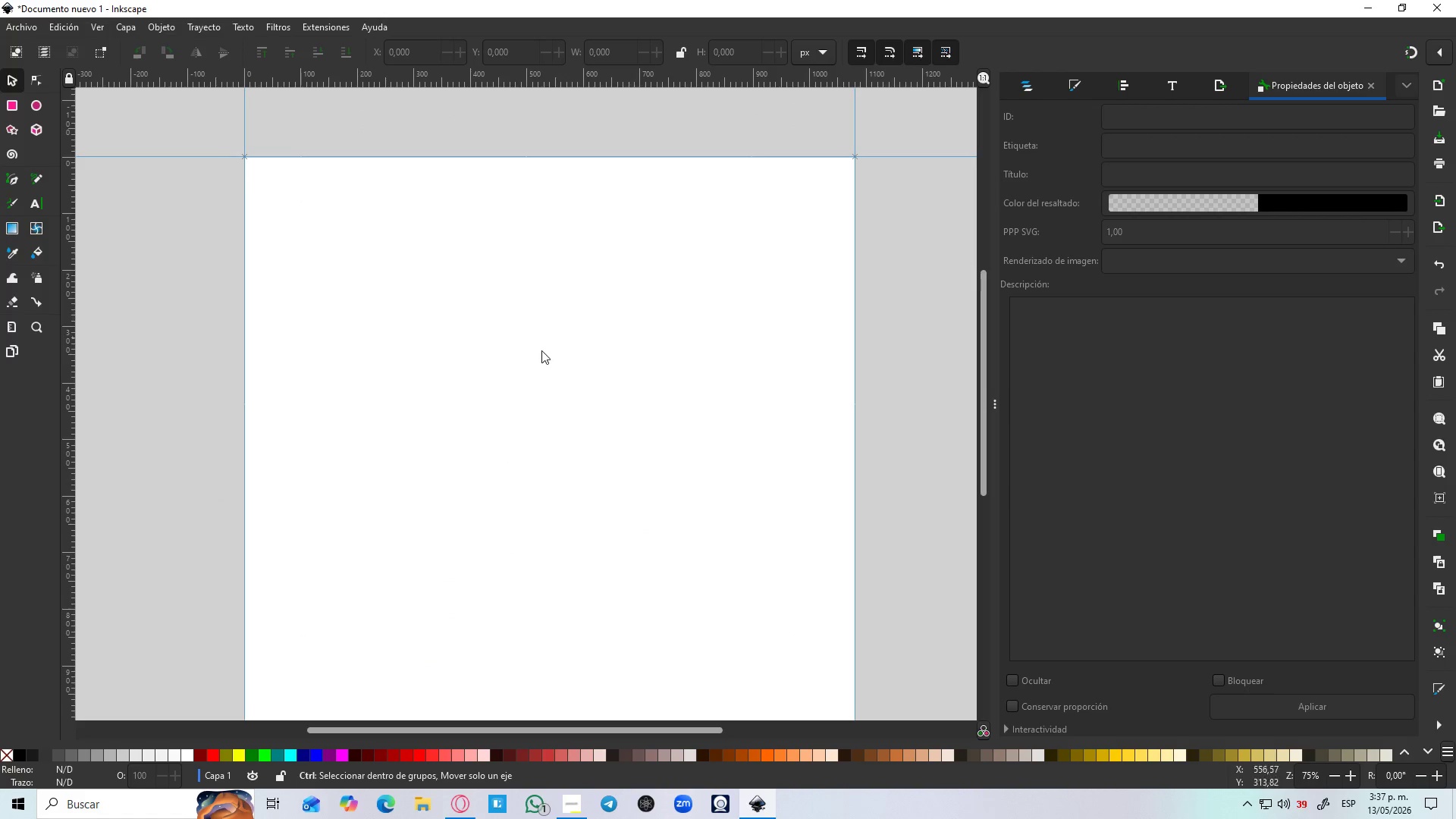 
hold_key(key=ControlLeft, duration=0.53)
scroll: coordinate [627, 306], scroll_direction: down, amount: 1.0
 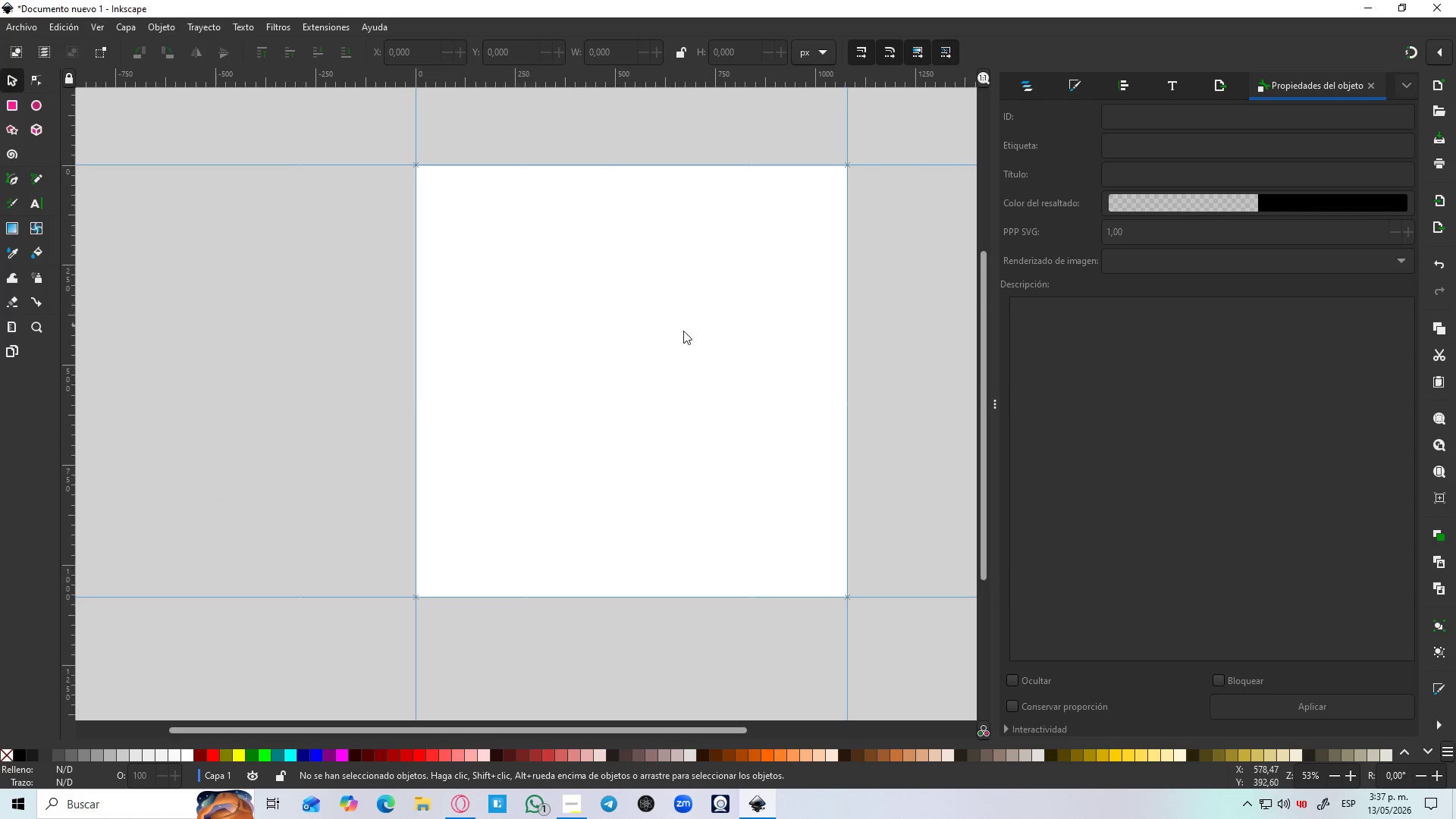 
hold_key(key=Space, duration=0.31)
 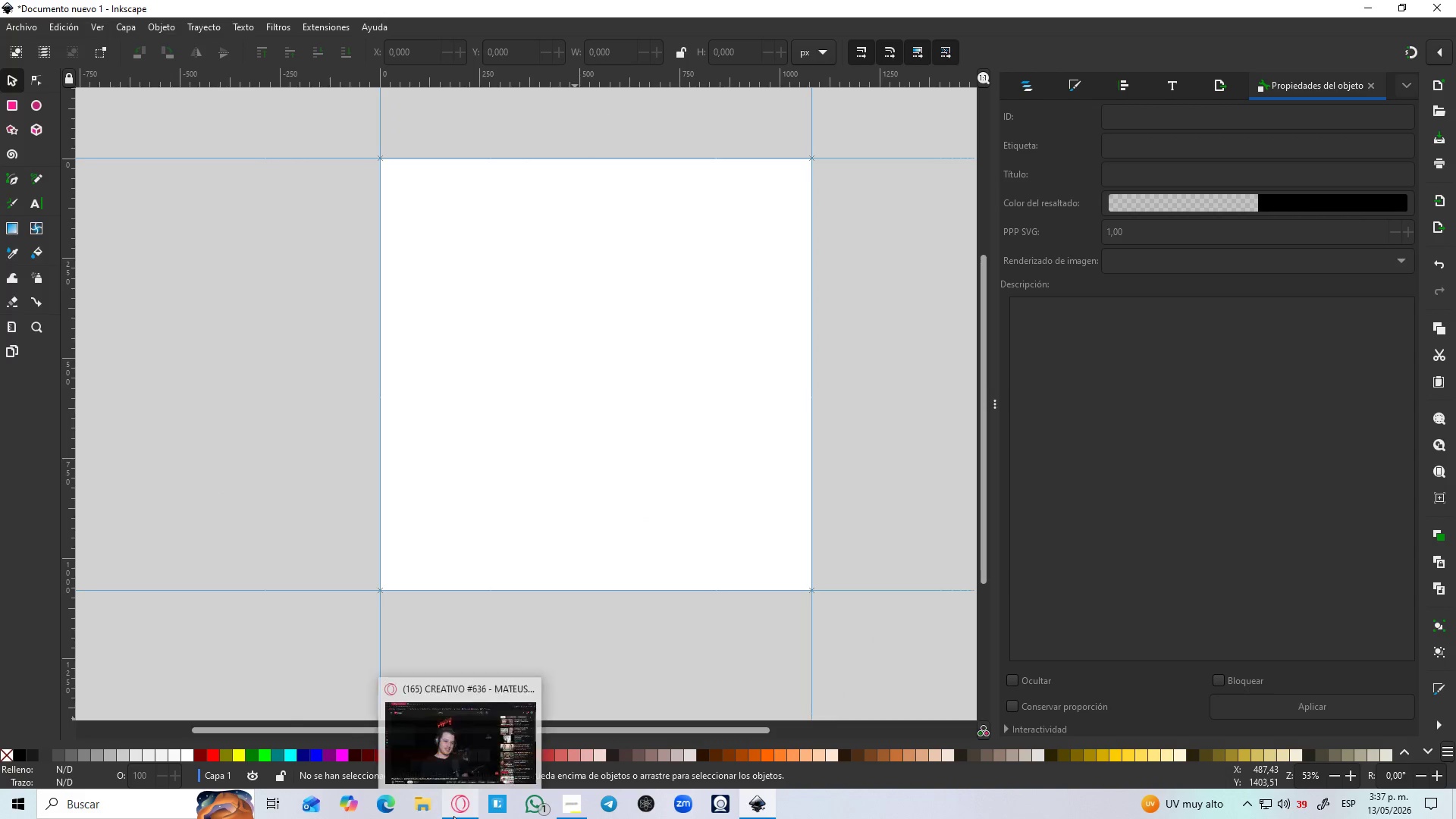 
left_click([275, 18])
 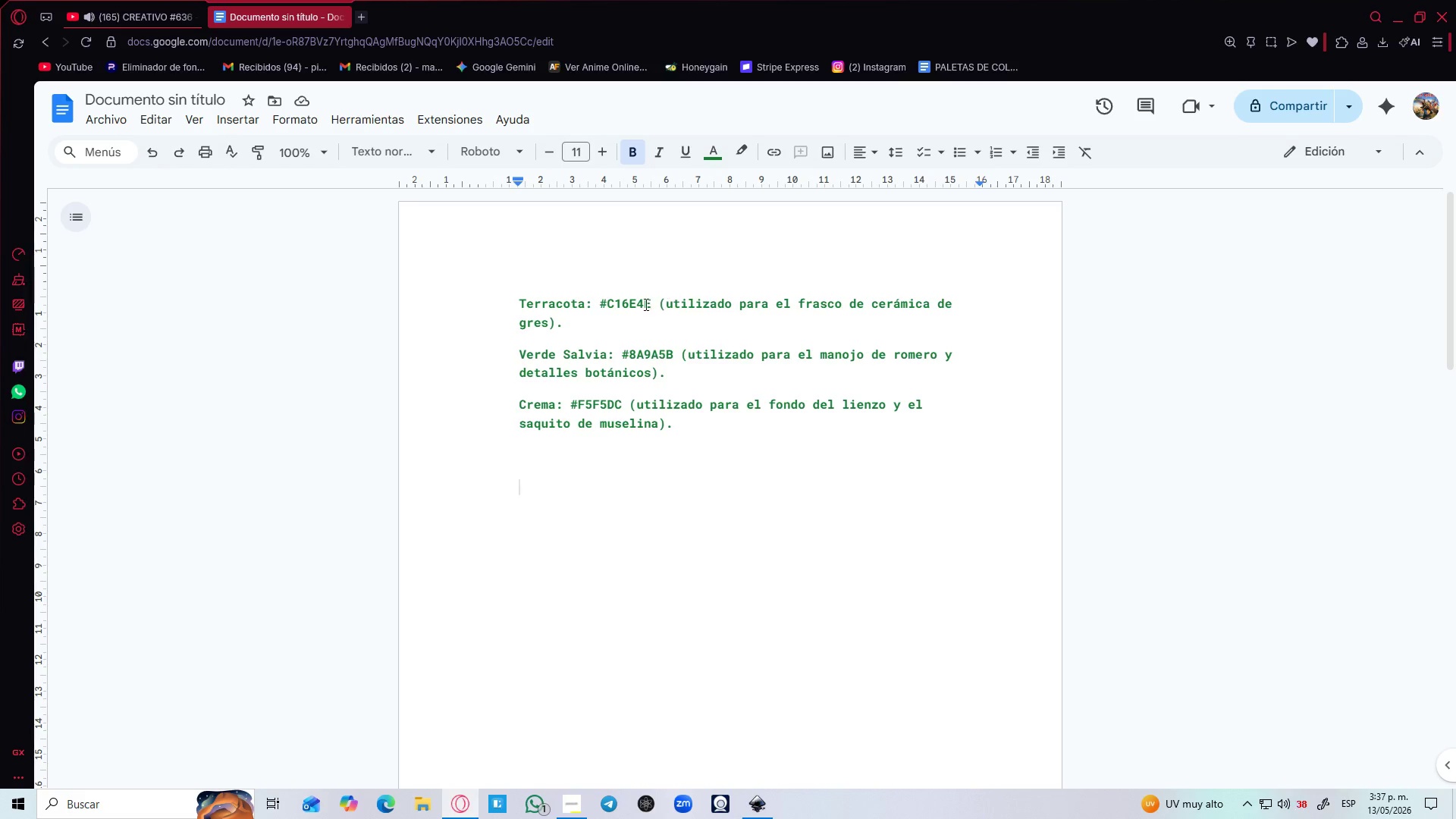 
double_click([637, 300])
 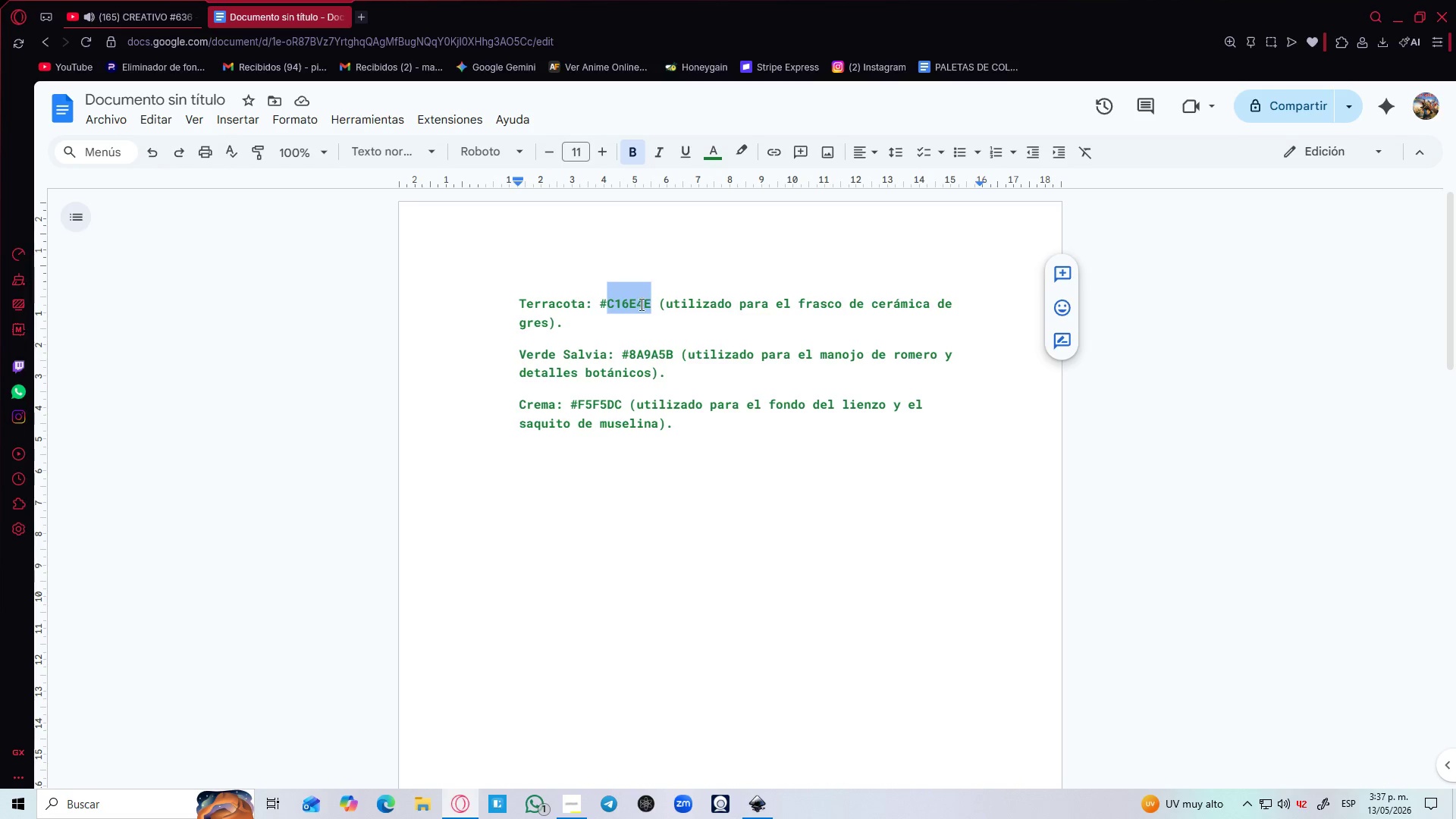 
key(Control+C)
 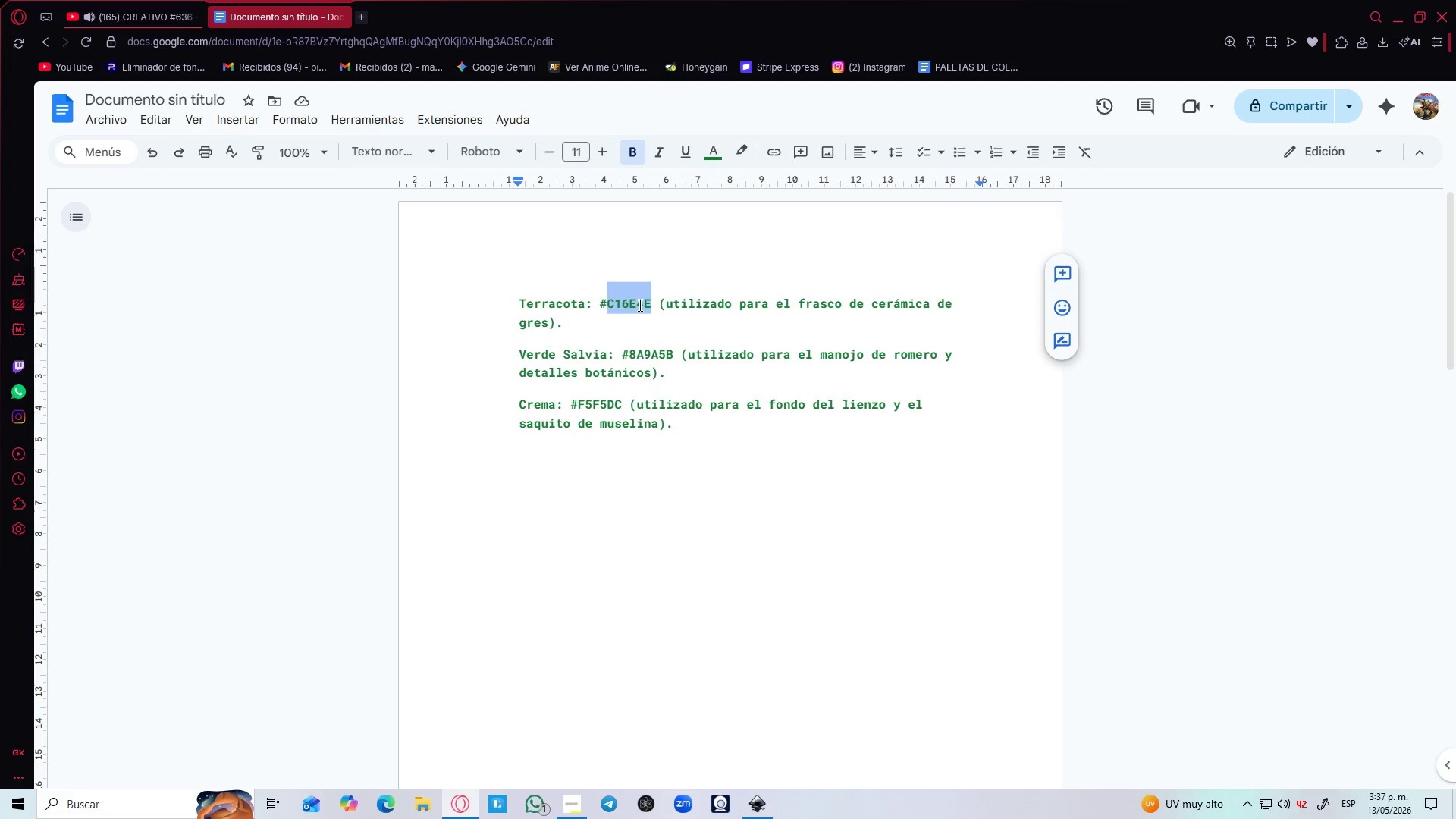 
key(Alt+AltLeft)
 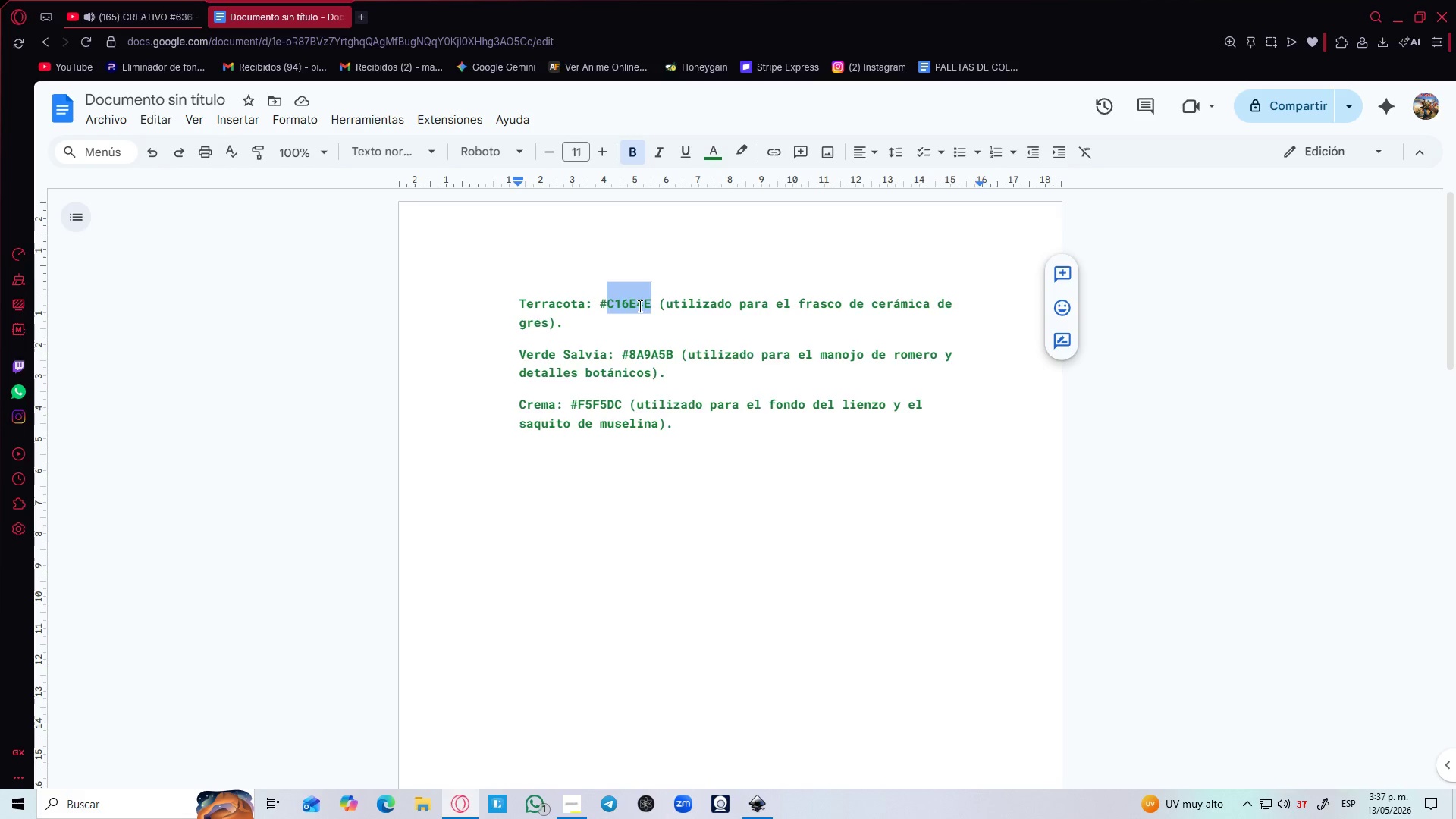 
key(Alt+Tab)
 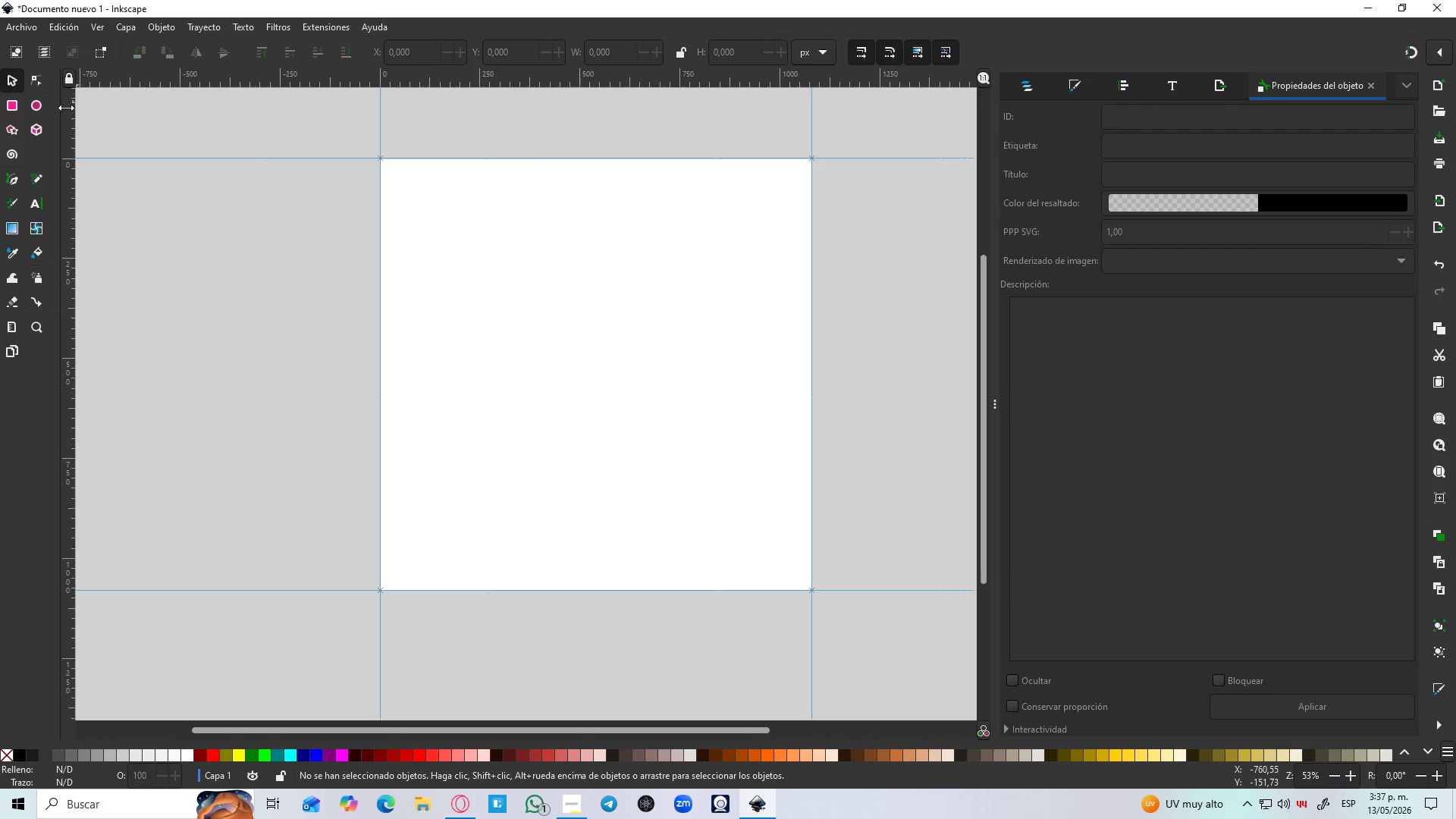 
left_click_drag(start_coordinate=[12, 108], to_coordinate=[16, 115])
 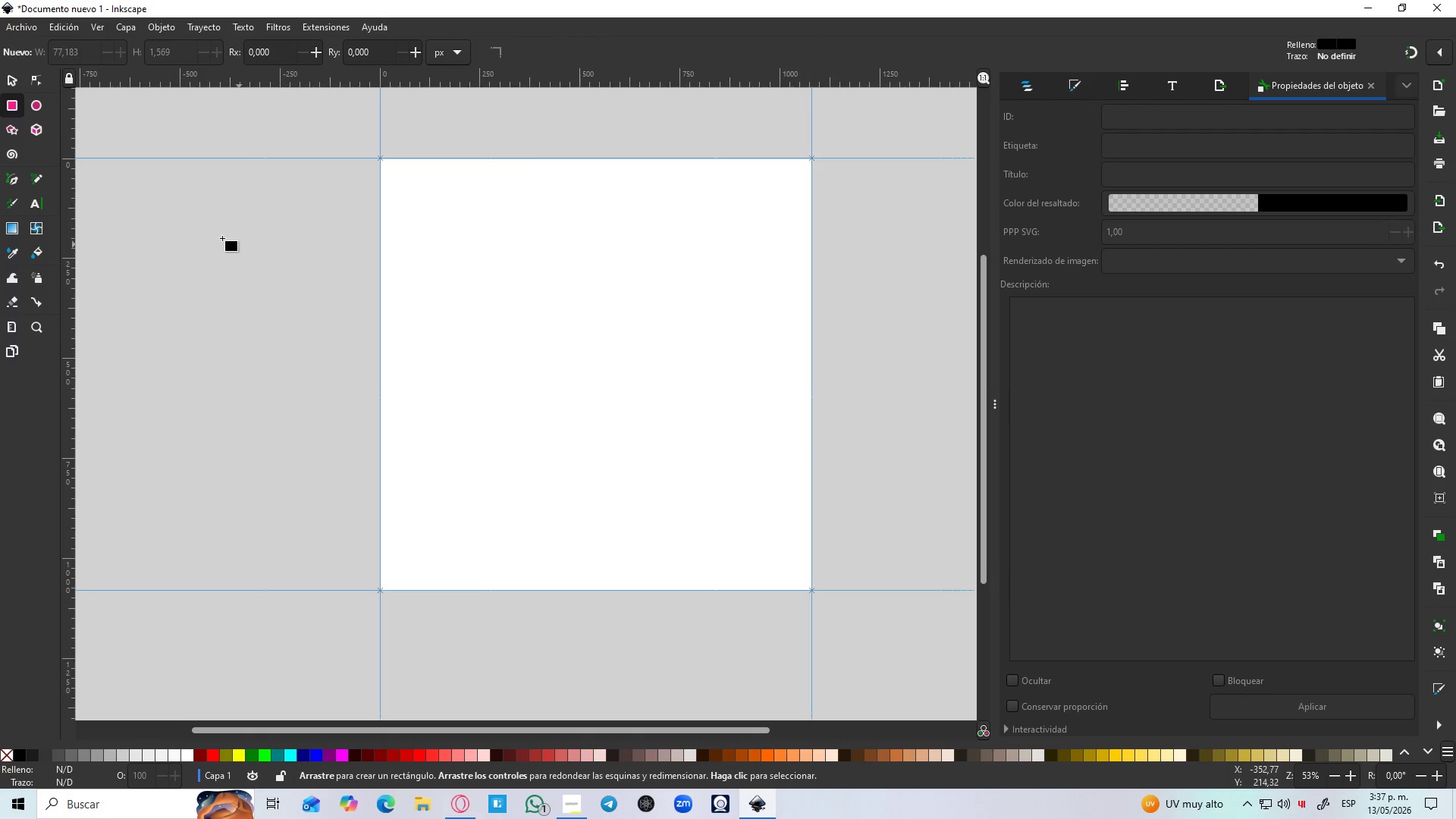 
left_click_drag(start_coordinate=[223, 240], to_coordinate=[278, 295])
 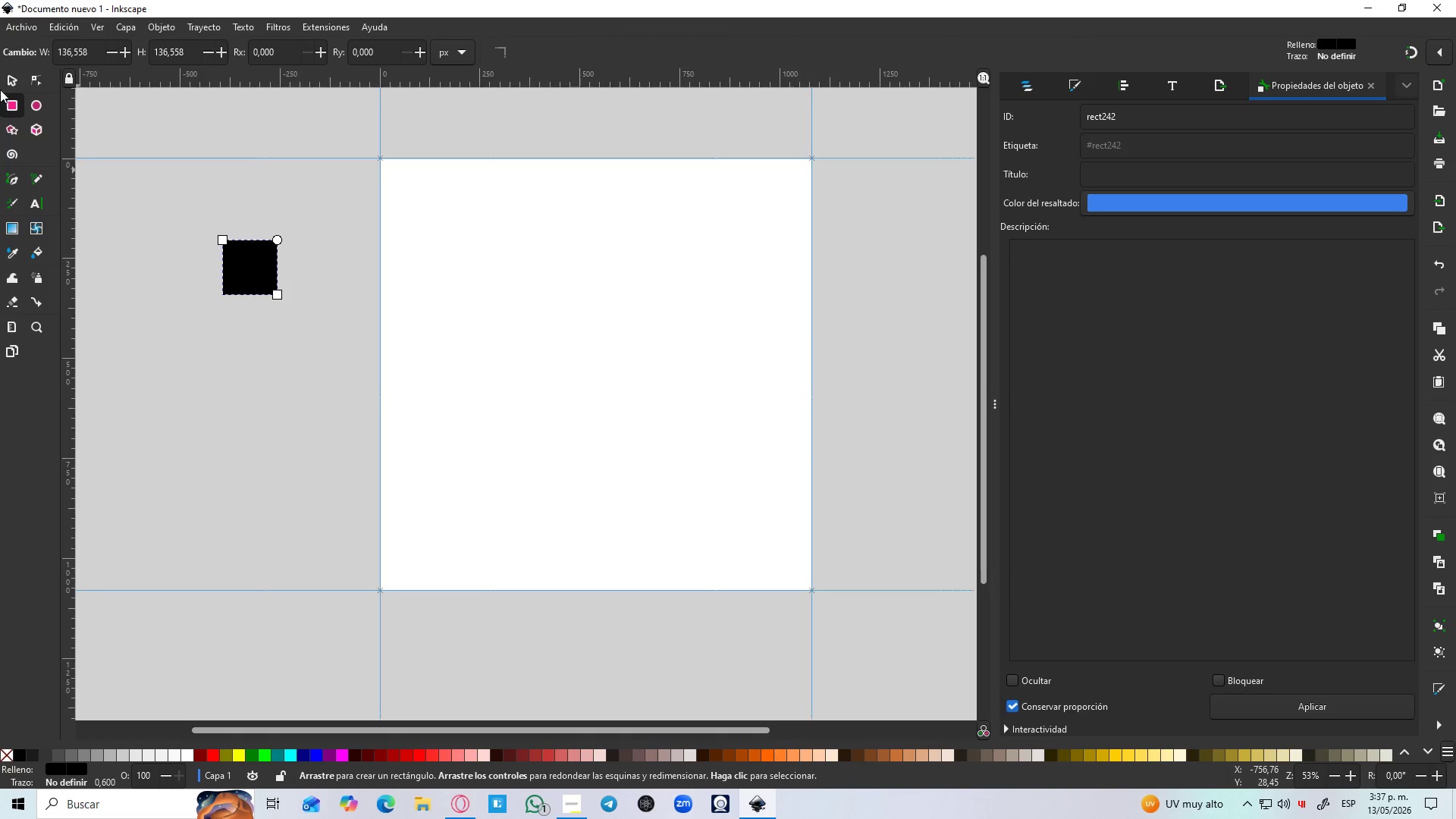 
hold_key(key=ControlLeft, duration=0.8)
 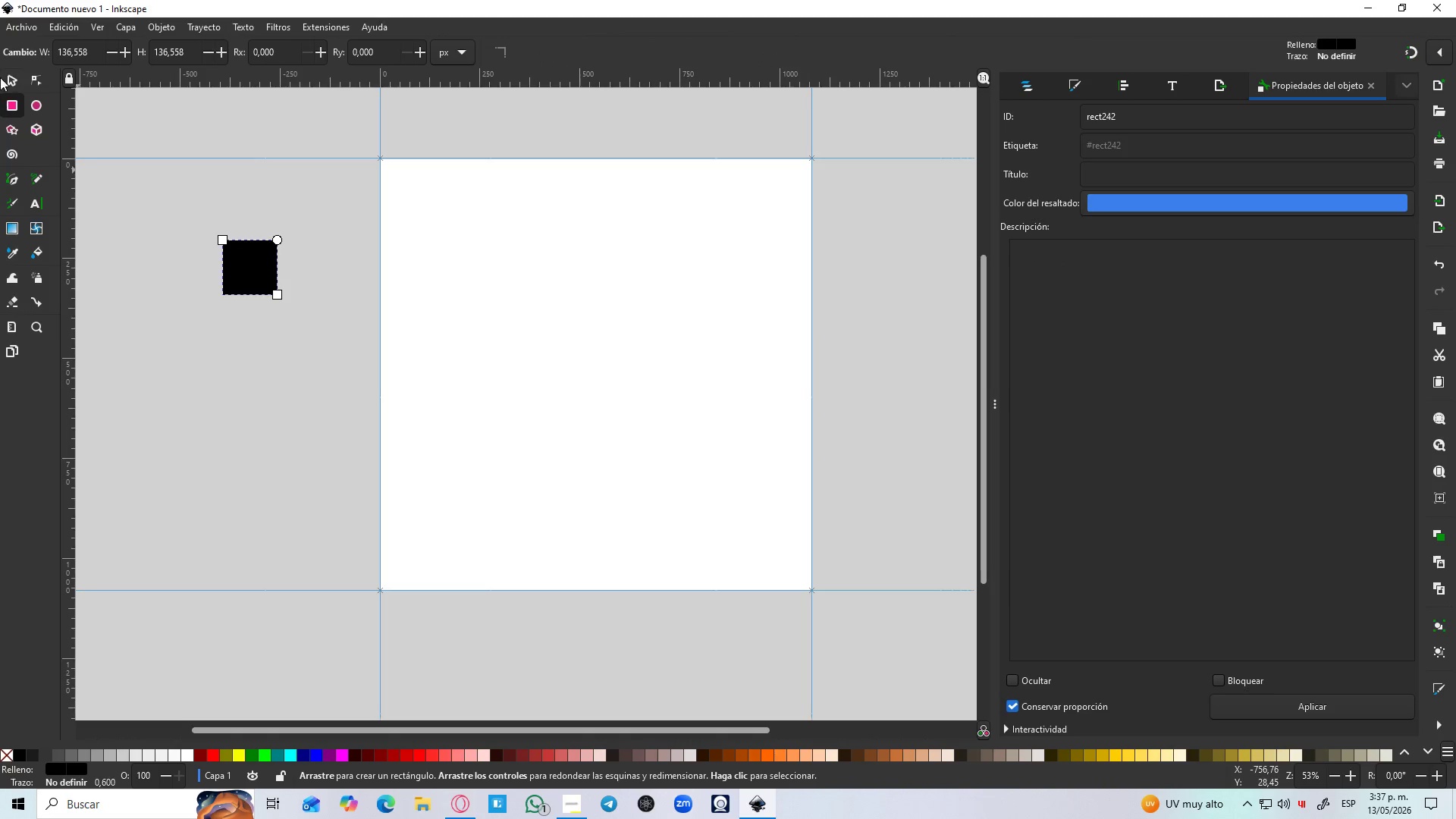 
left_click_drag(start_coordinate=[0, 73], to_coordinate=[4, 75])
 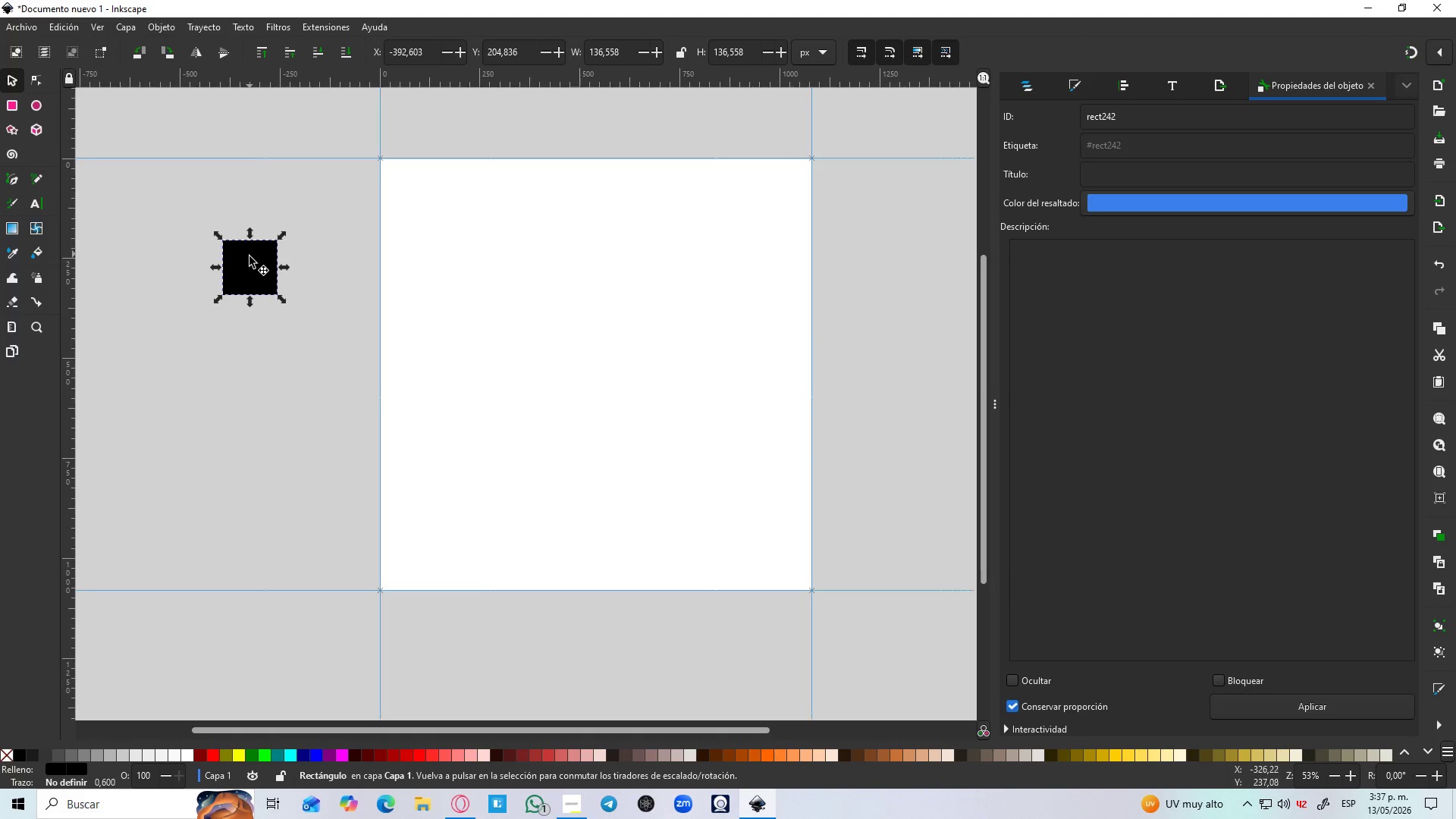 
left_click_drag(start_coordinate=[246, 259], to_coordinate=[253, 344])
 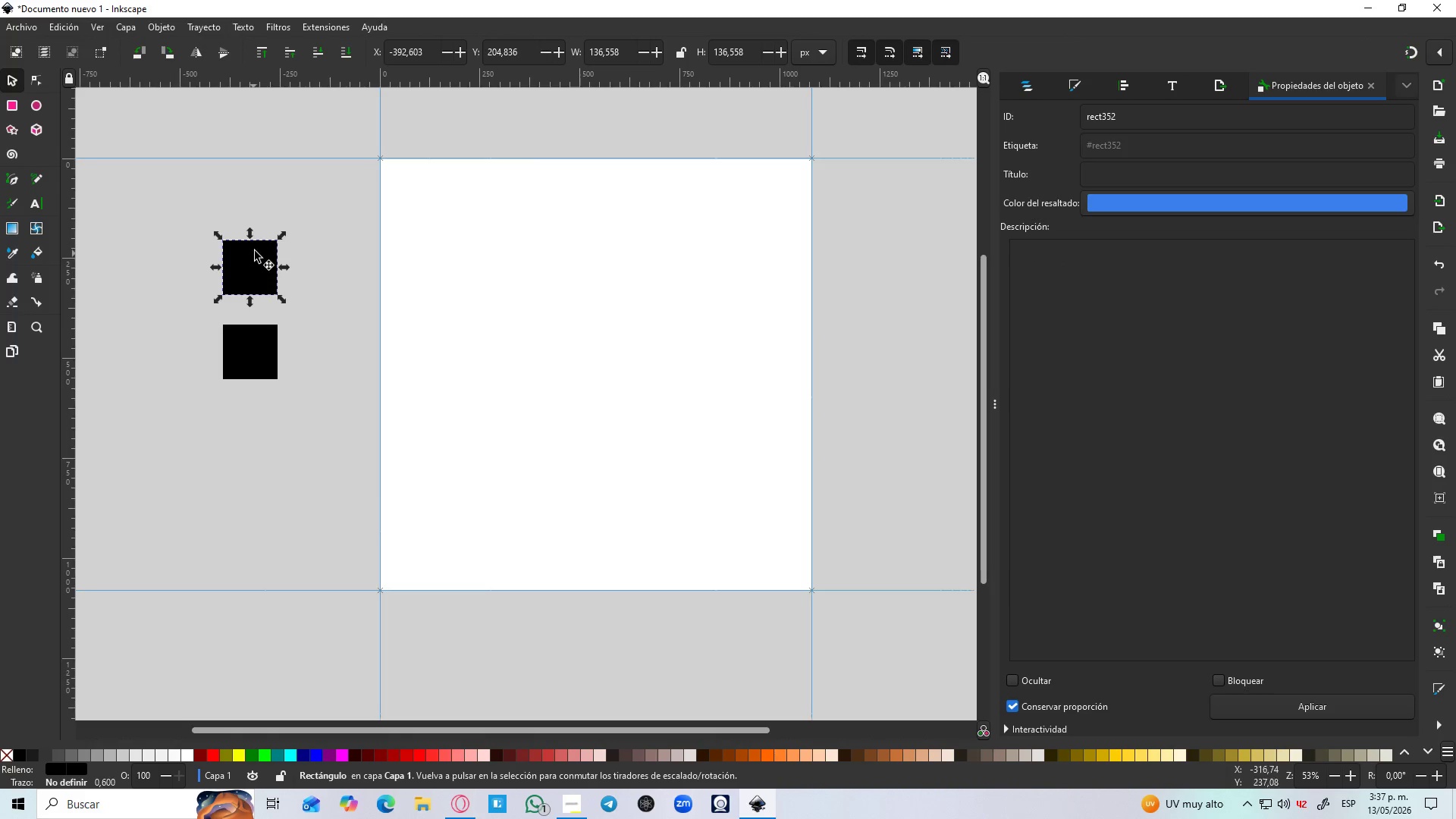 
key(Control+D)
 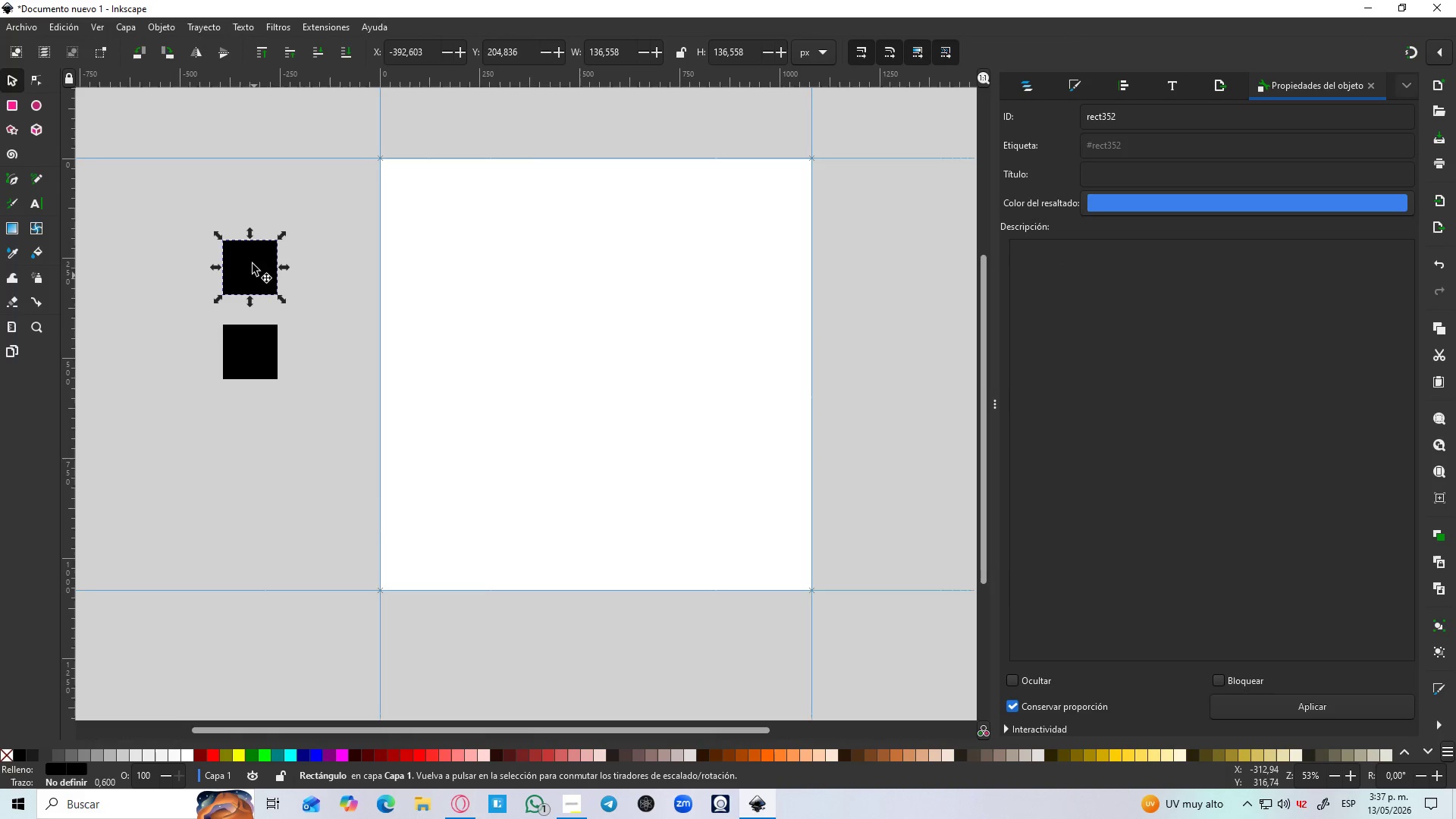 
left_click_drag(start_coordinate=[254, 265], to_coordinate=[255, 176])
 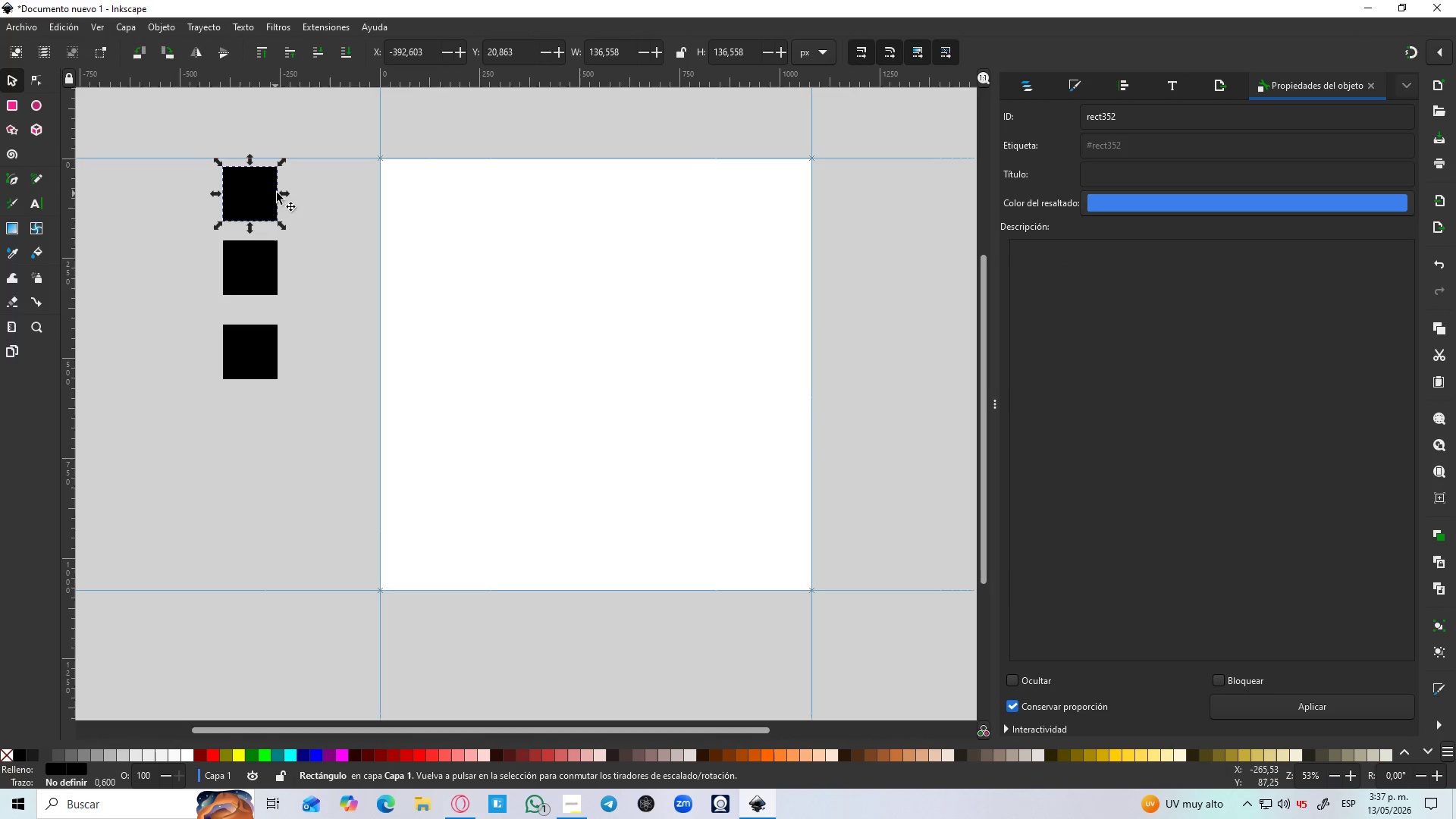 
key(Control+D)
 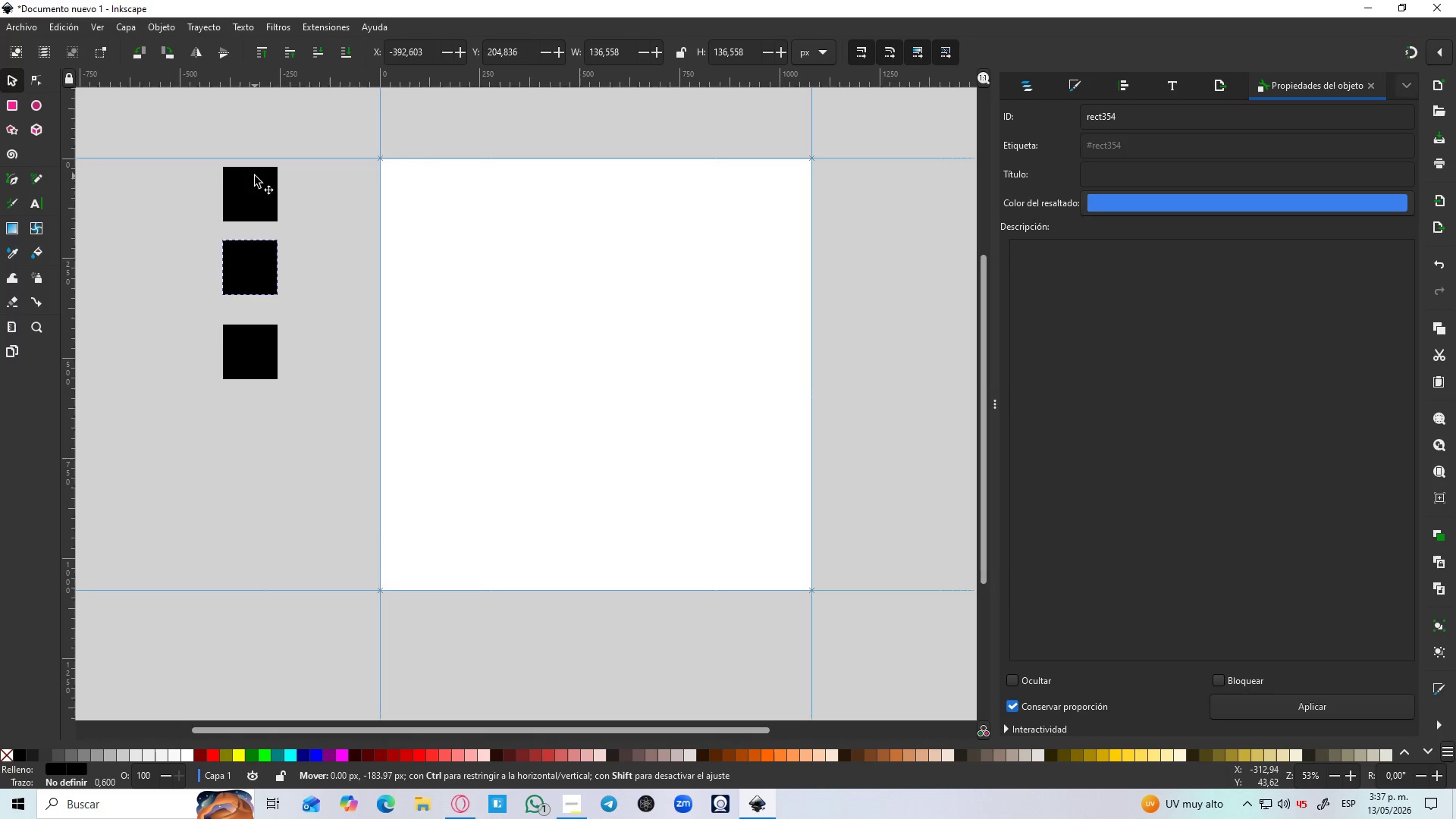 
left_click([271, 193])
 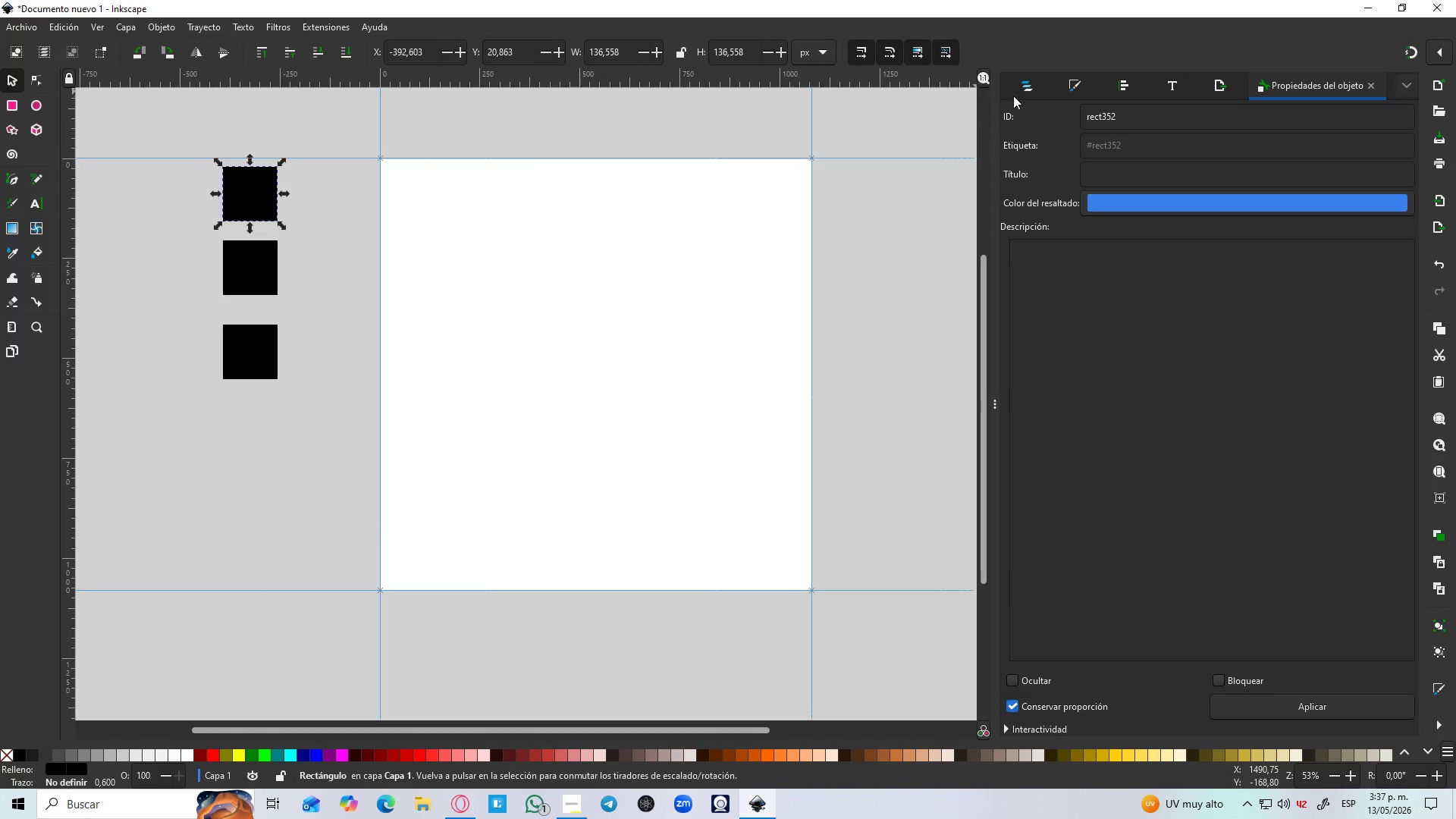 
left_click([1062, 93])
 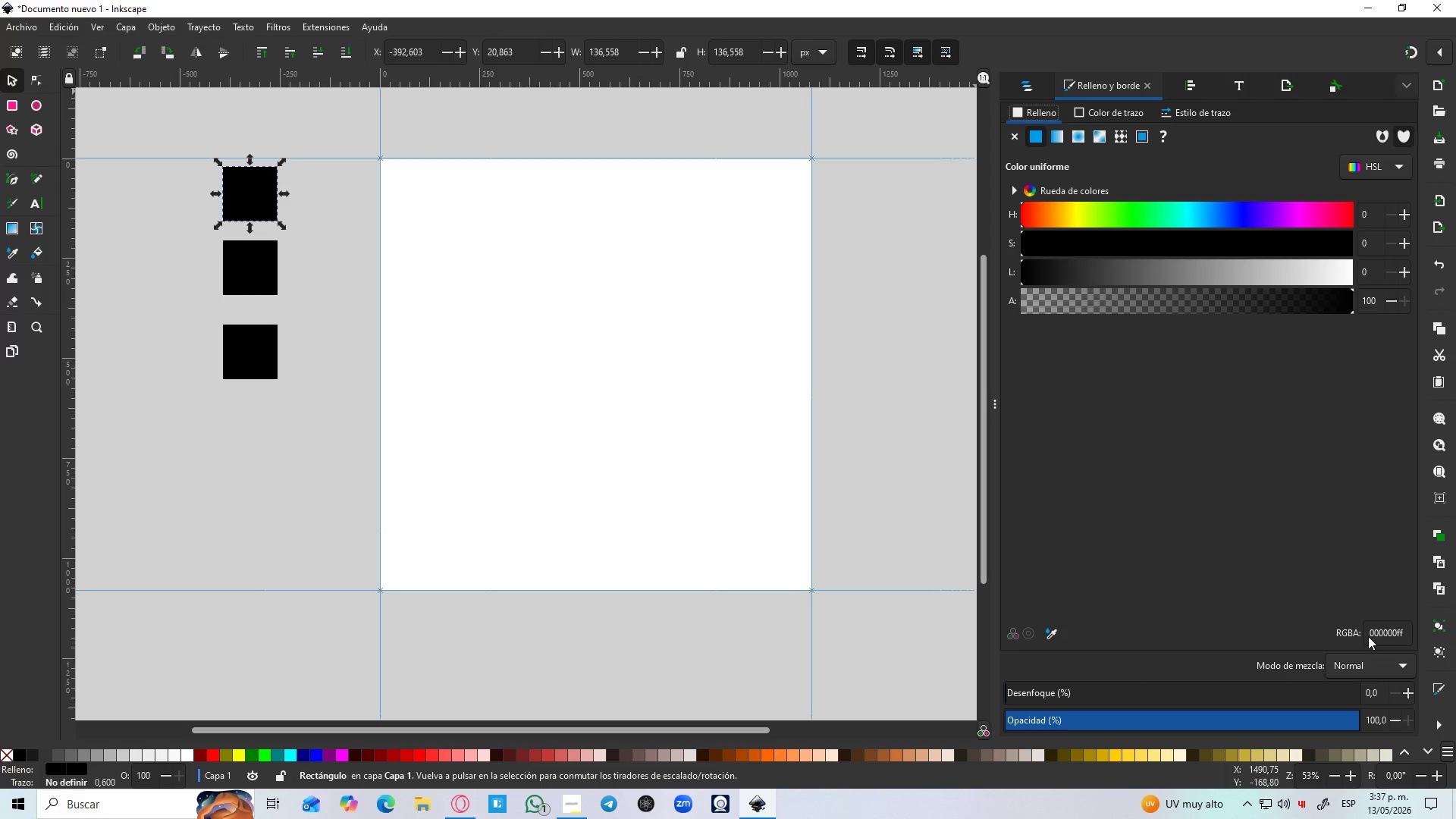 
double_click([1373, 635])
 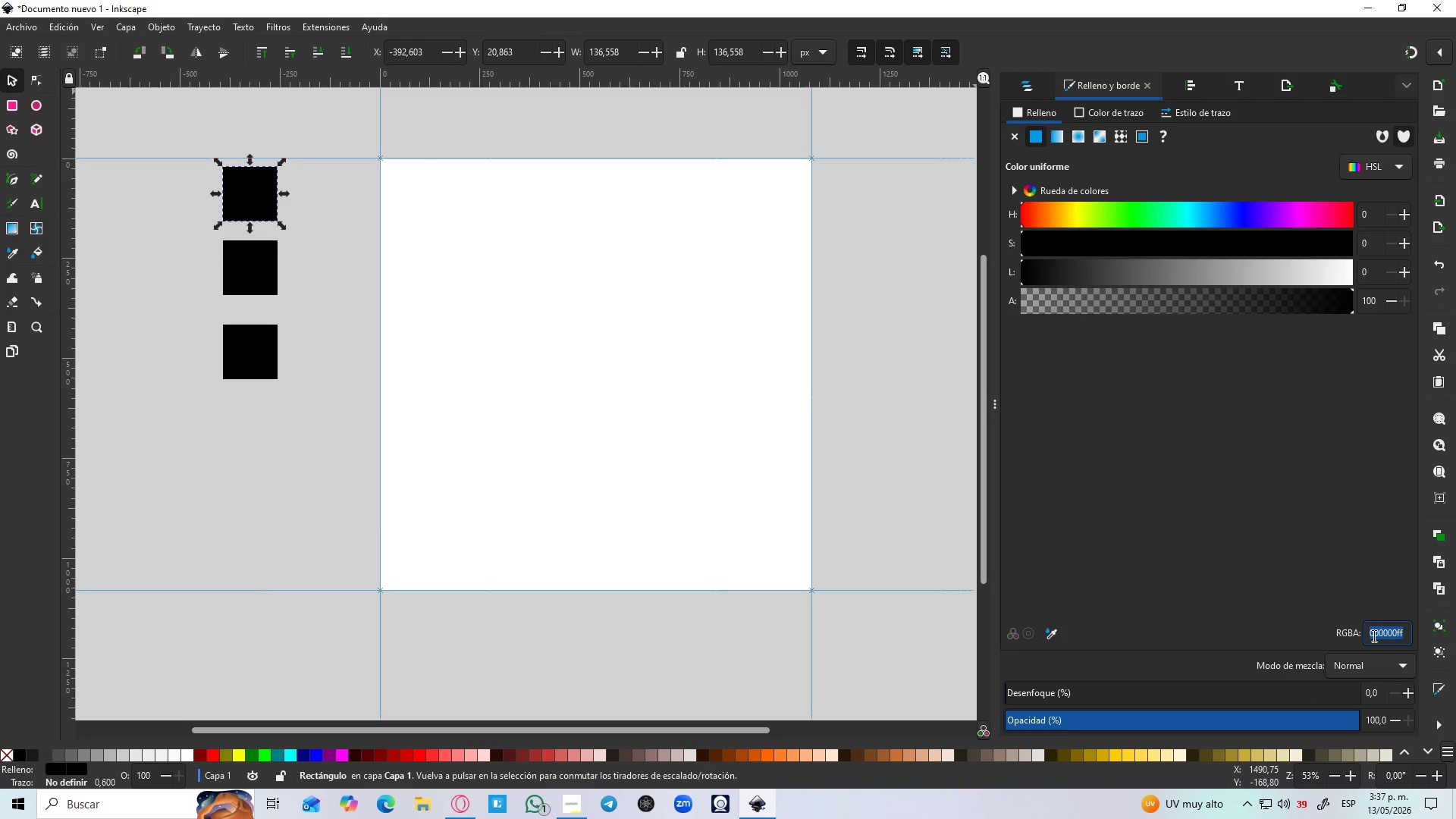 
key(Control+V)
 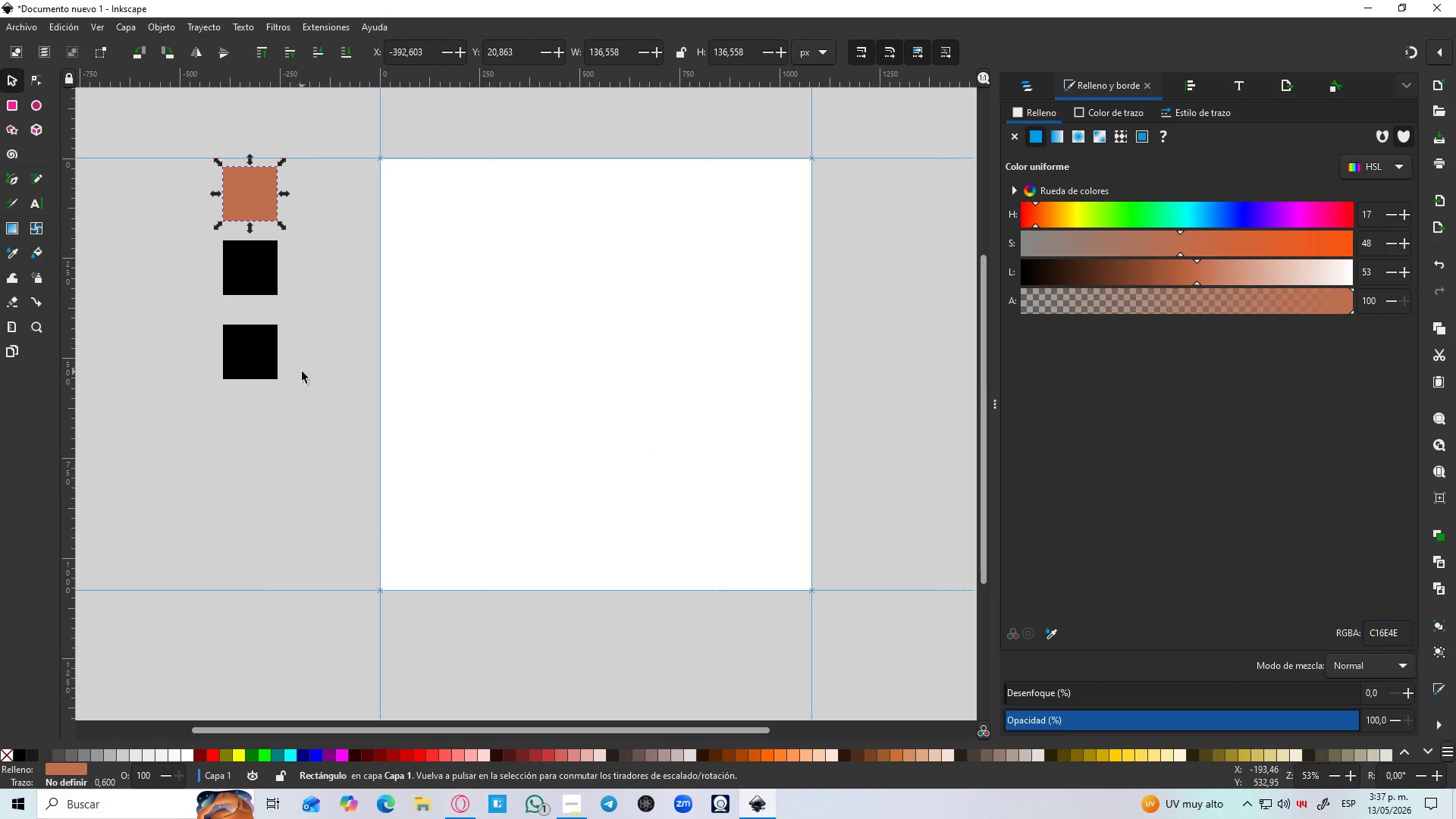 
key(Alt+AltLeft)
 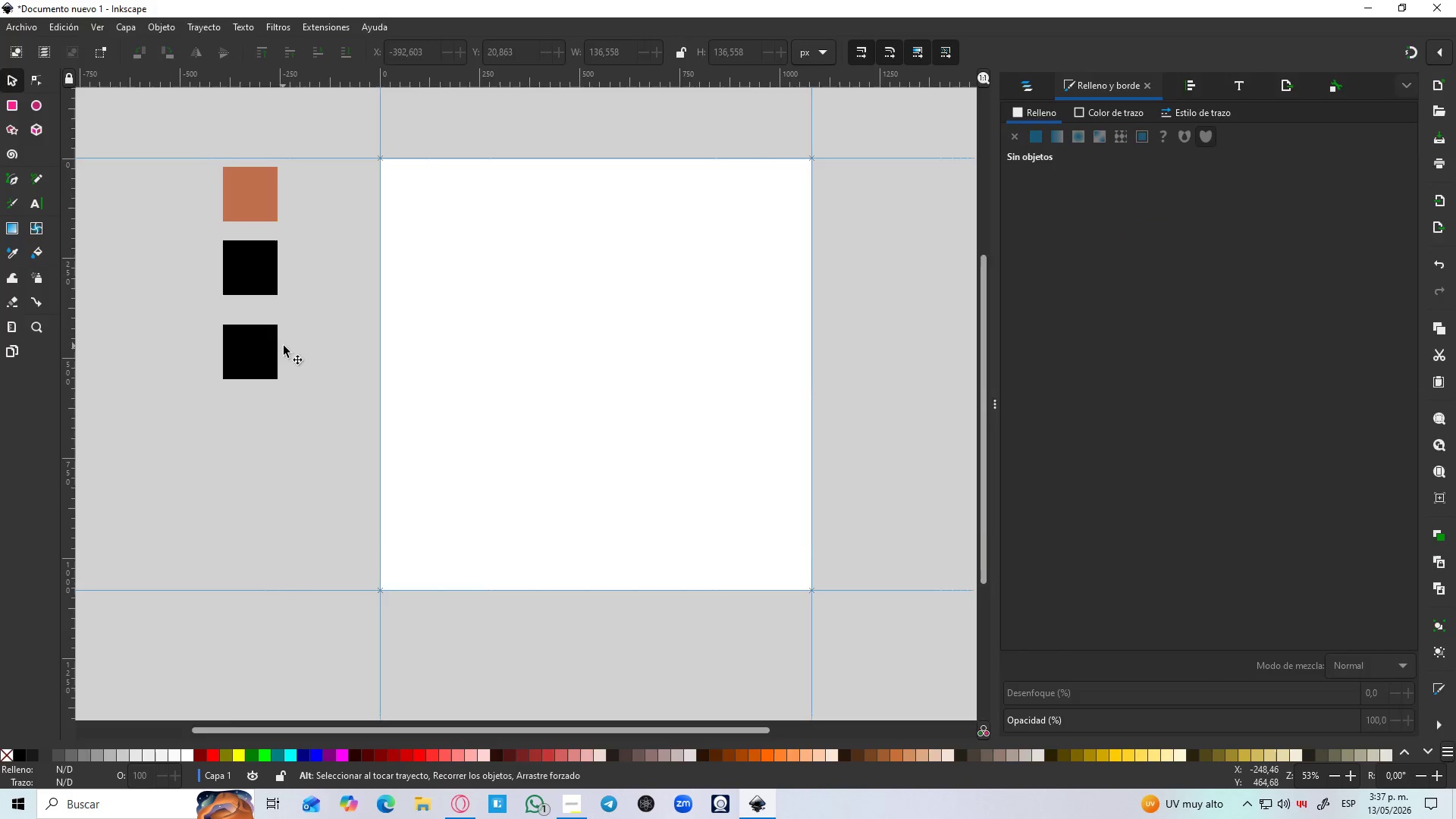 
key(Alt+Tab)
 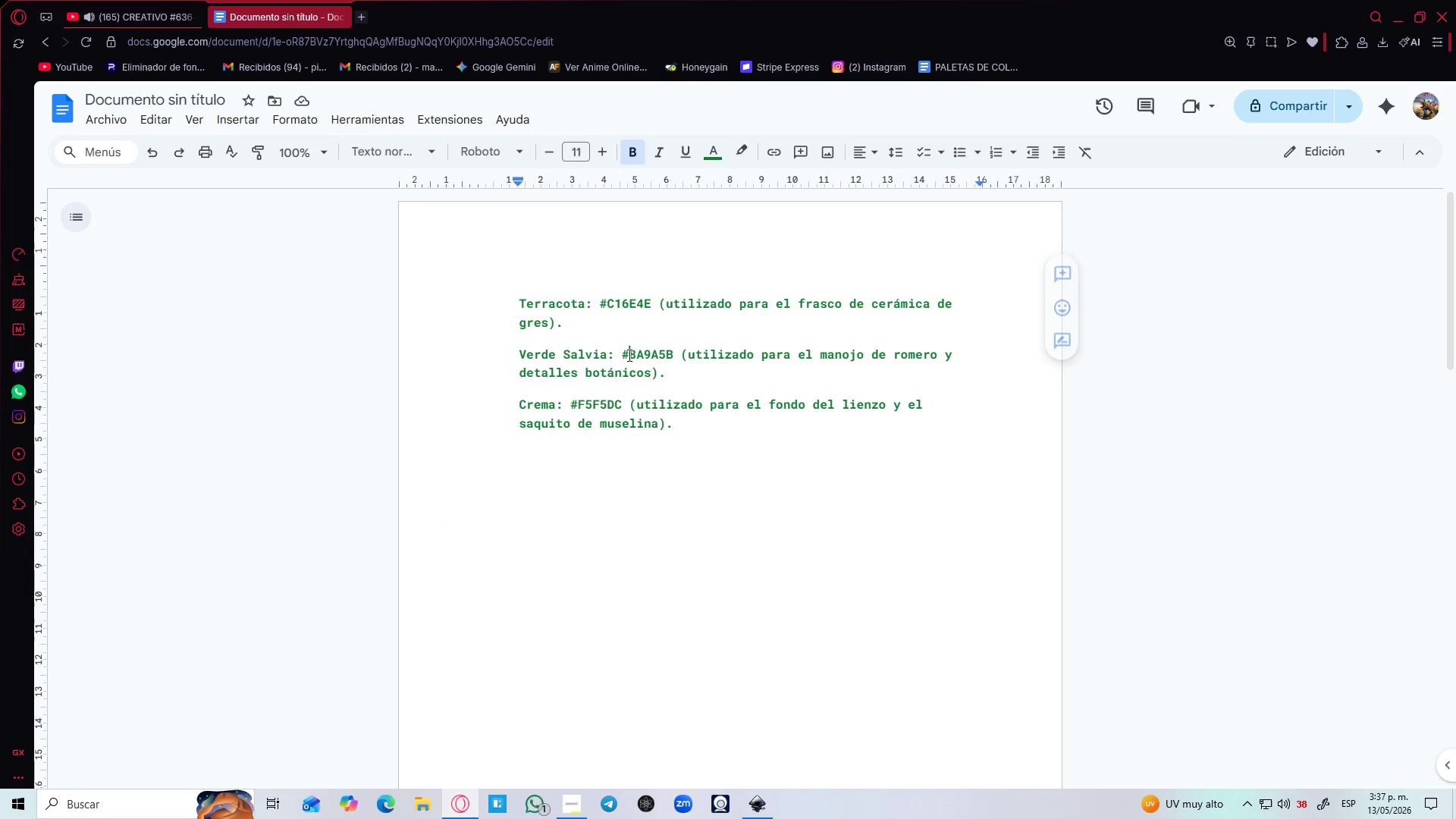 
double_click([652, 353])
 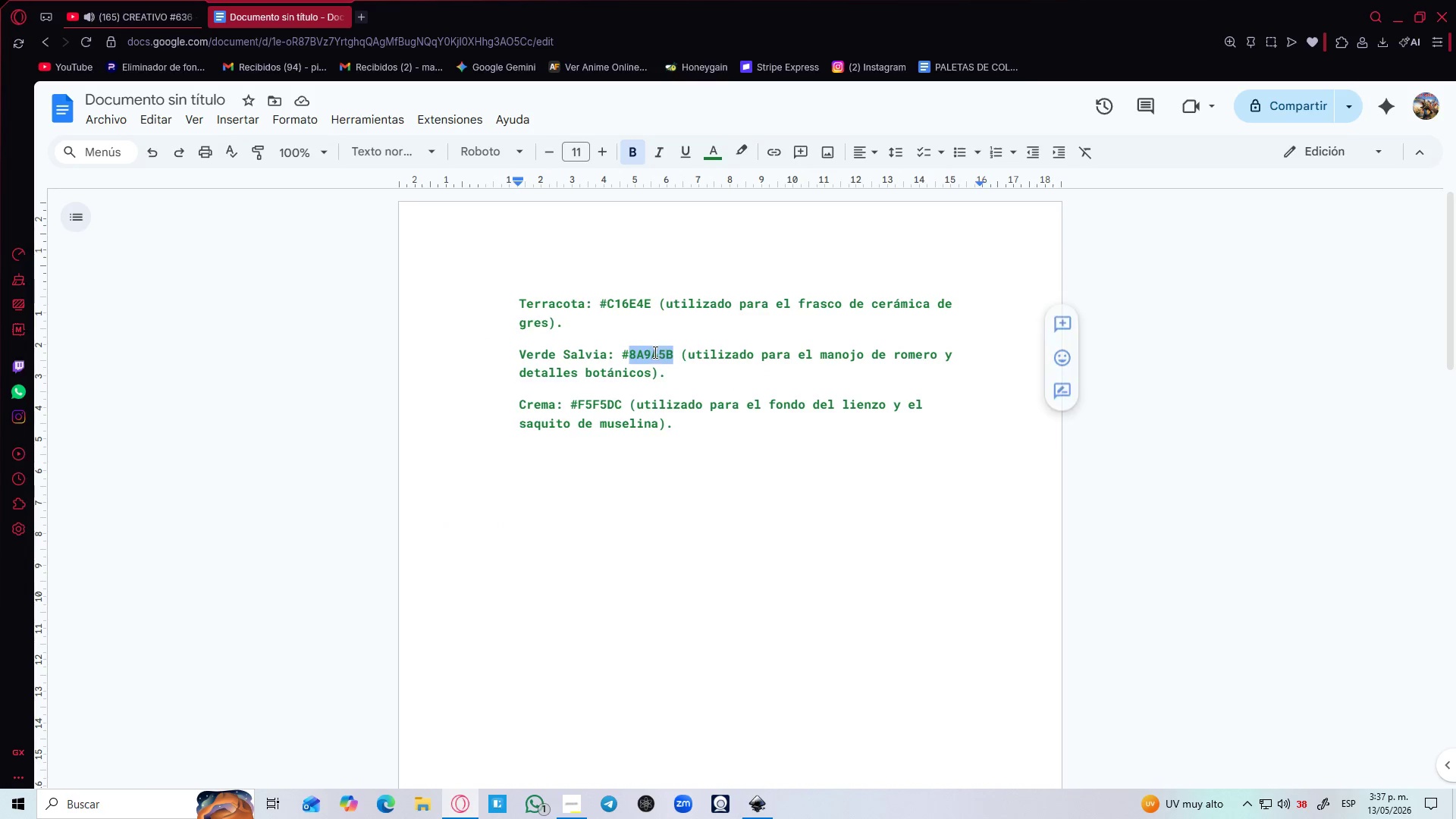 
key(Control+C)
 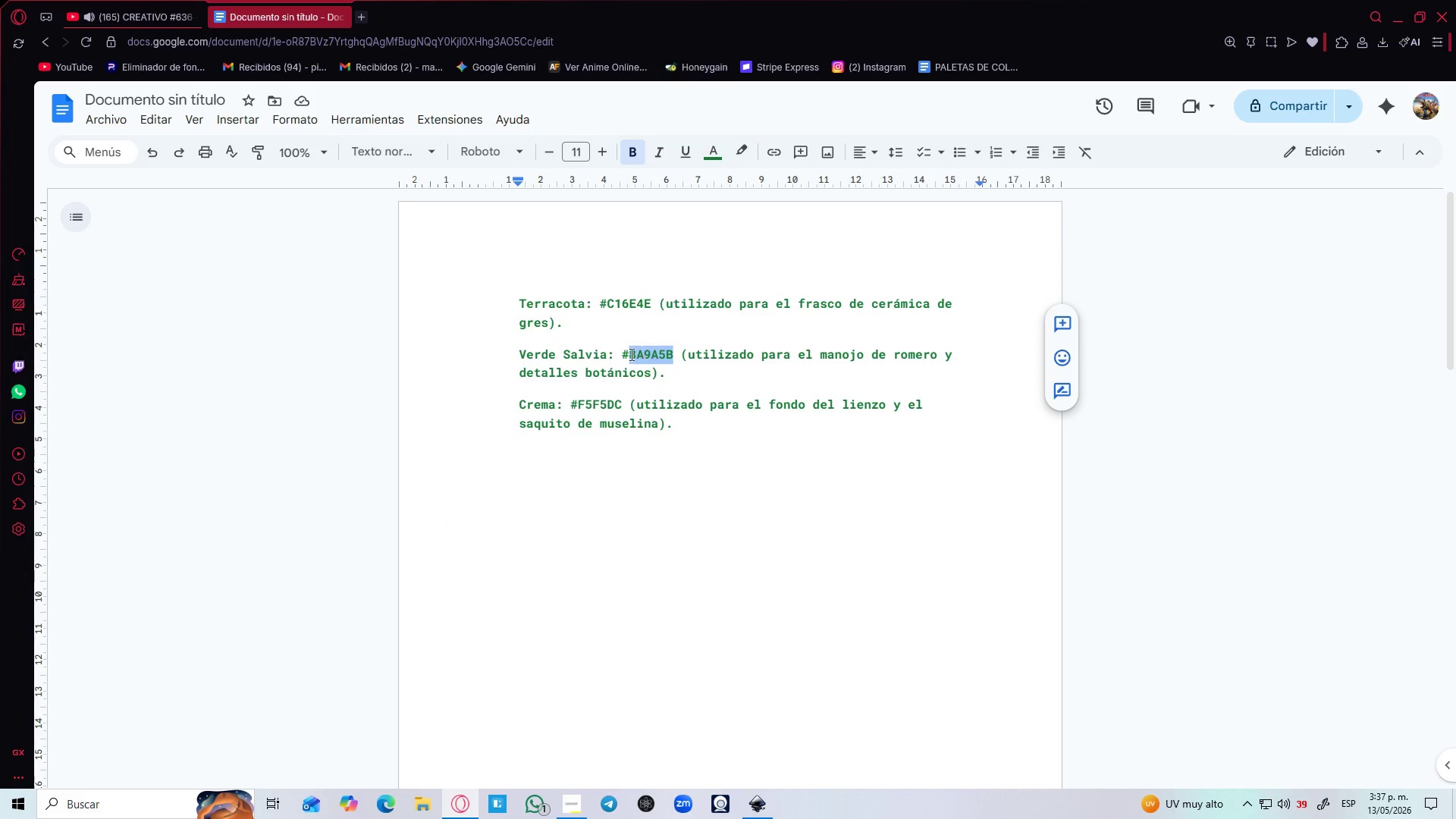 
key(Alt+AltLeft)
 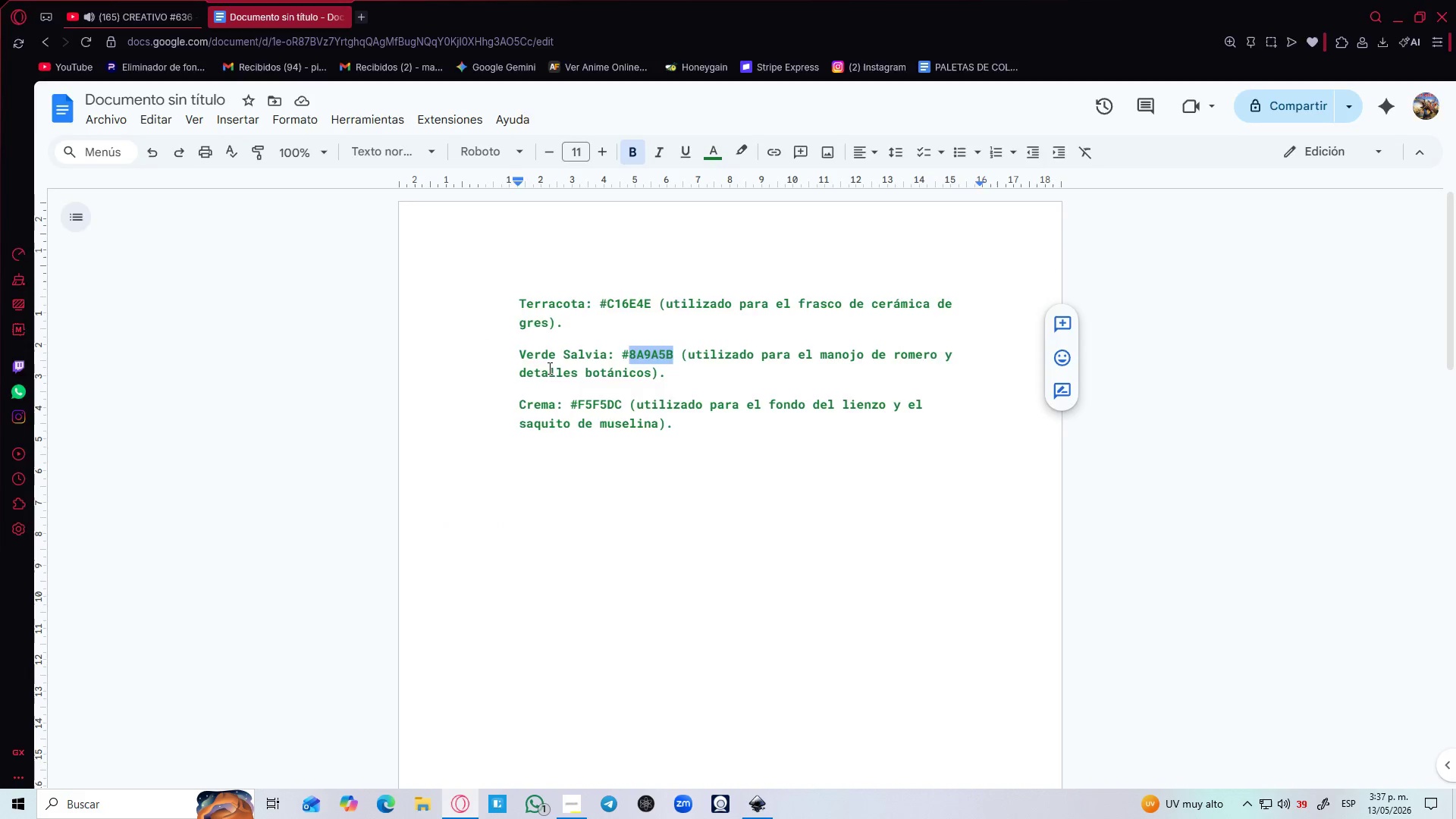 
key(Alt+Tab)
 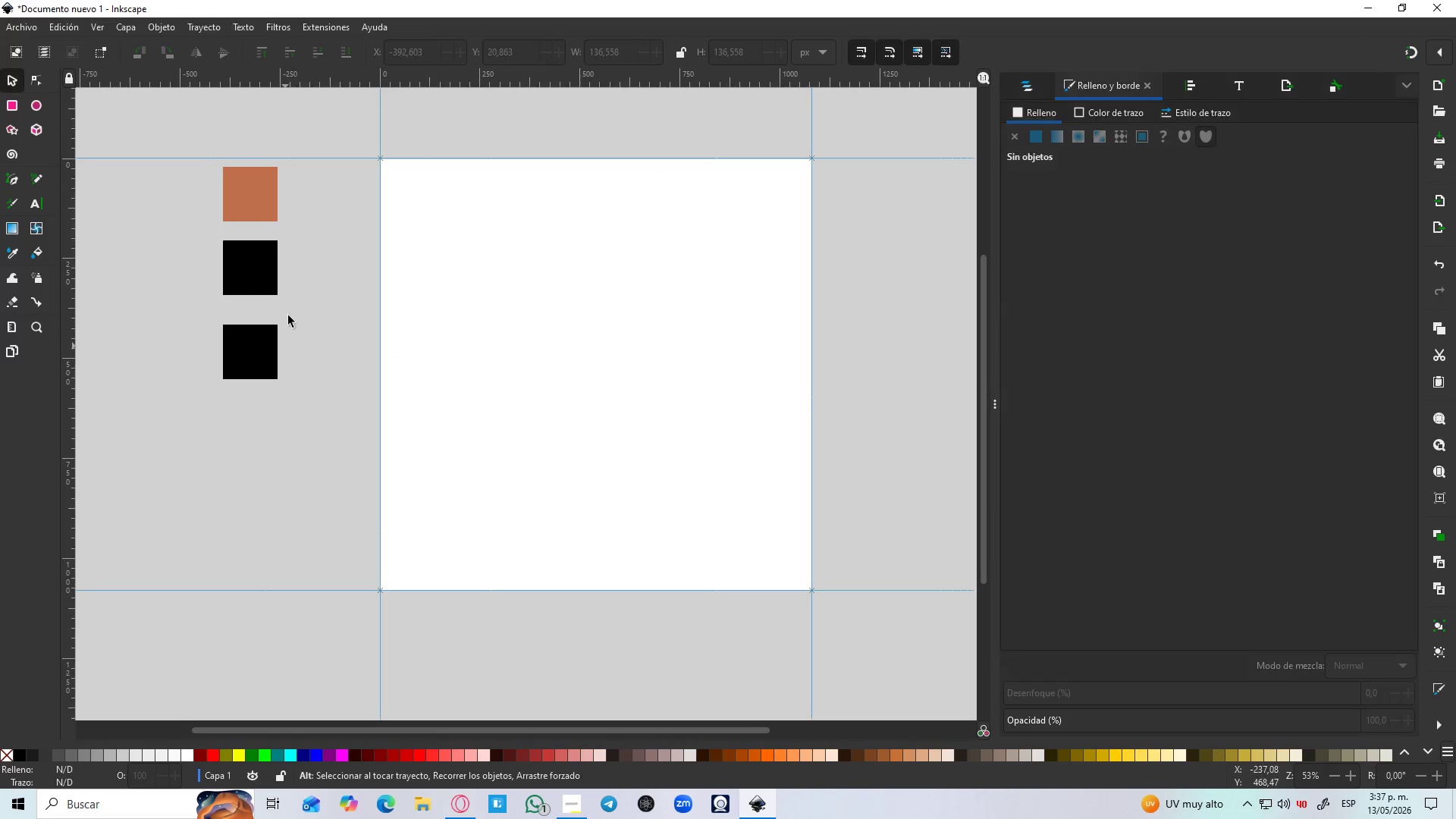 
left_click([256, 280])
 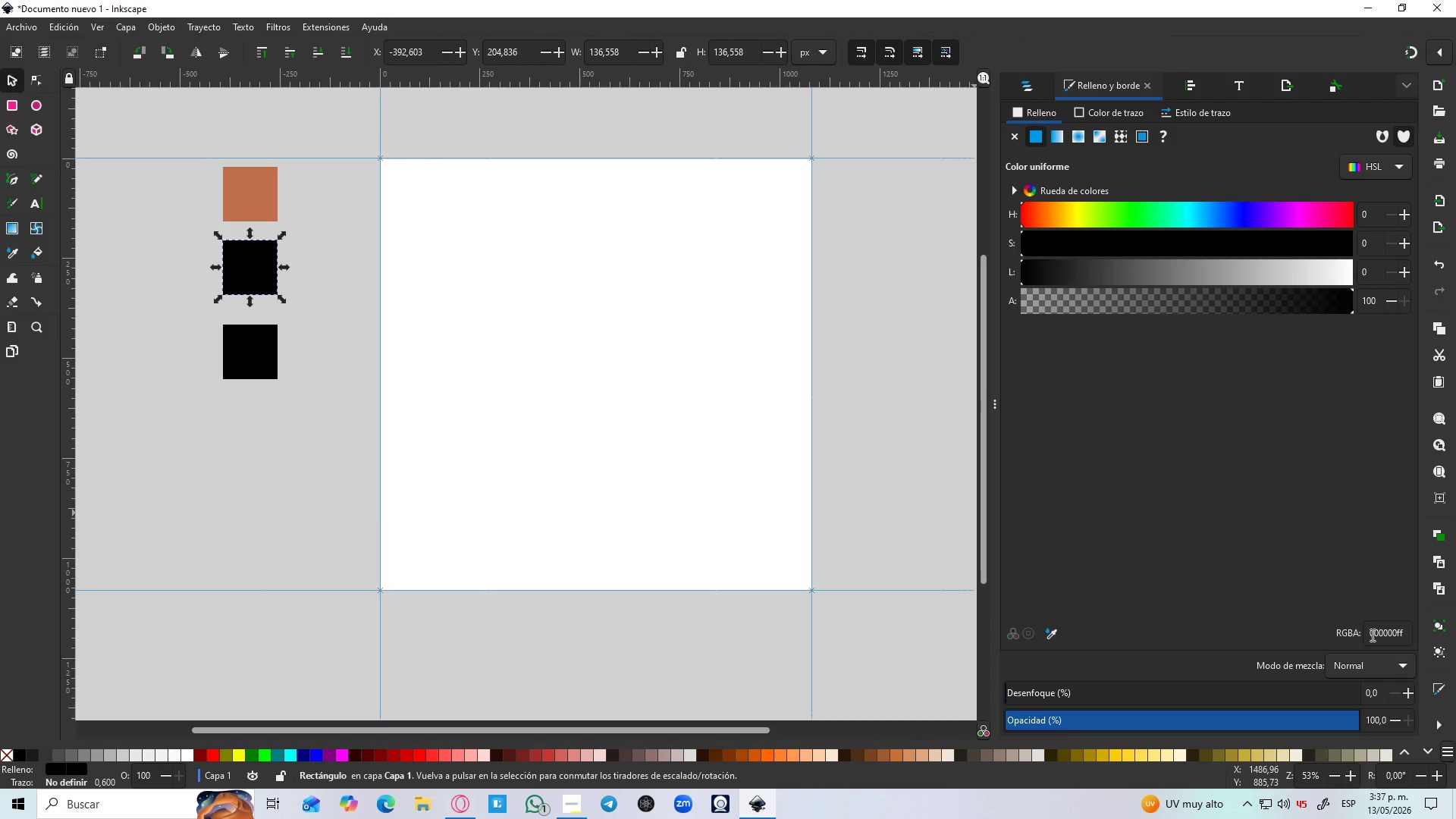 
double_click([1372, 635])
 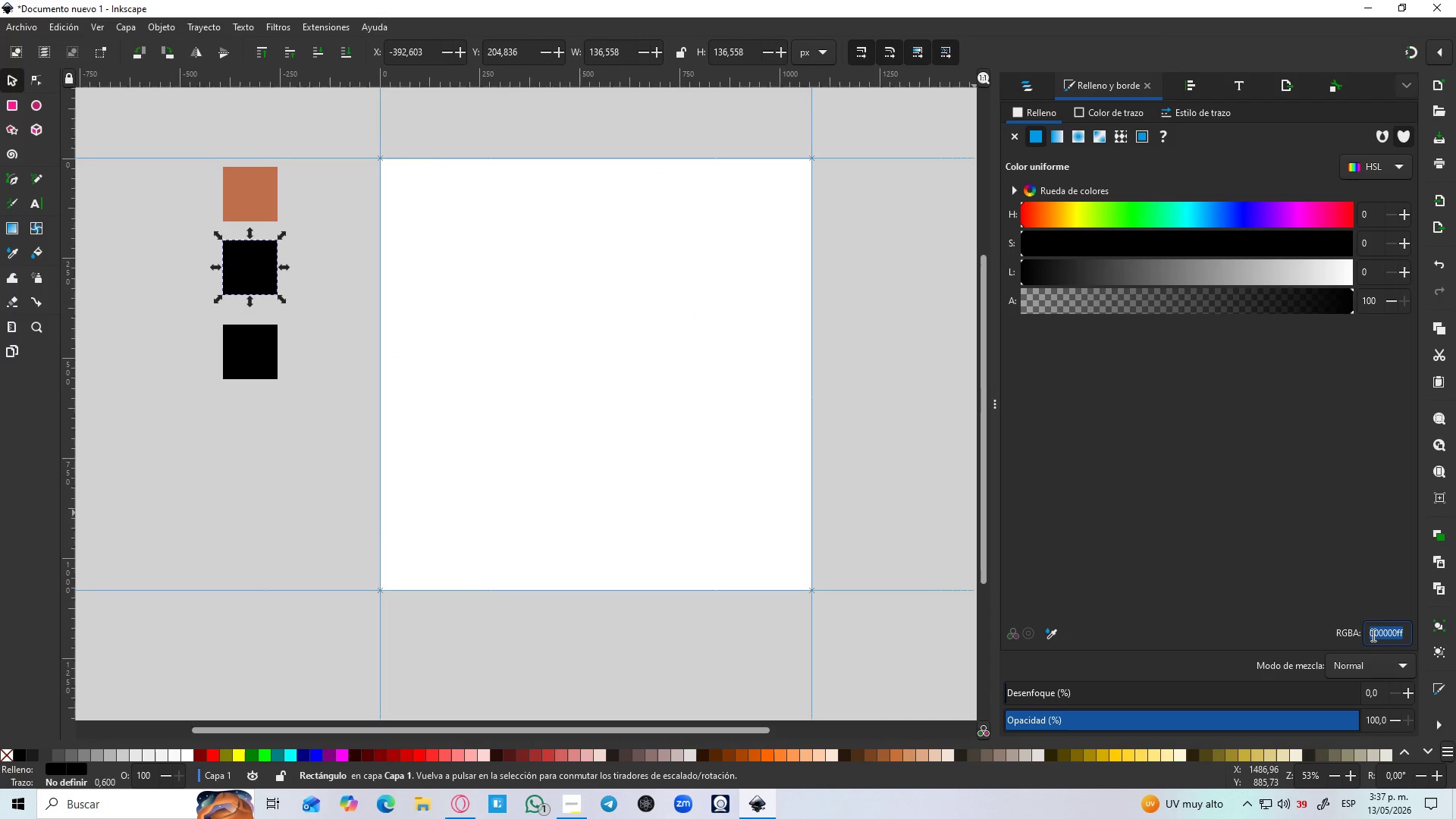 
key(Control+V)
 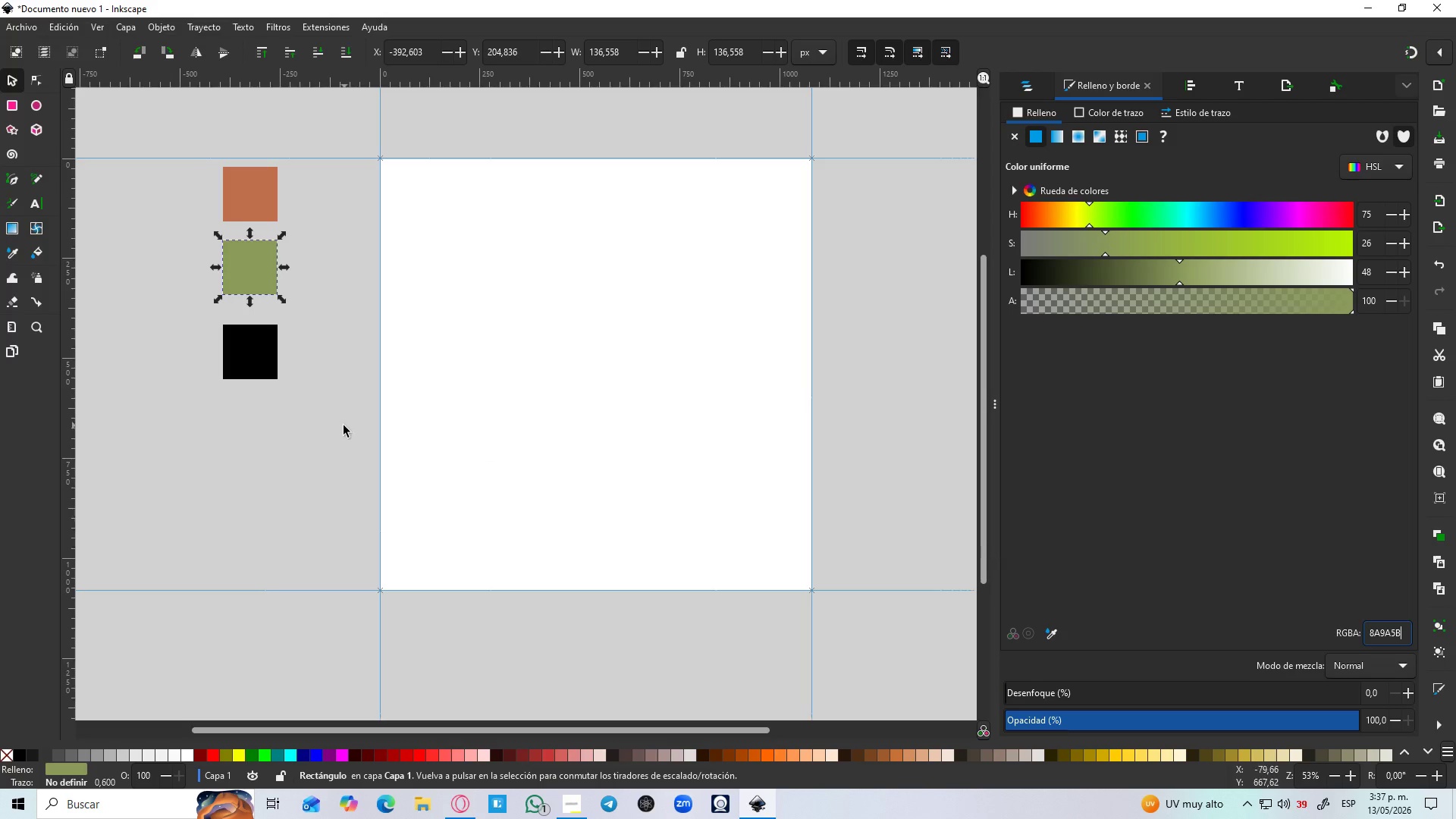 
left_click([342, 430])
 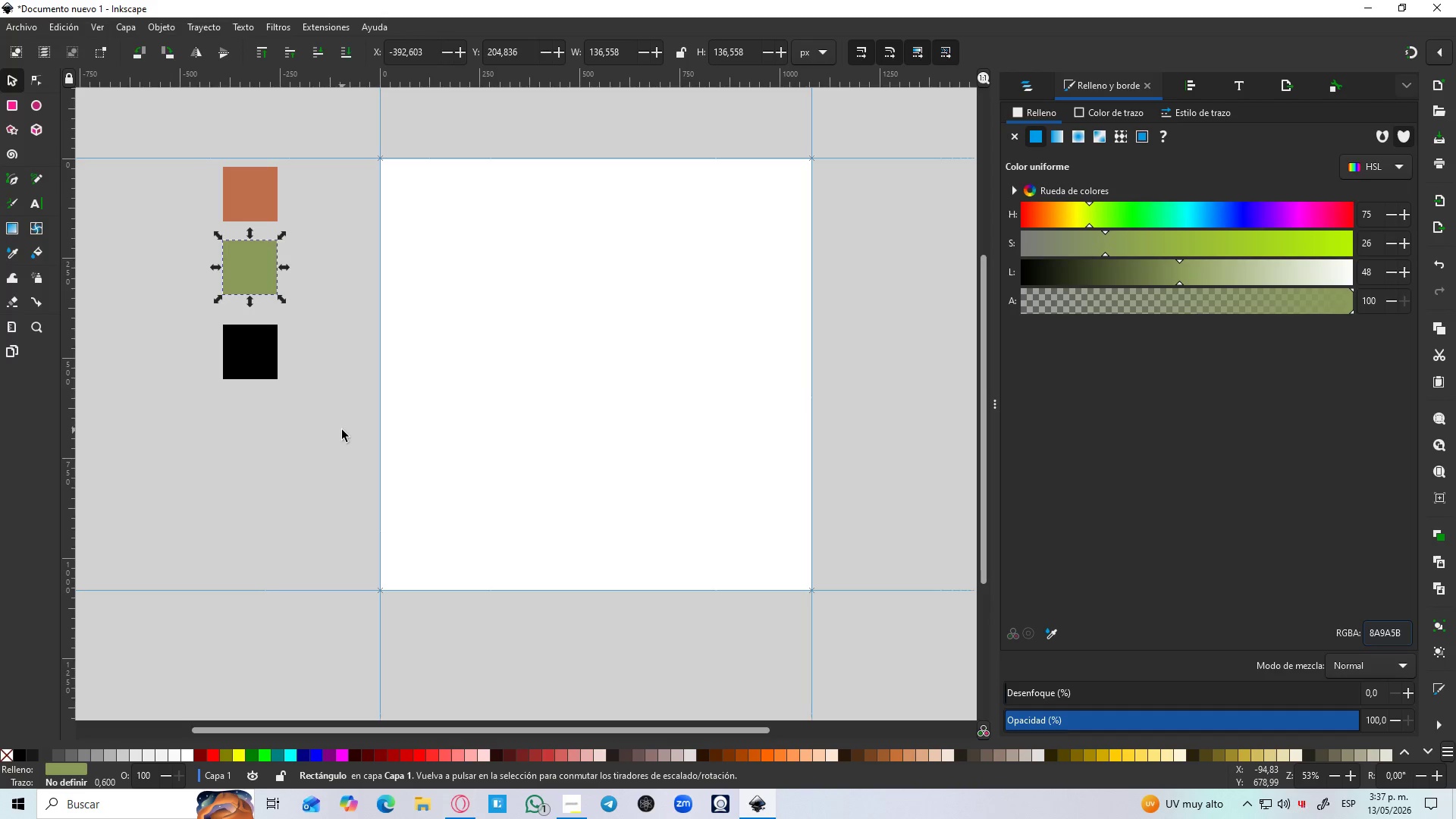 
key(Alt+AltLeft)
 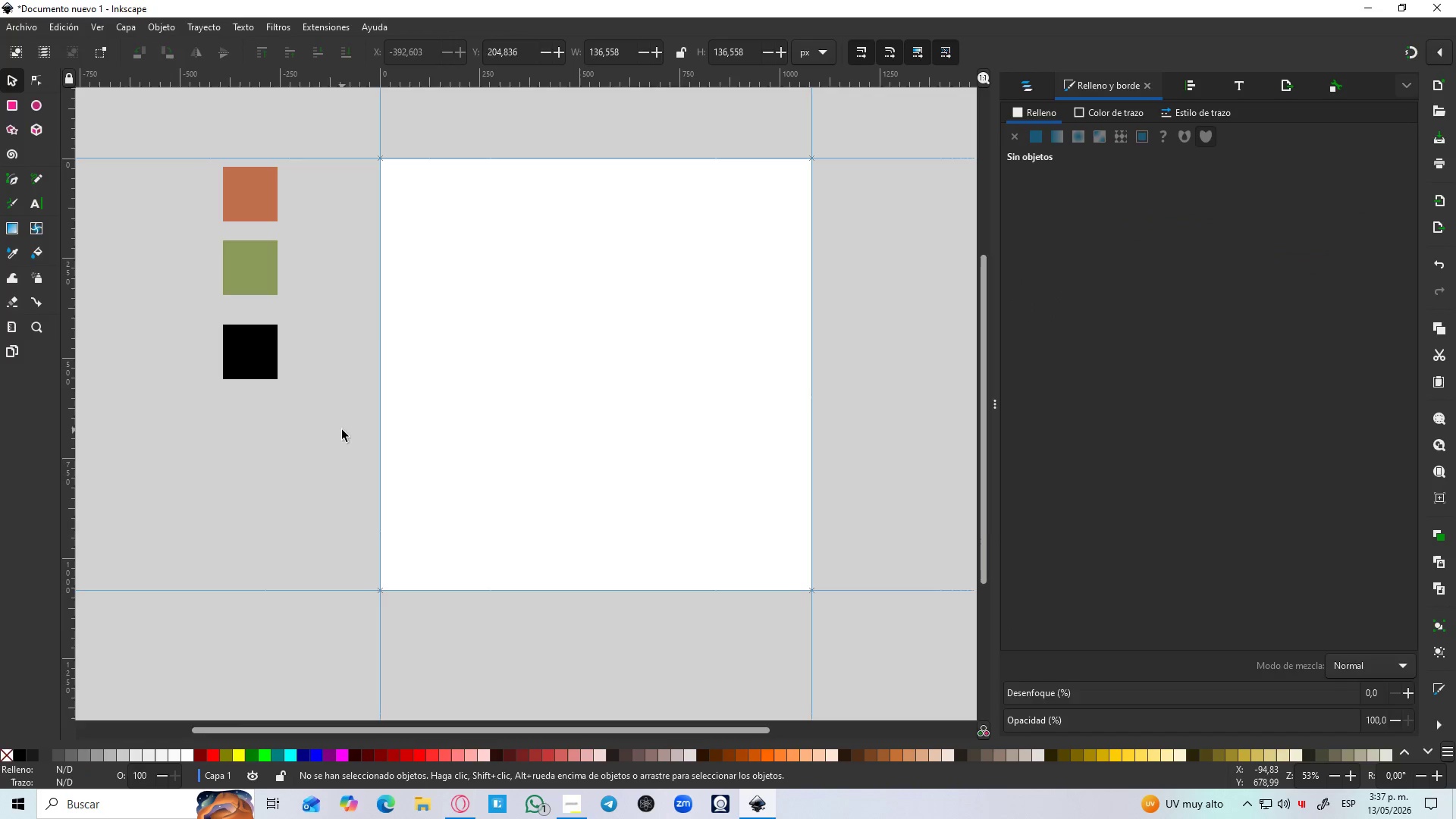 
key(Alt+Tab)
 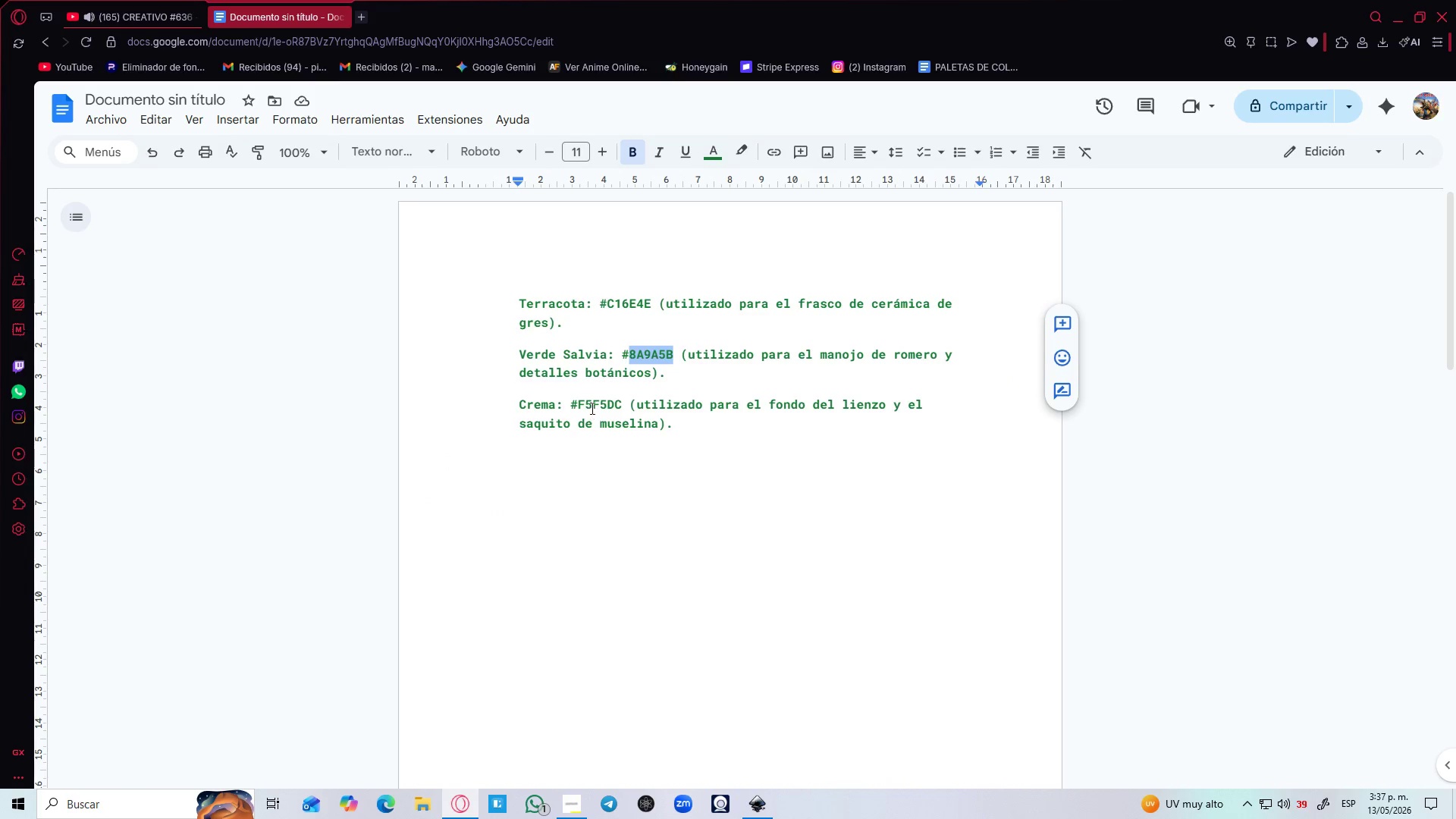 
double_click([591, 401])
 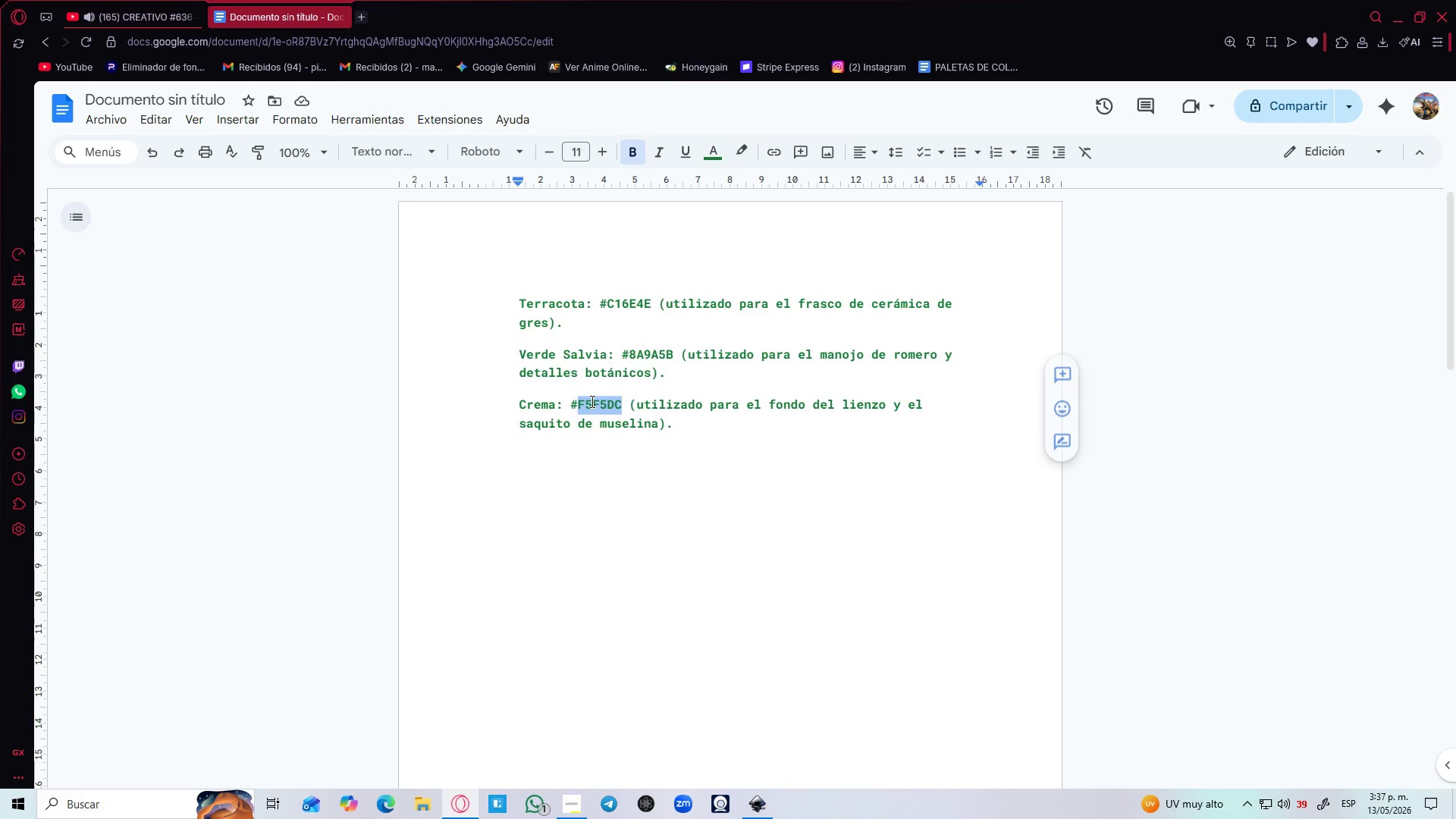 
key(Control+C)
 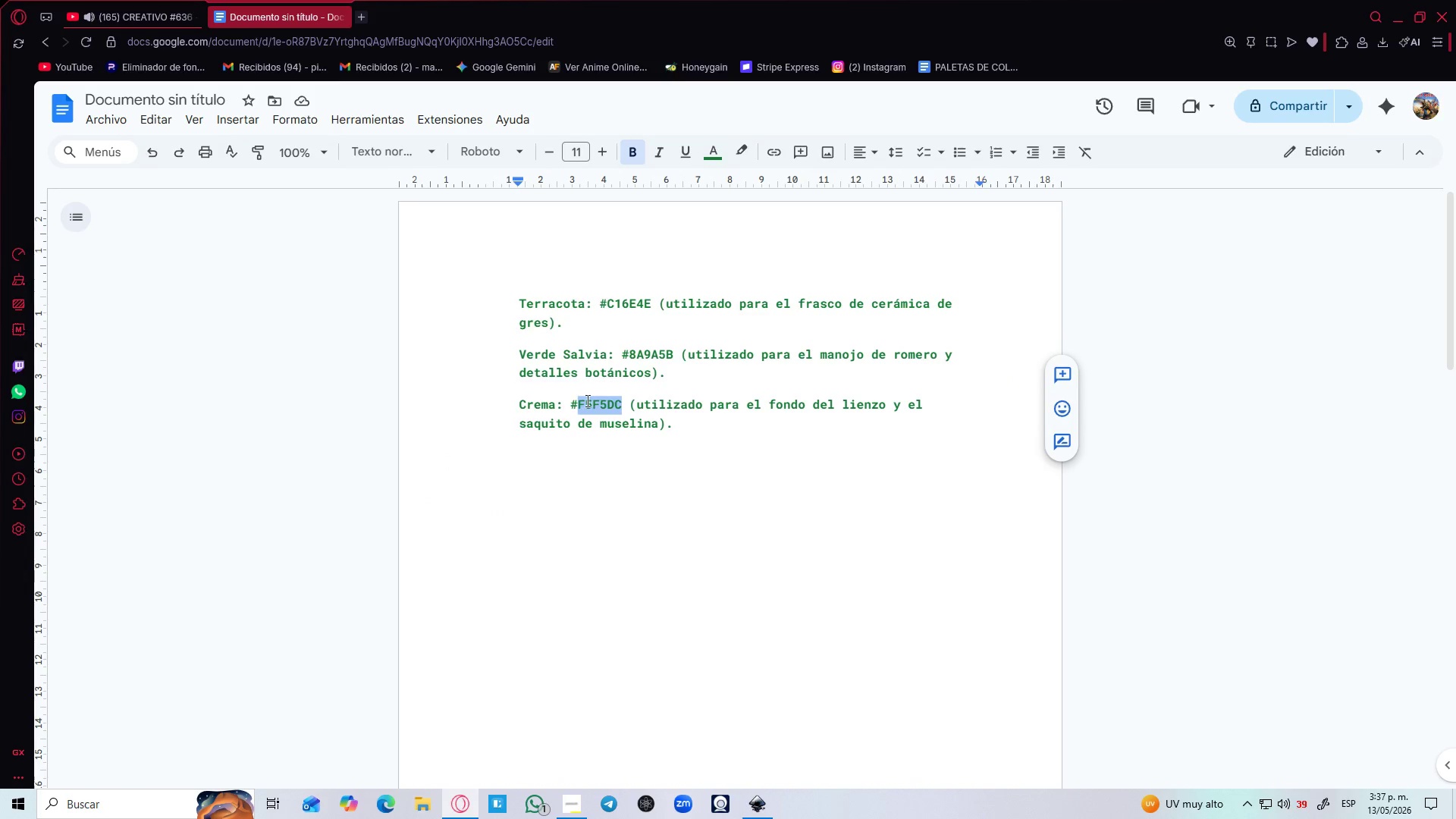 
key(Alt+AltLeft)
 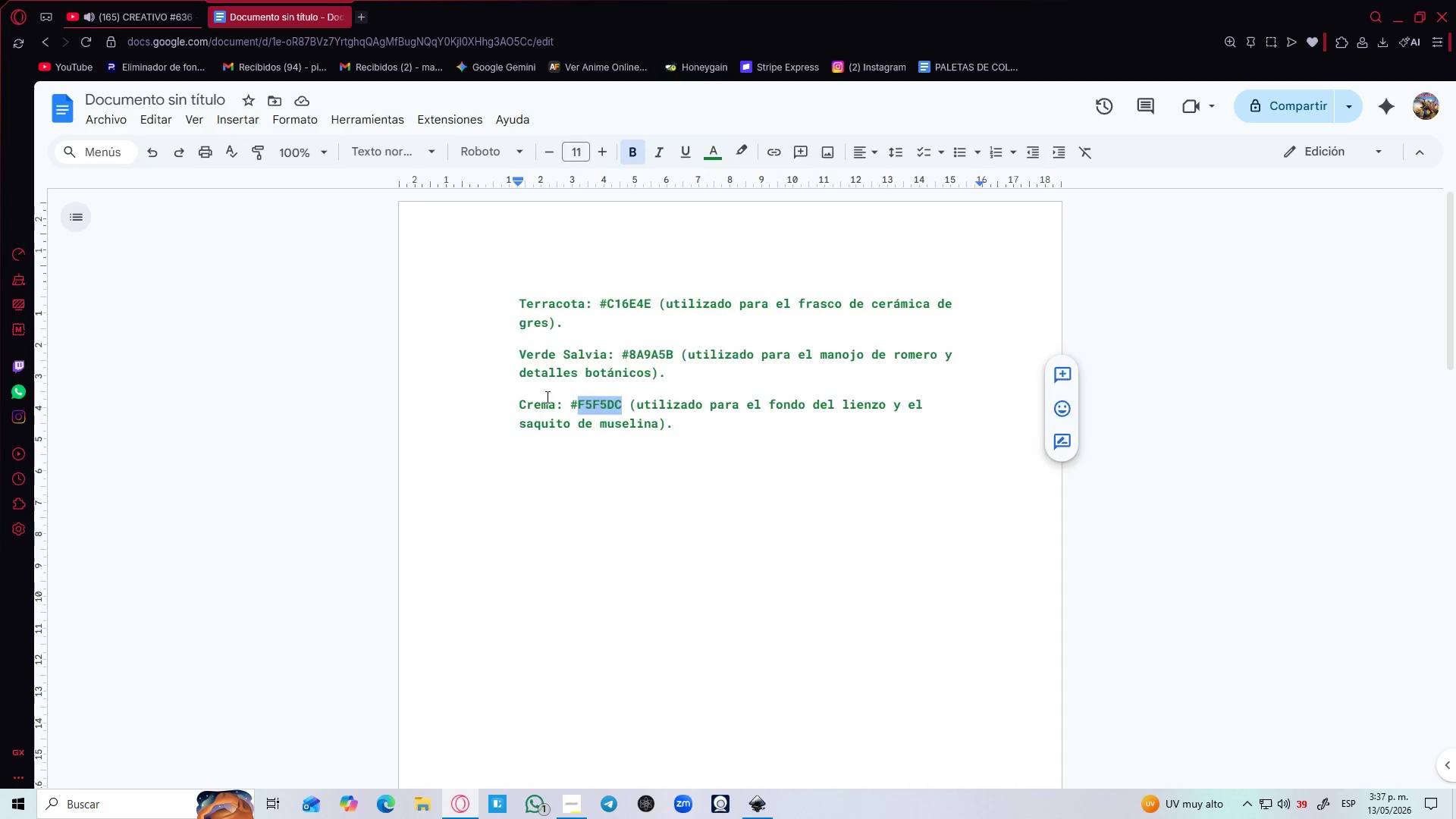 
key(Alt+Tab)
 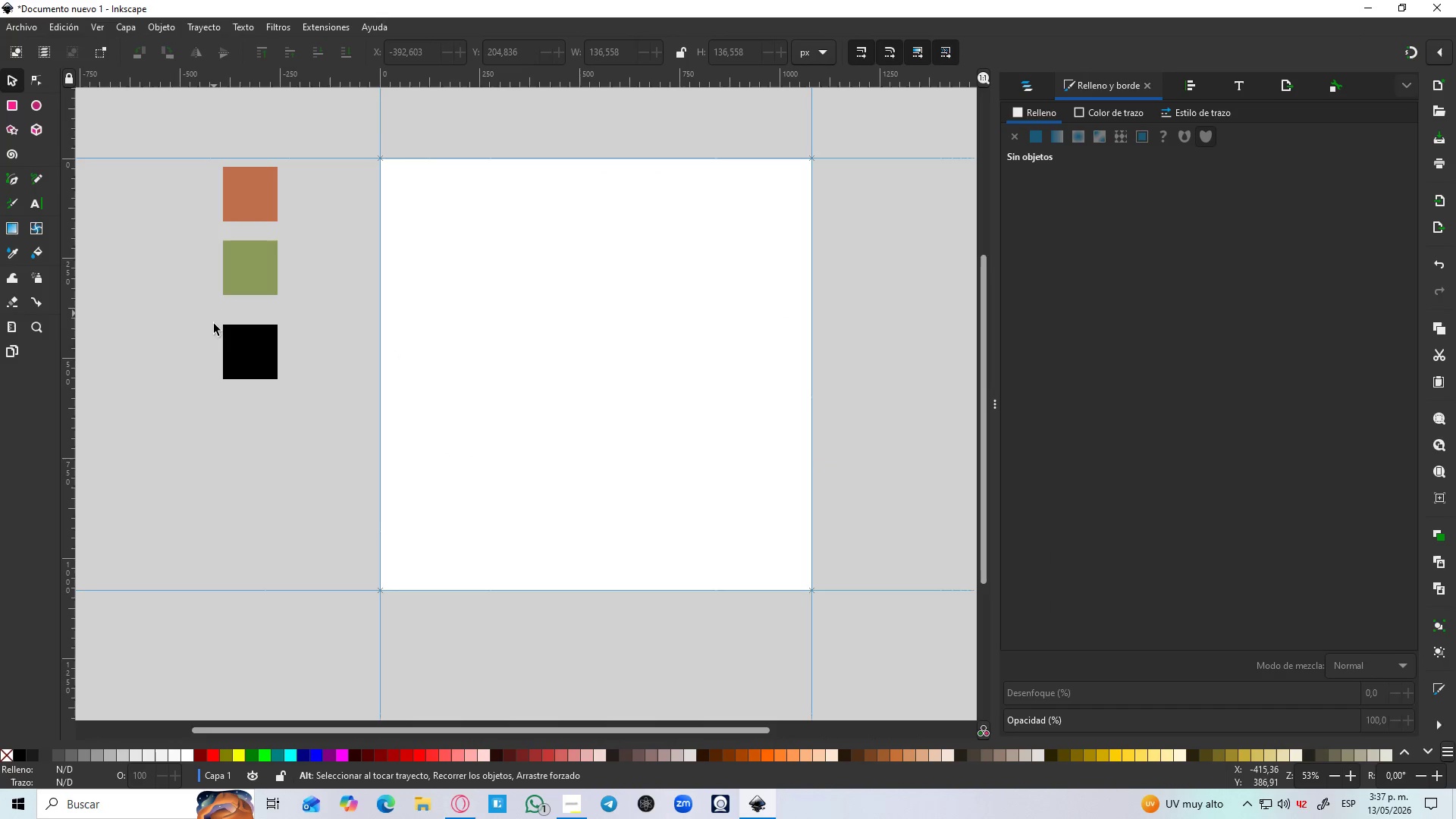 
left_click([224, 344])
 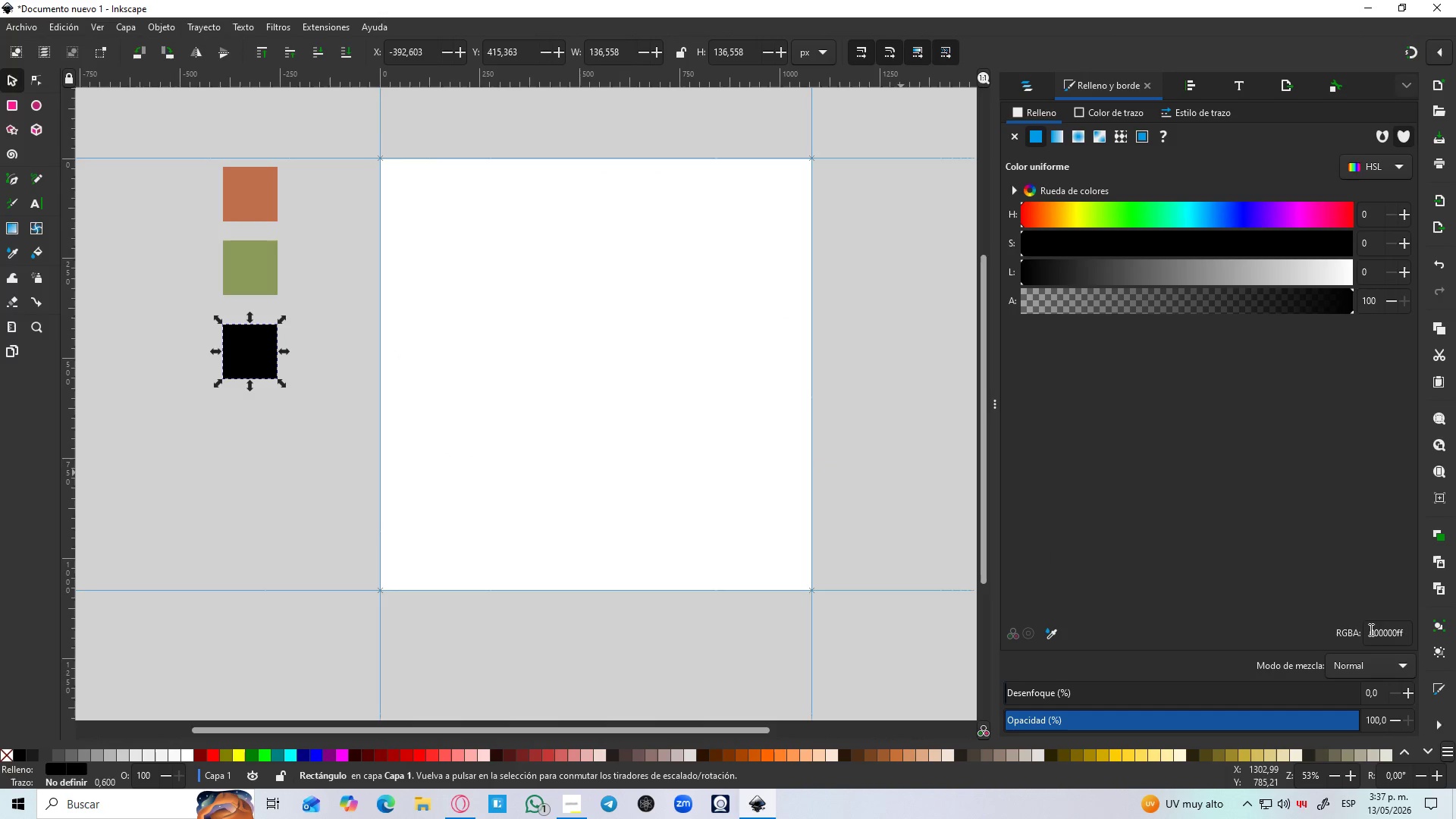 
double_click([1379, 632])
 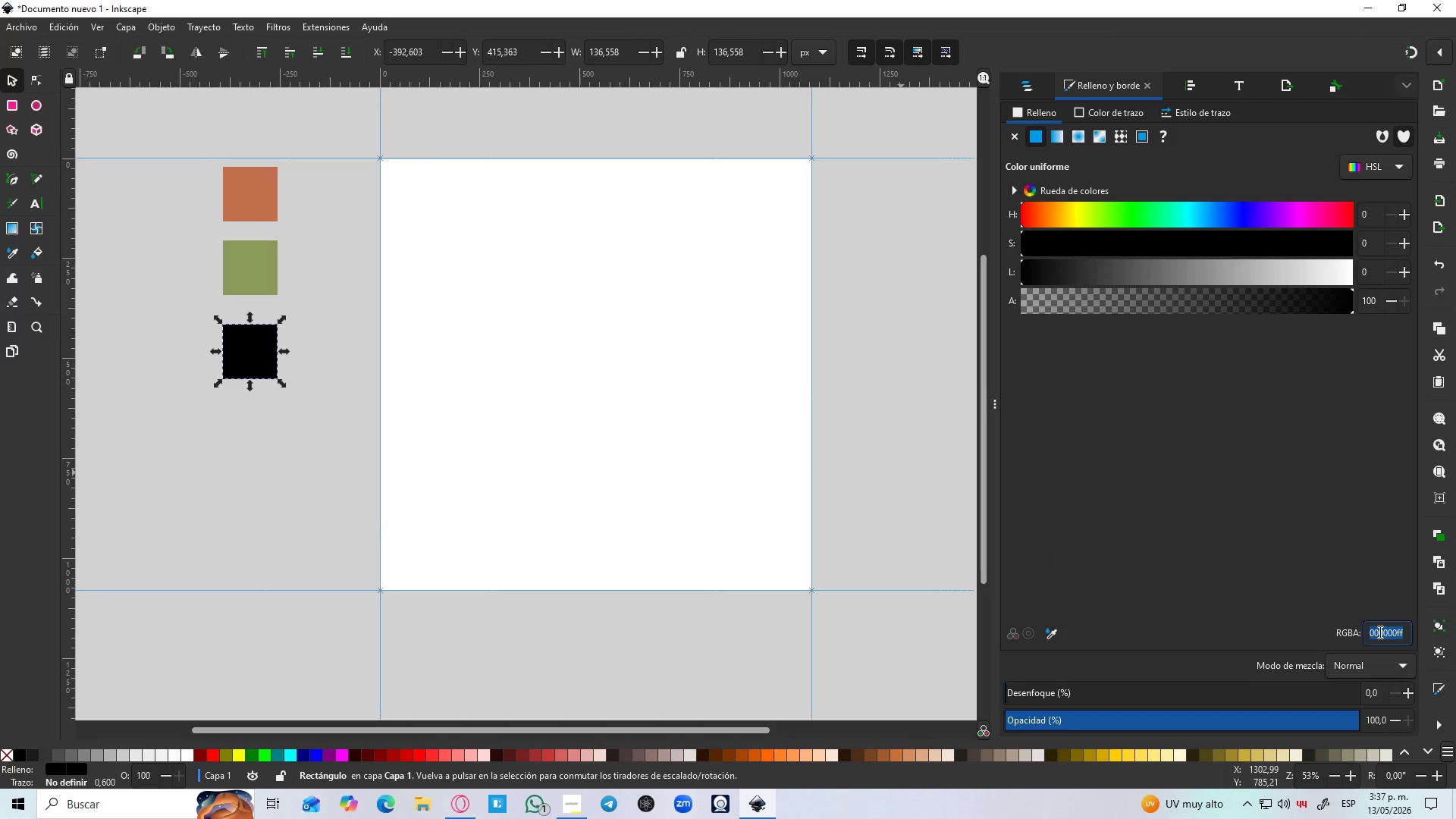 
key(Control+V)
 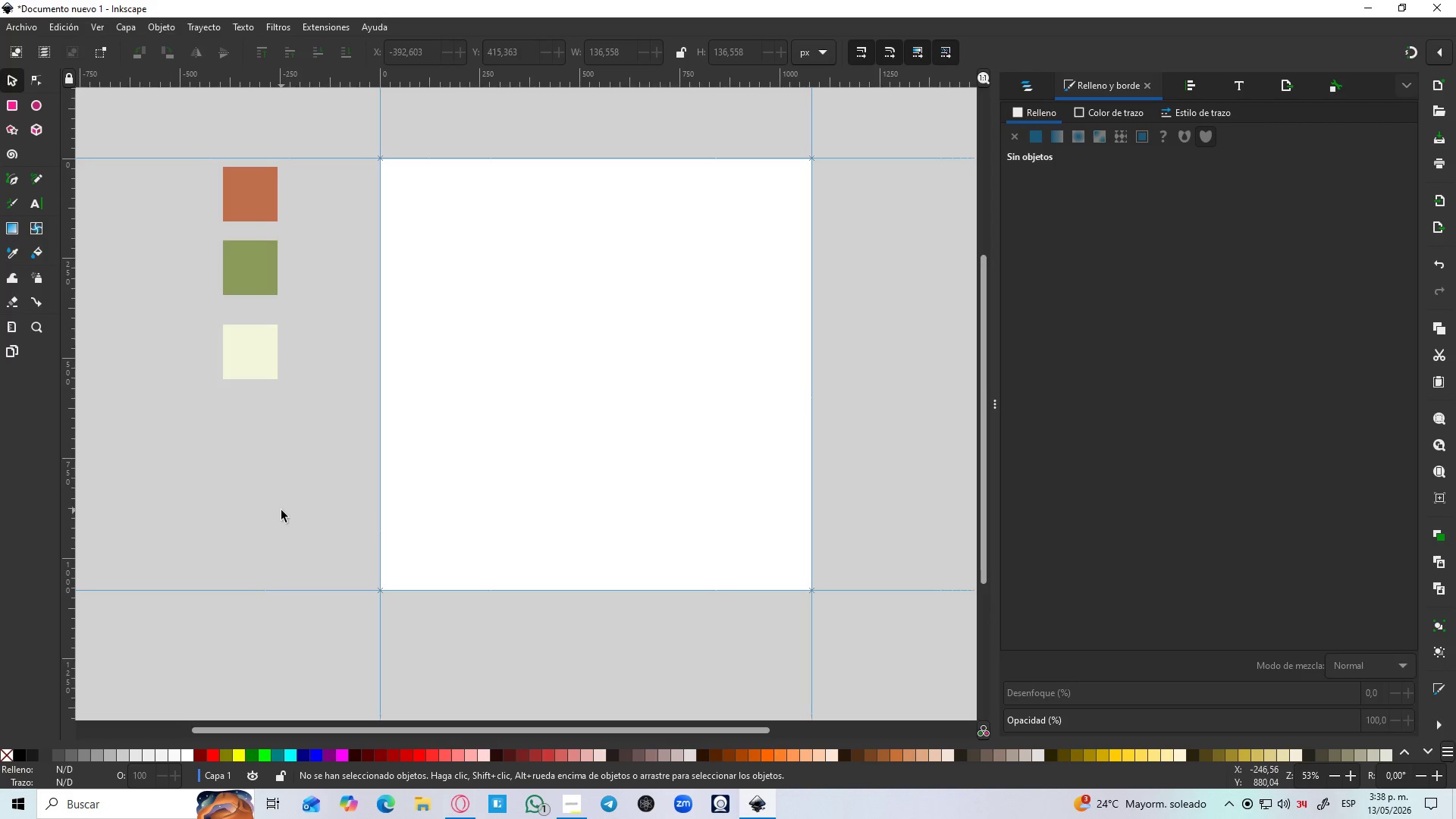 
wait(36.59)
 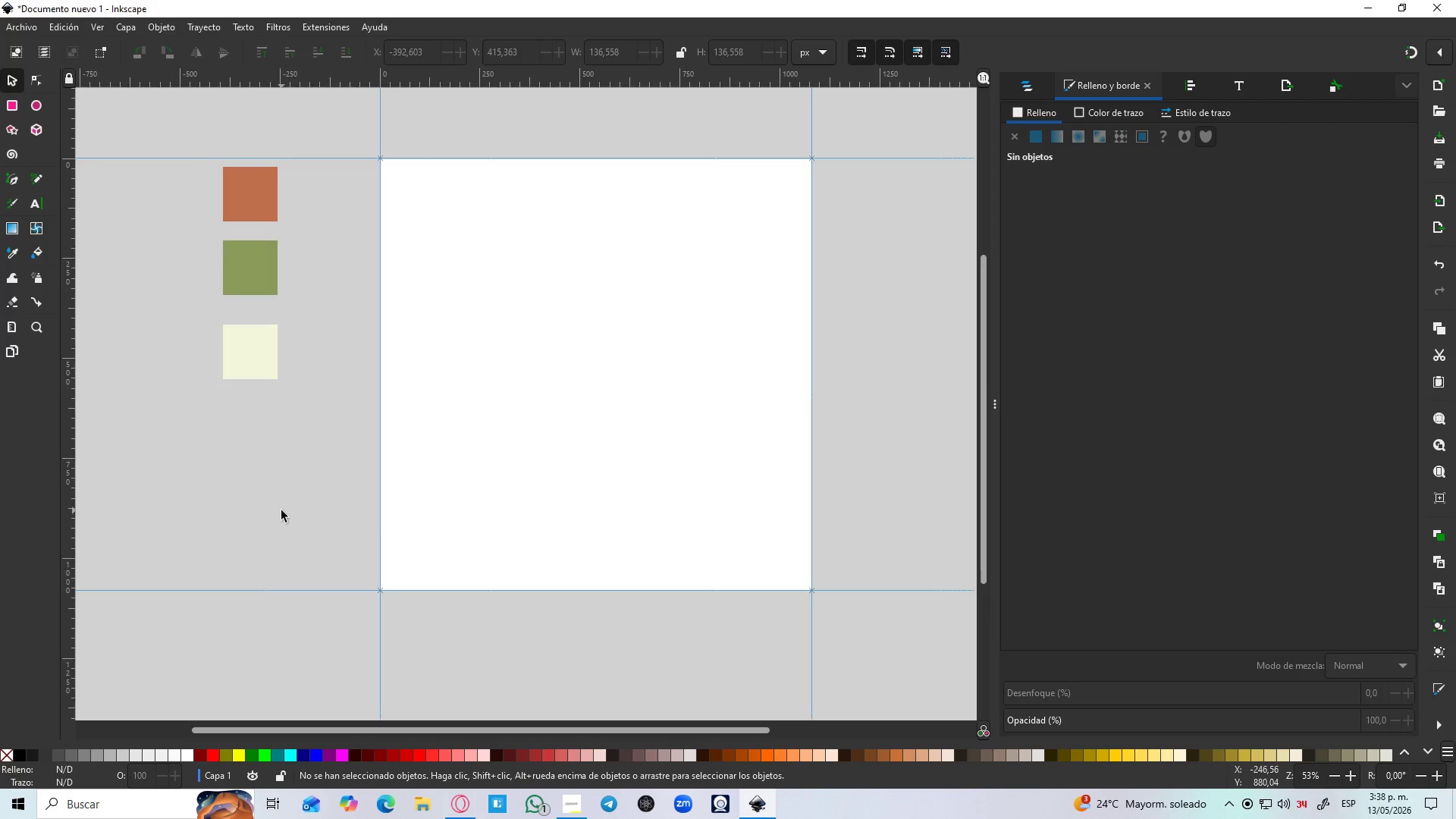 
key(B)
 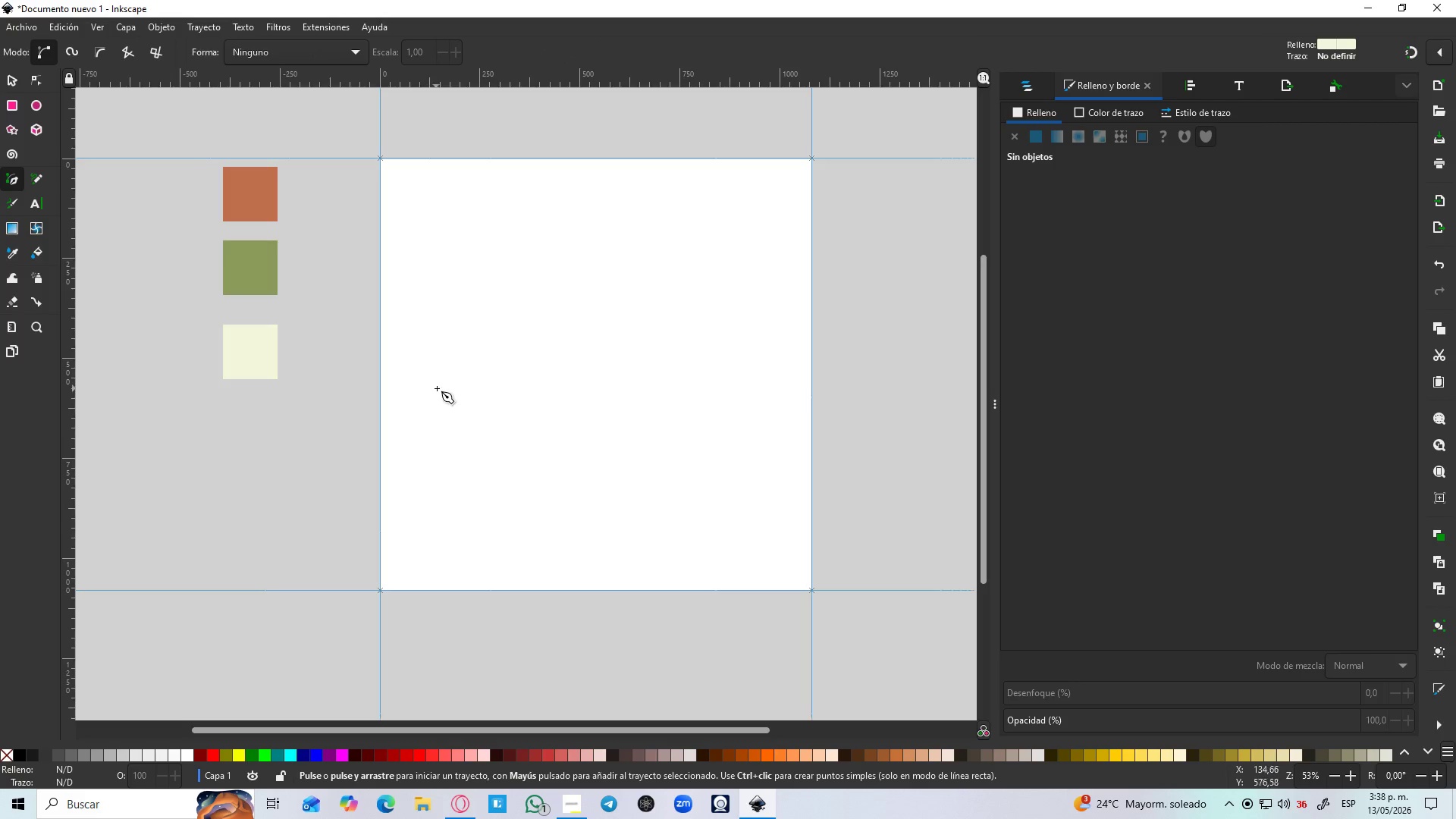 
hold_key(key=ControlLeft, duration=1.5)
scroll: coordinate [444, 388], scroll_direction: up, amount: 1.0
 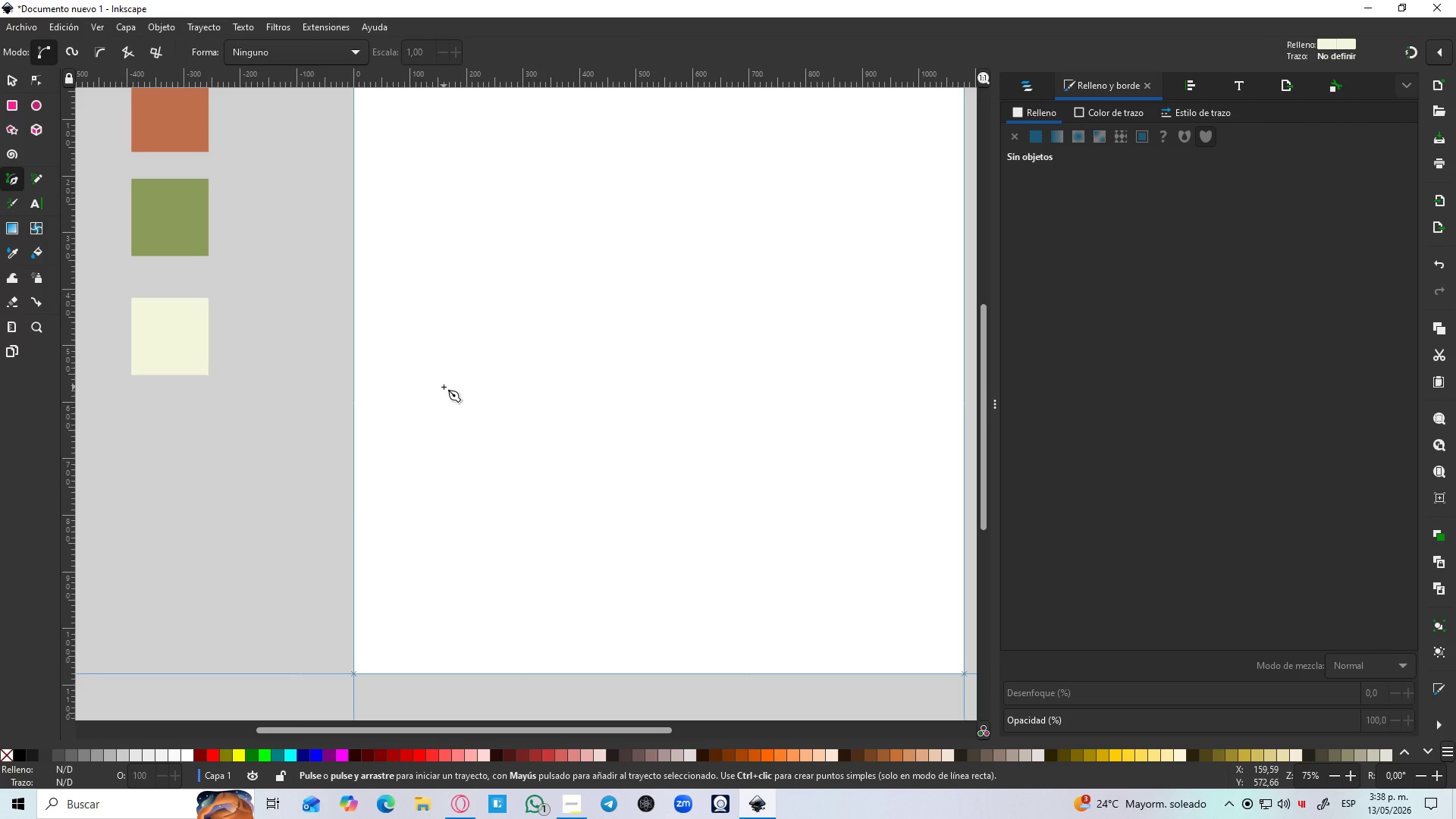 
hold_key(key=ControlLeft, duration=0.67)
 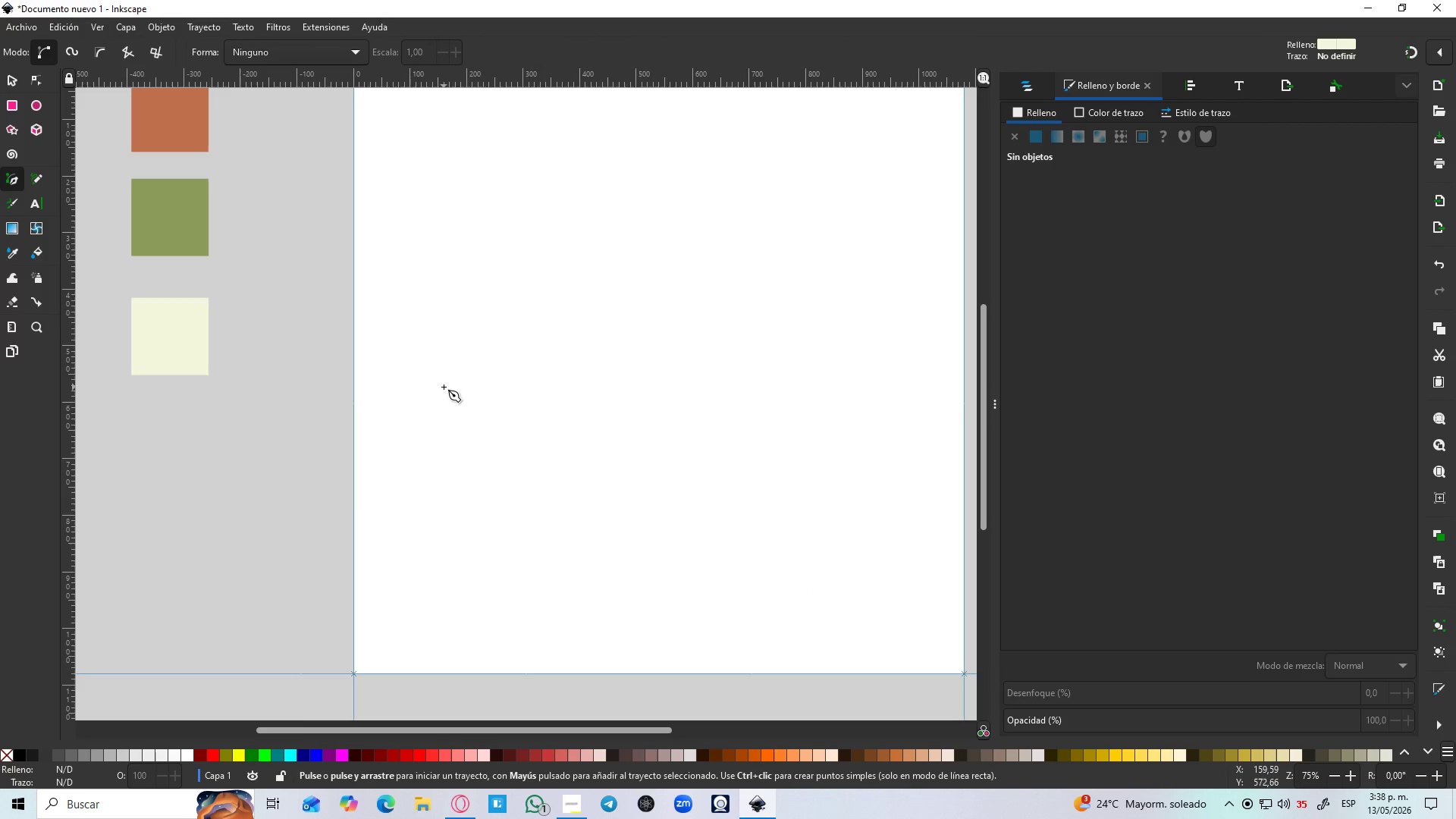 
wait(9.12)
 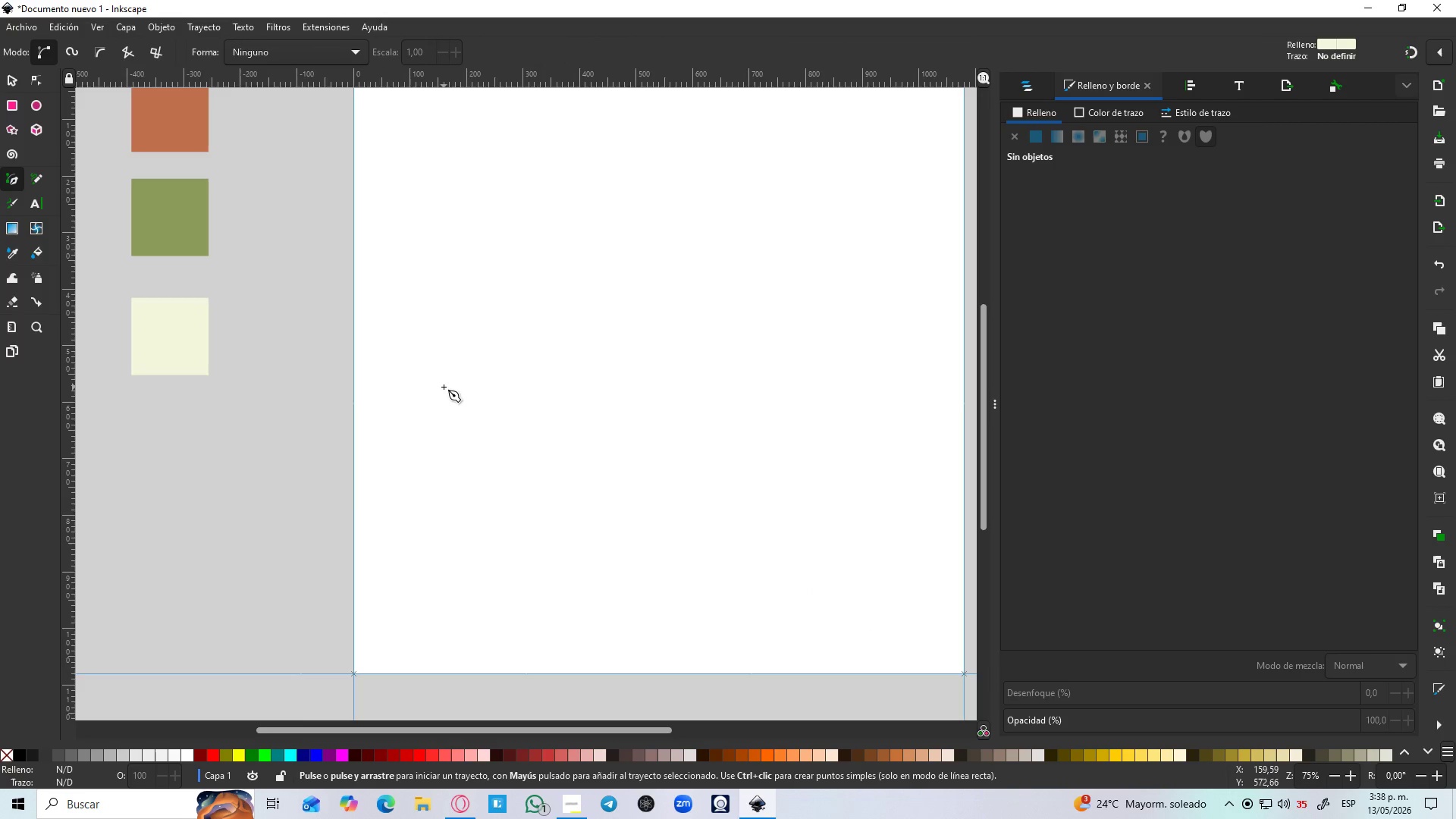 
left_click([452, 330])
 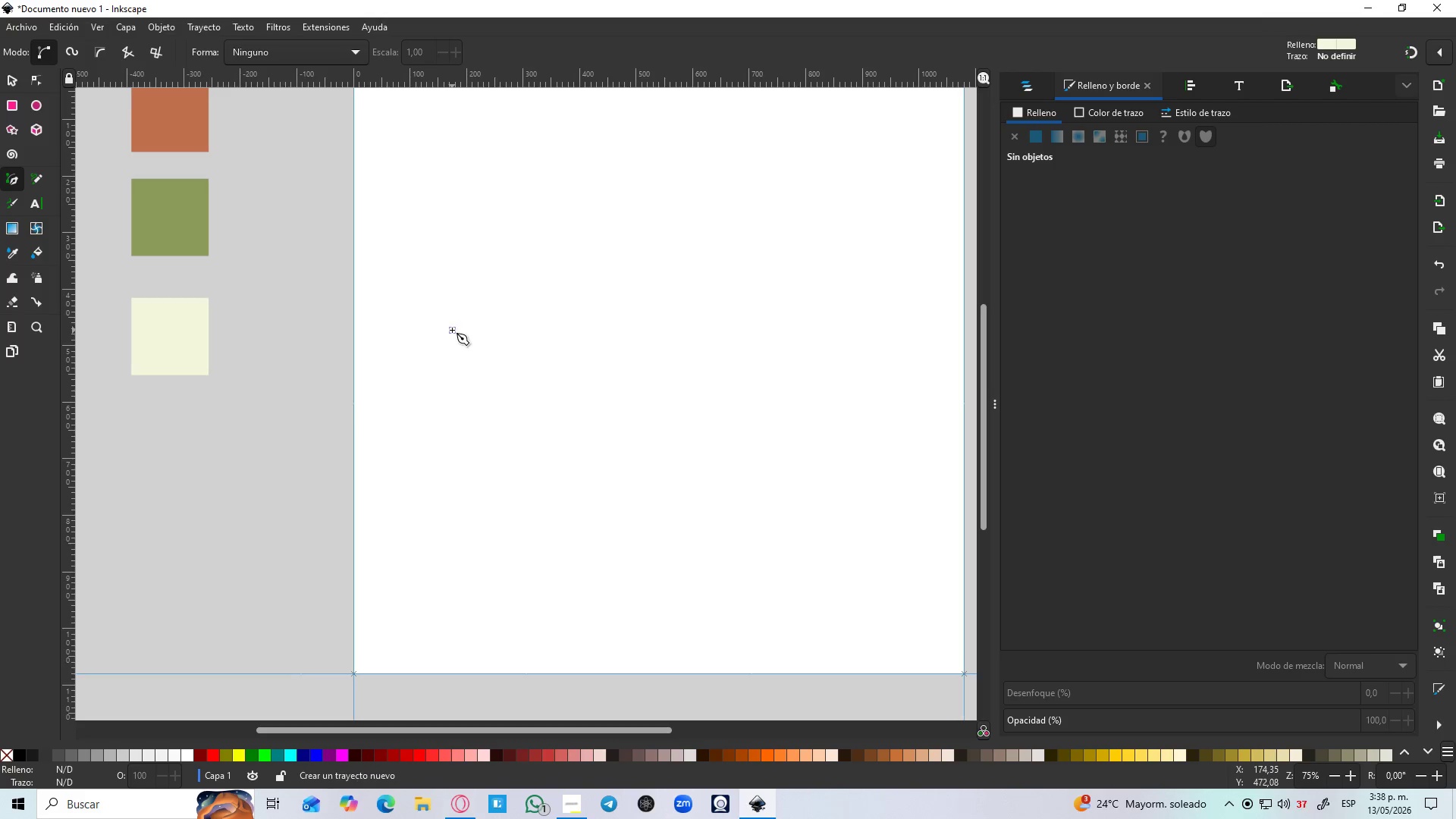 
hold_key(key=ControlLeft, duration=1.5)
 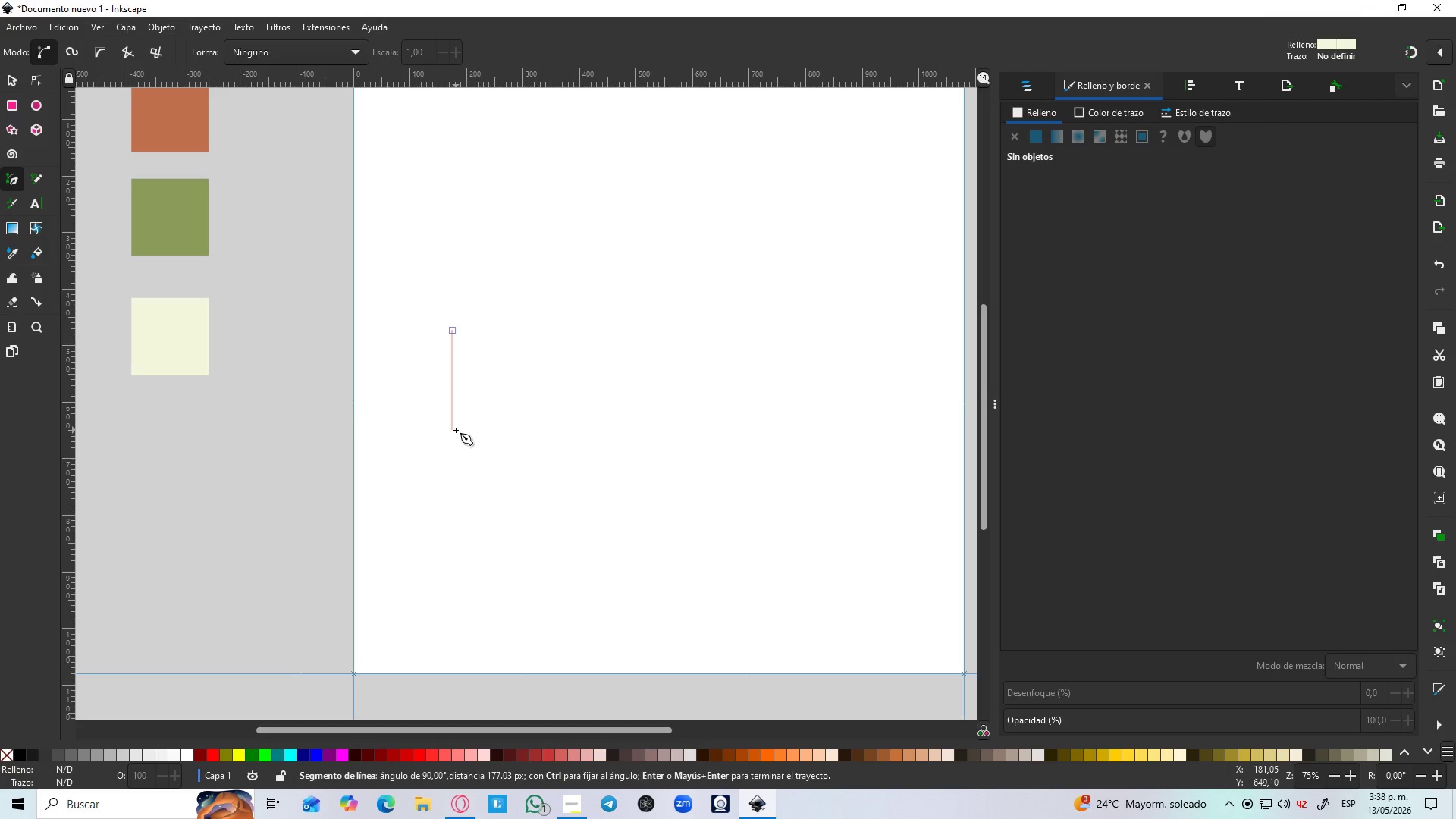 
key(Control+ControlLeft)
 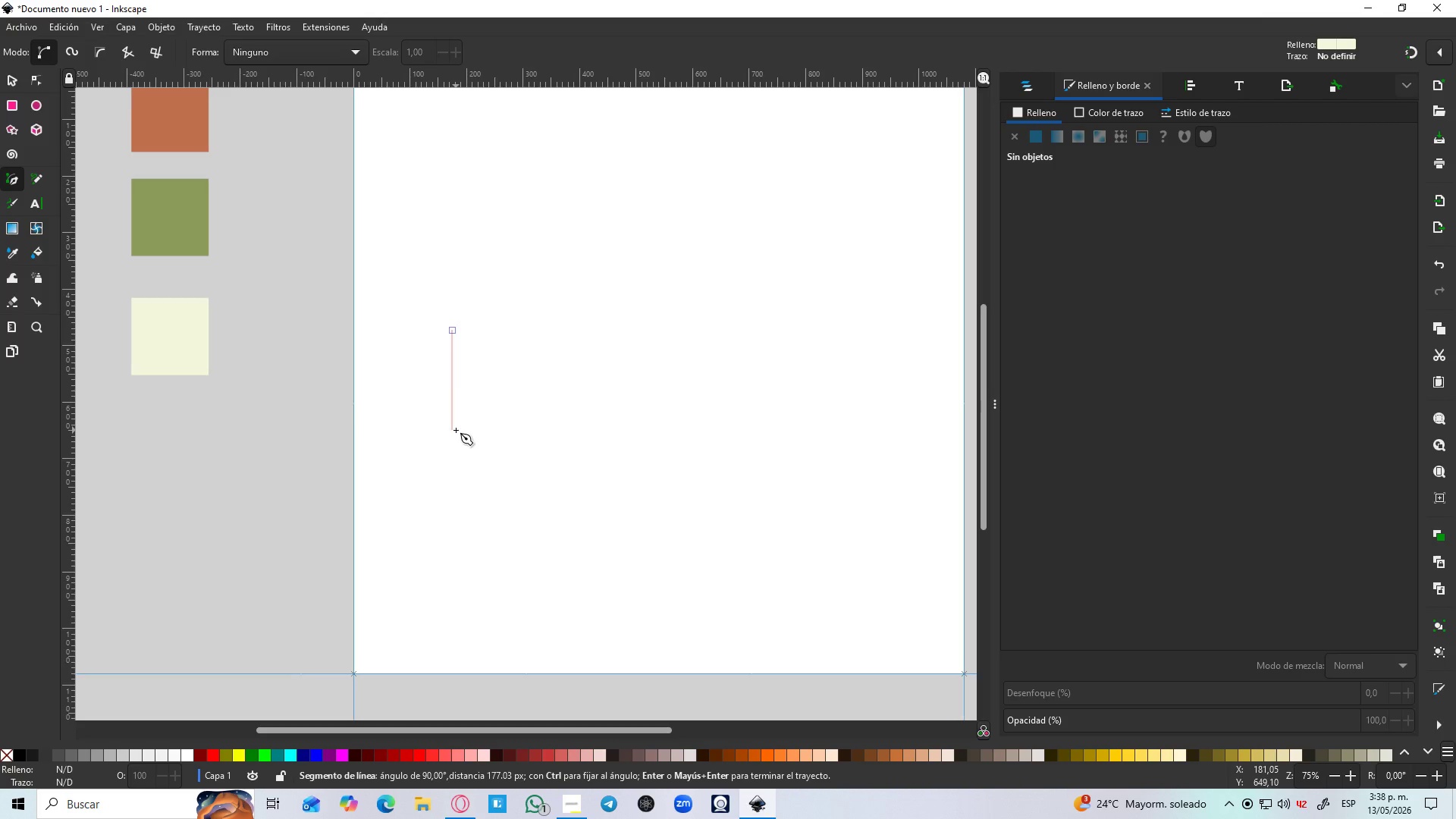 
key(Control+ControlLeft)
 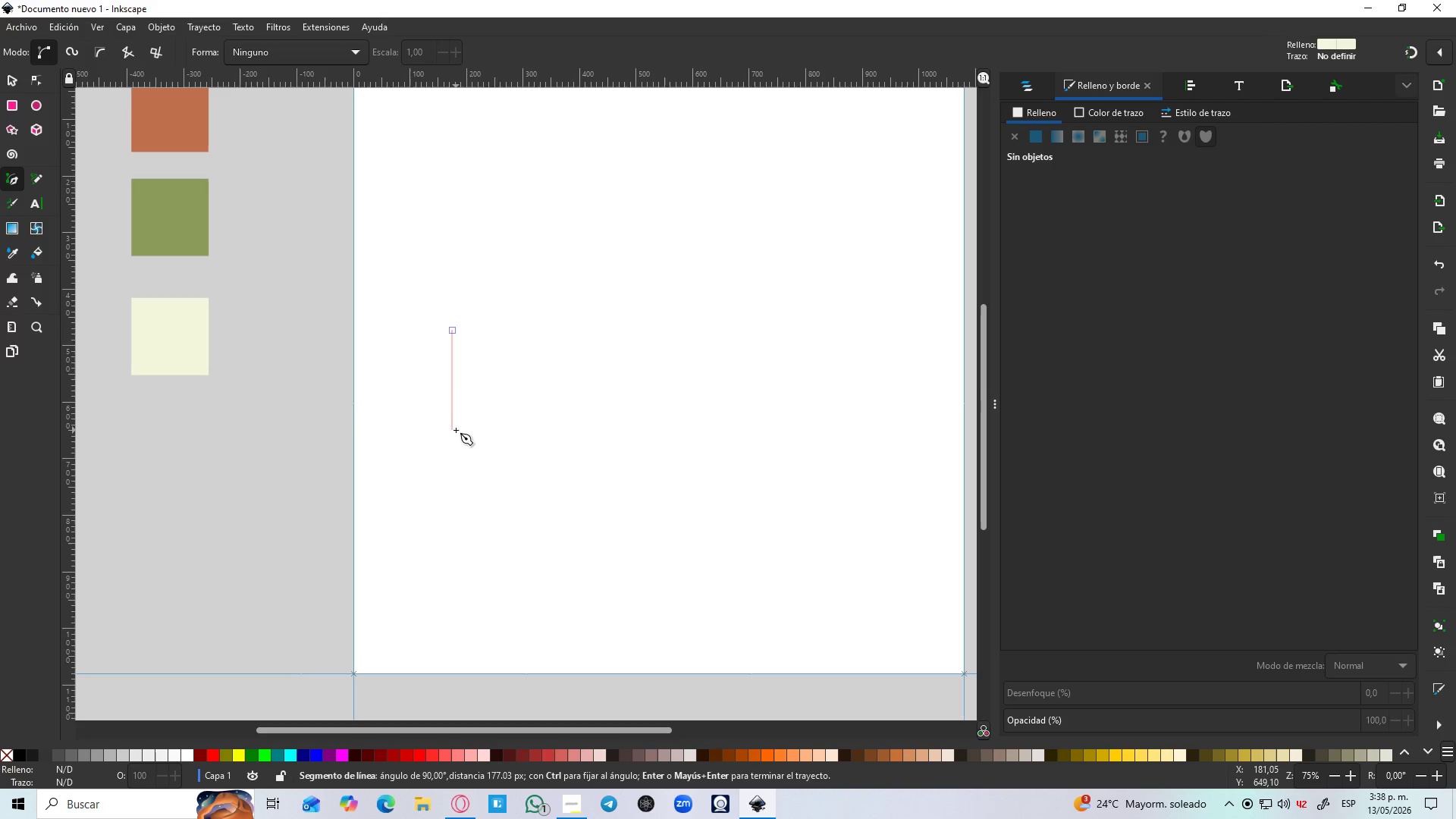 
left_click([456, 430])
 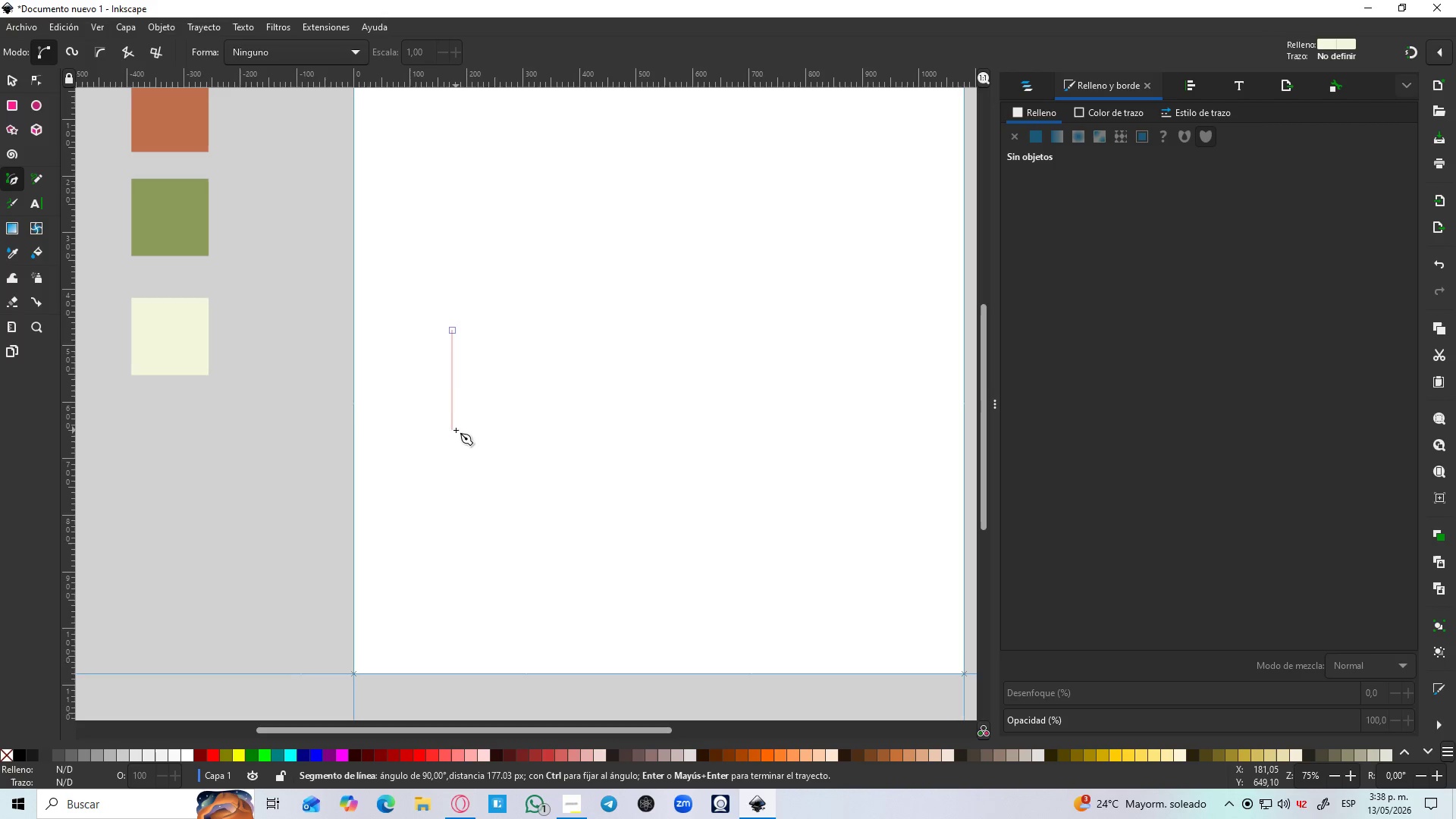 
key(Control+ControlLeft)
 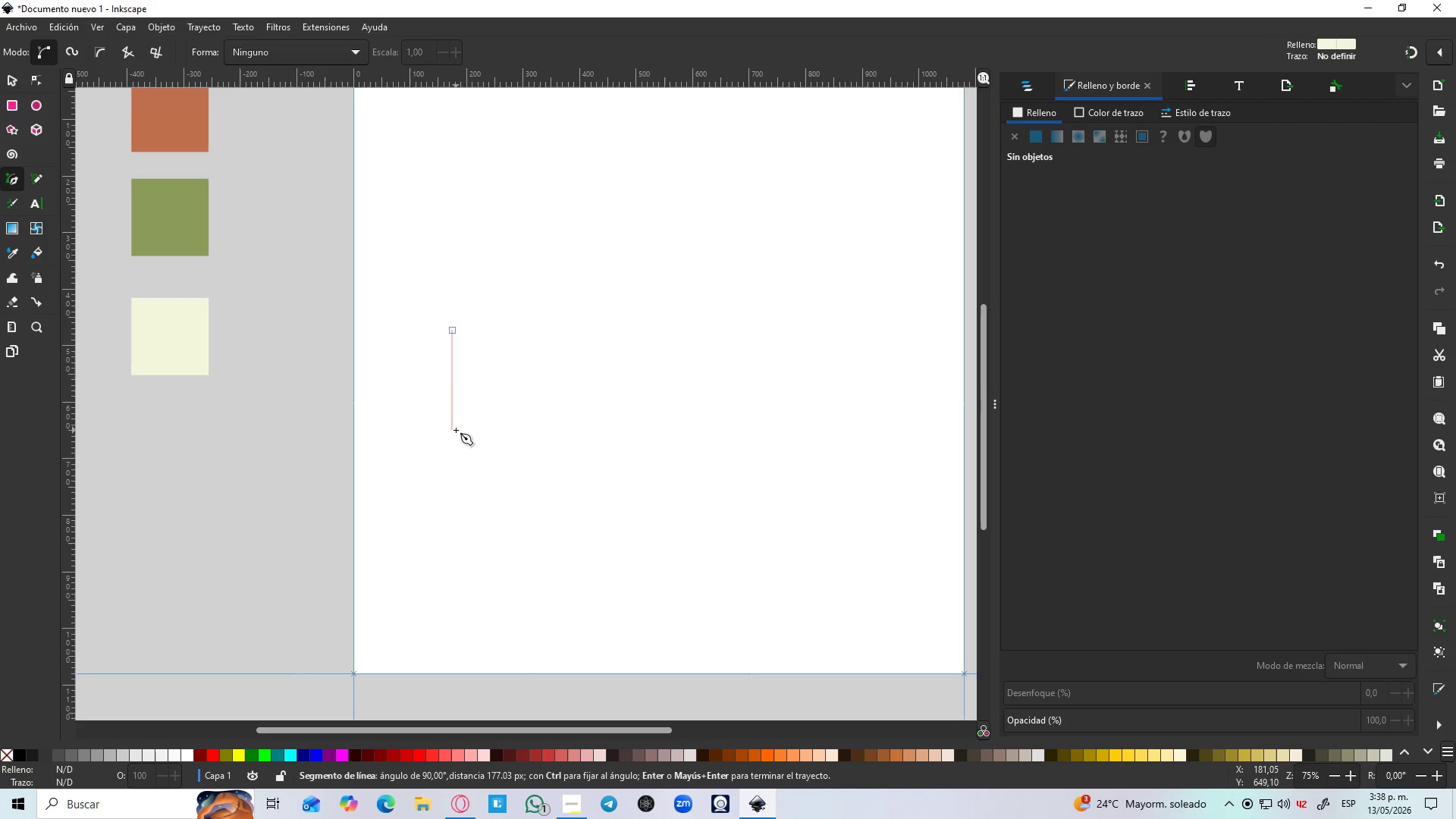 
key(Control+ControlLeft)
 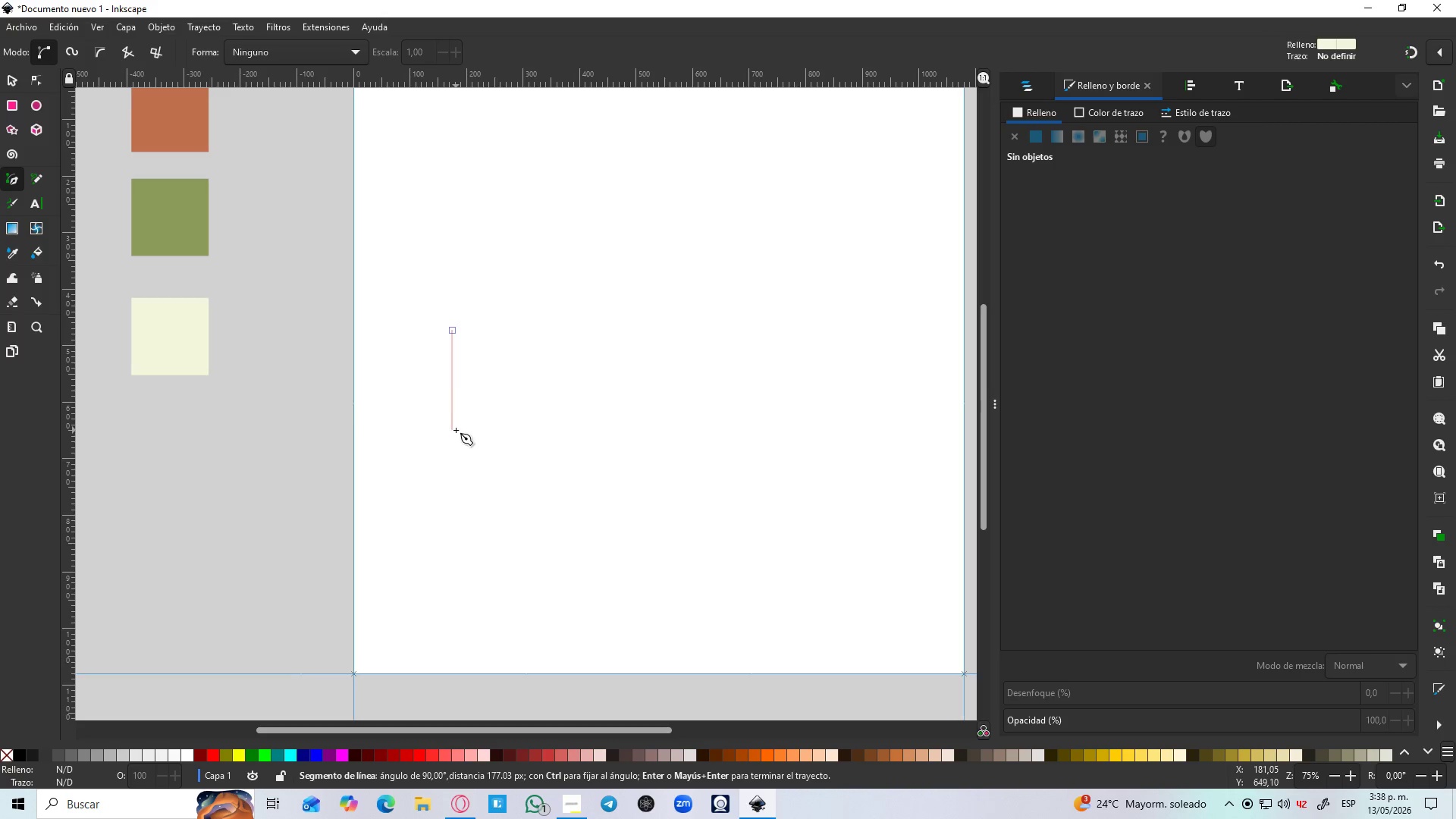 
key(Control+ControlLeft)
 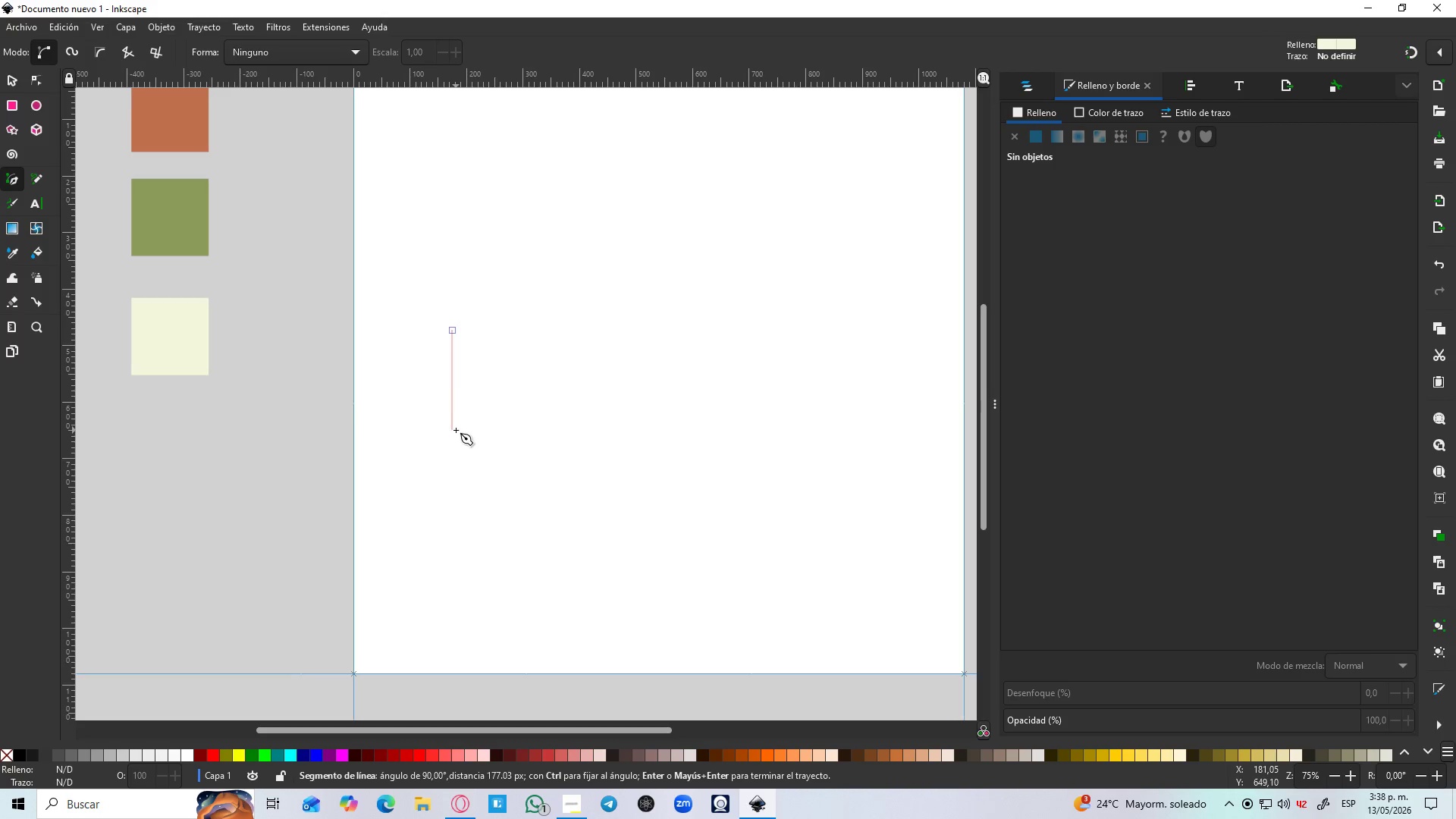 
key(Control+ControlLeft)
 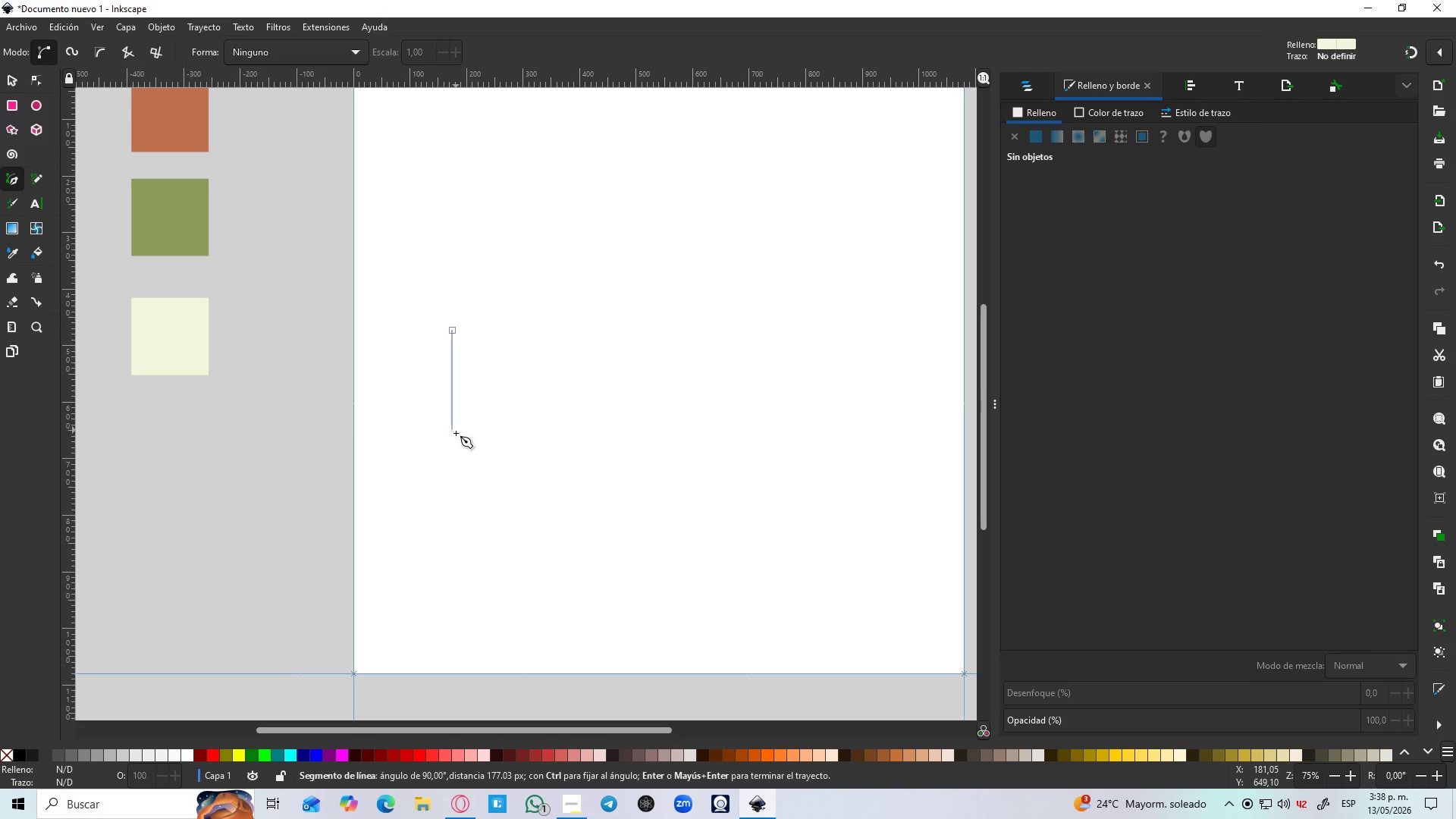 
key(Control+ControlLeft)
 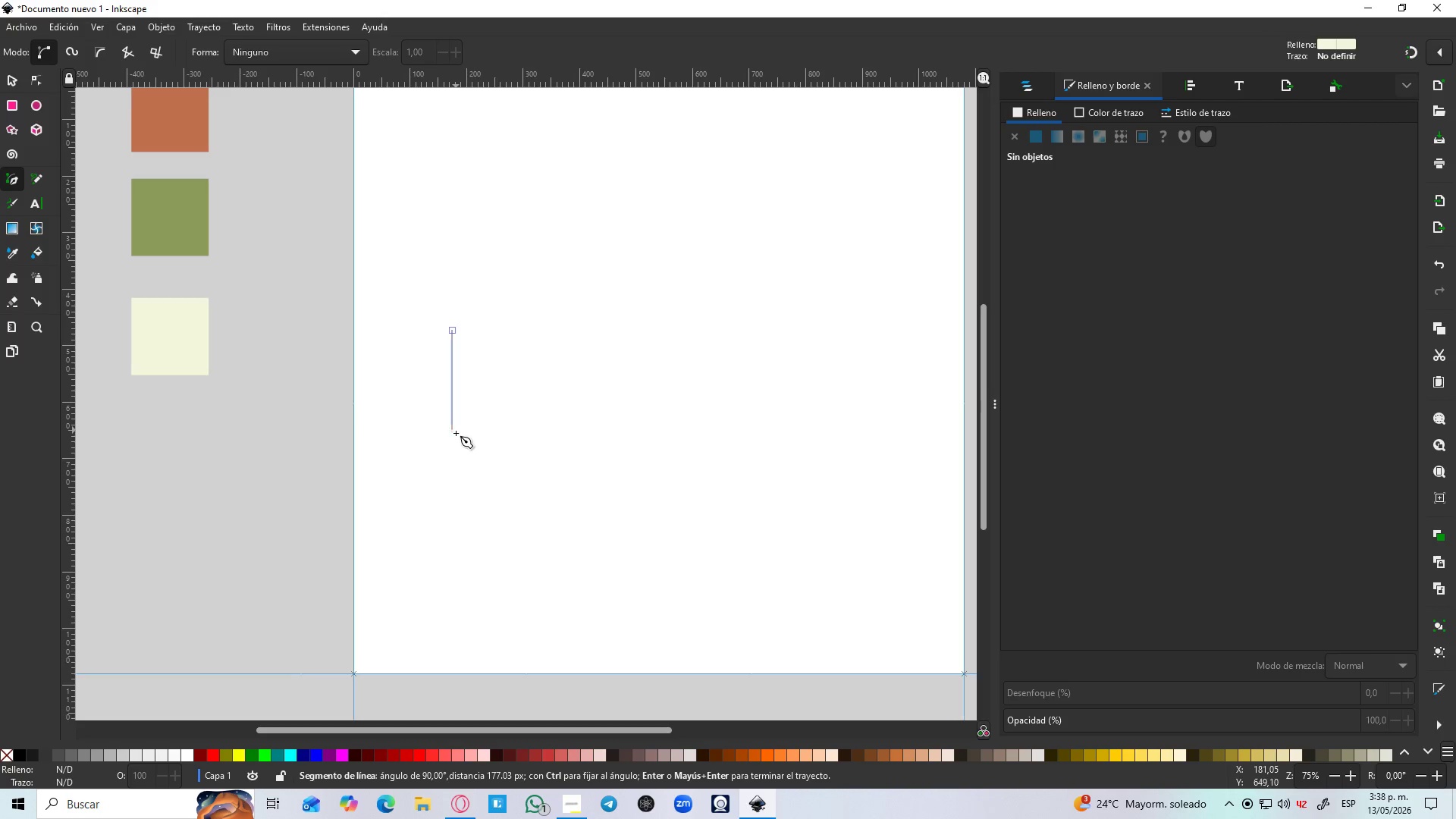 
key(Control+ControlLeft)
 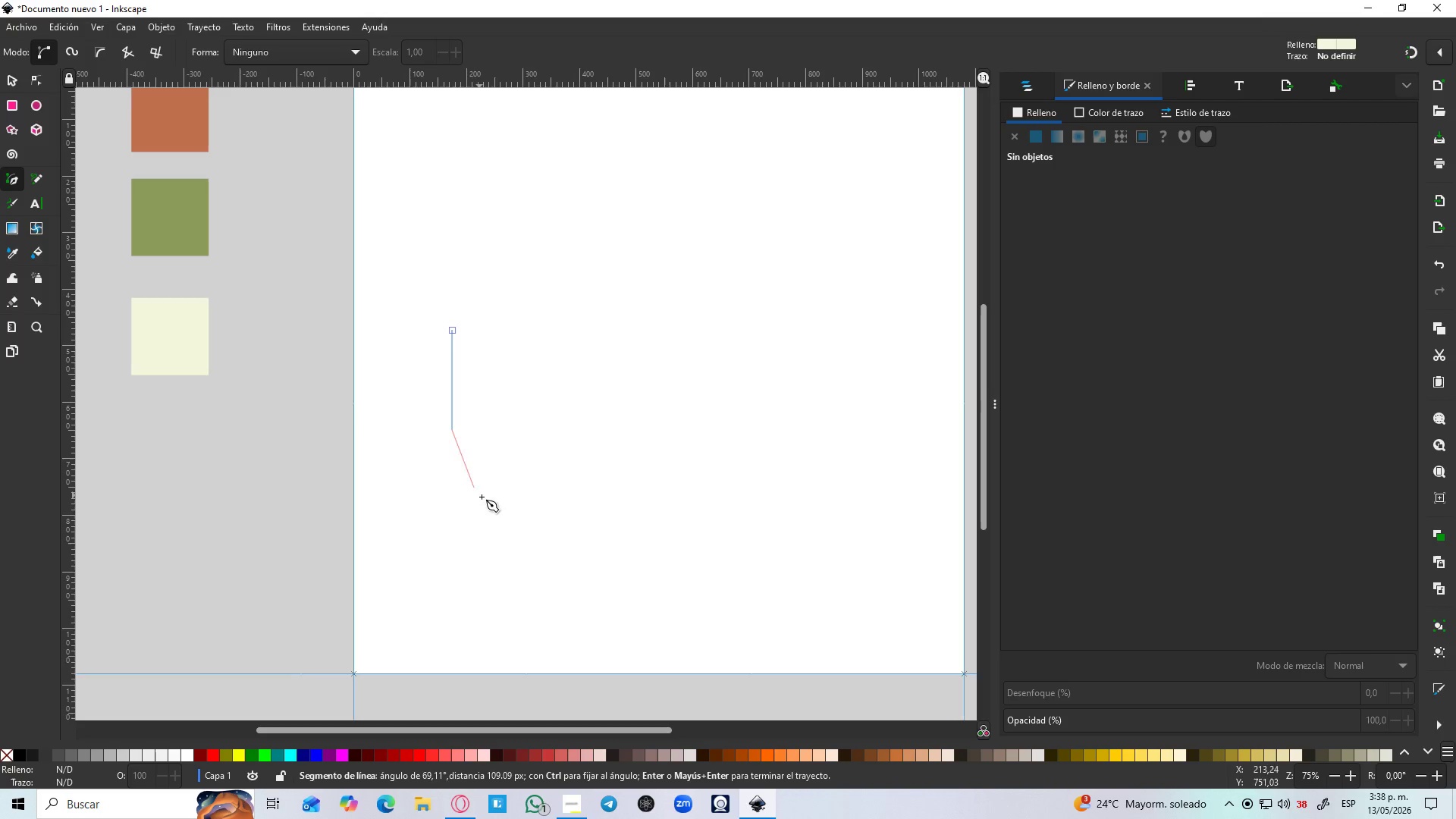 
hold_key(key=ControlLeft, duration=0.84)
scroll: coordinate [481, 463], scroll_direction: up, amount: 2.0
 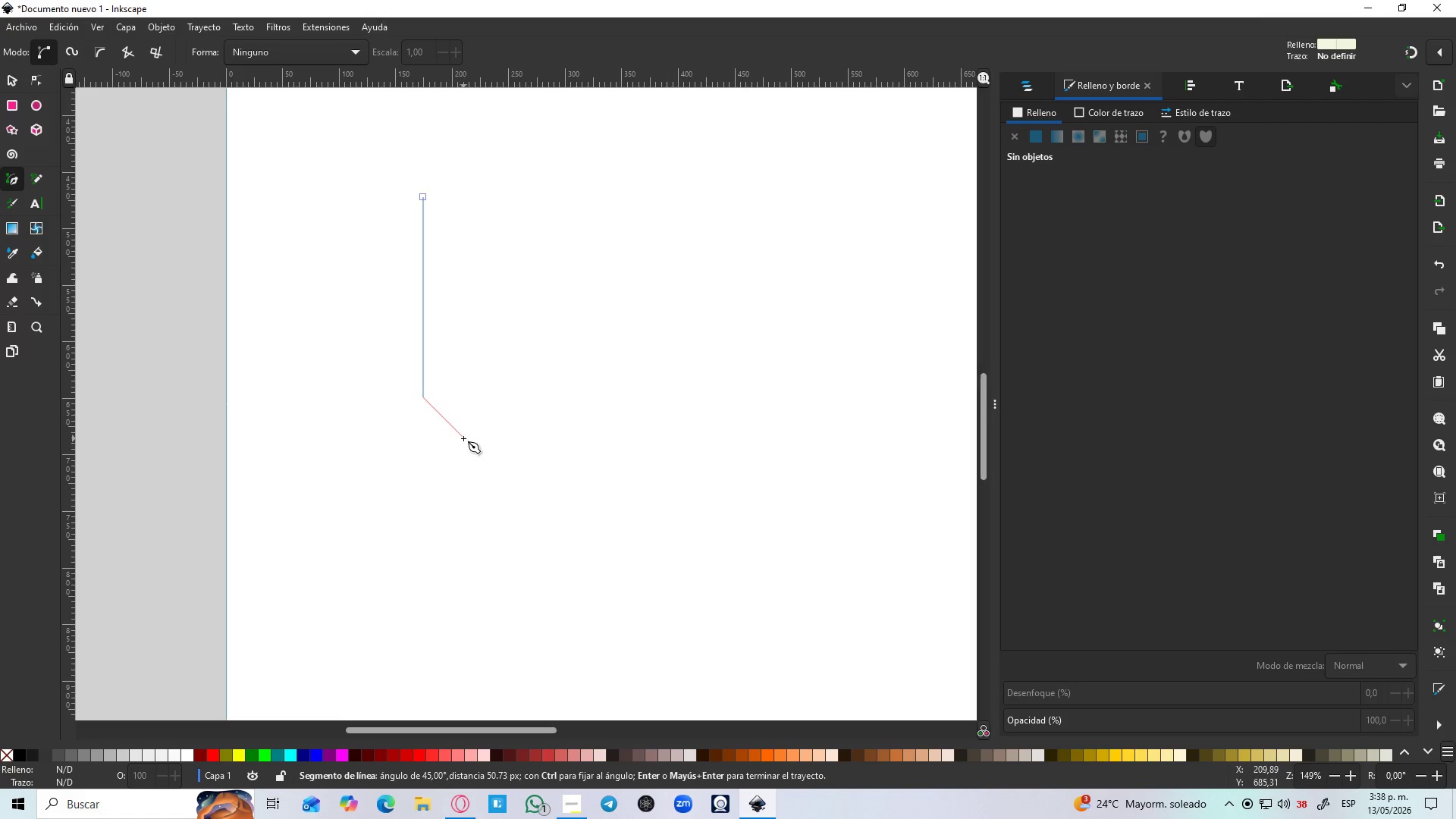 
hold_key(key=ControlLeft, duration=12.81)
left_click_drag(start_coordinate=[447, 422], to_coordinate=[471, 429])
 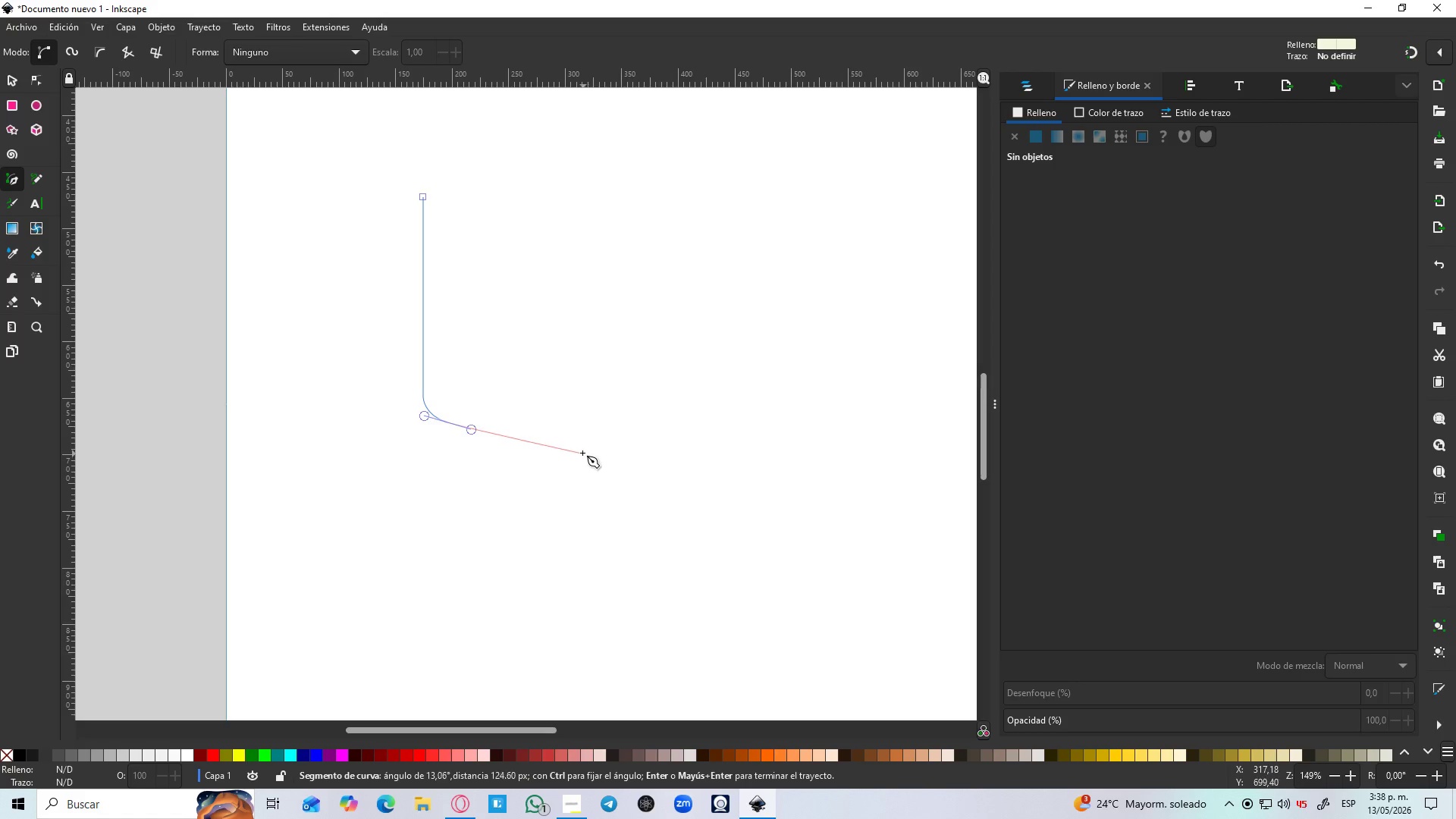 
left_click_drag(start_coordinate=[576, 453], to_coordinate=[685, 471])
 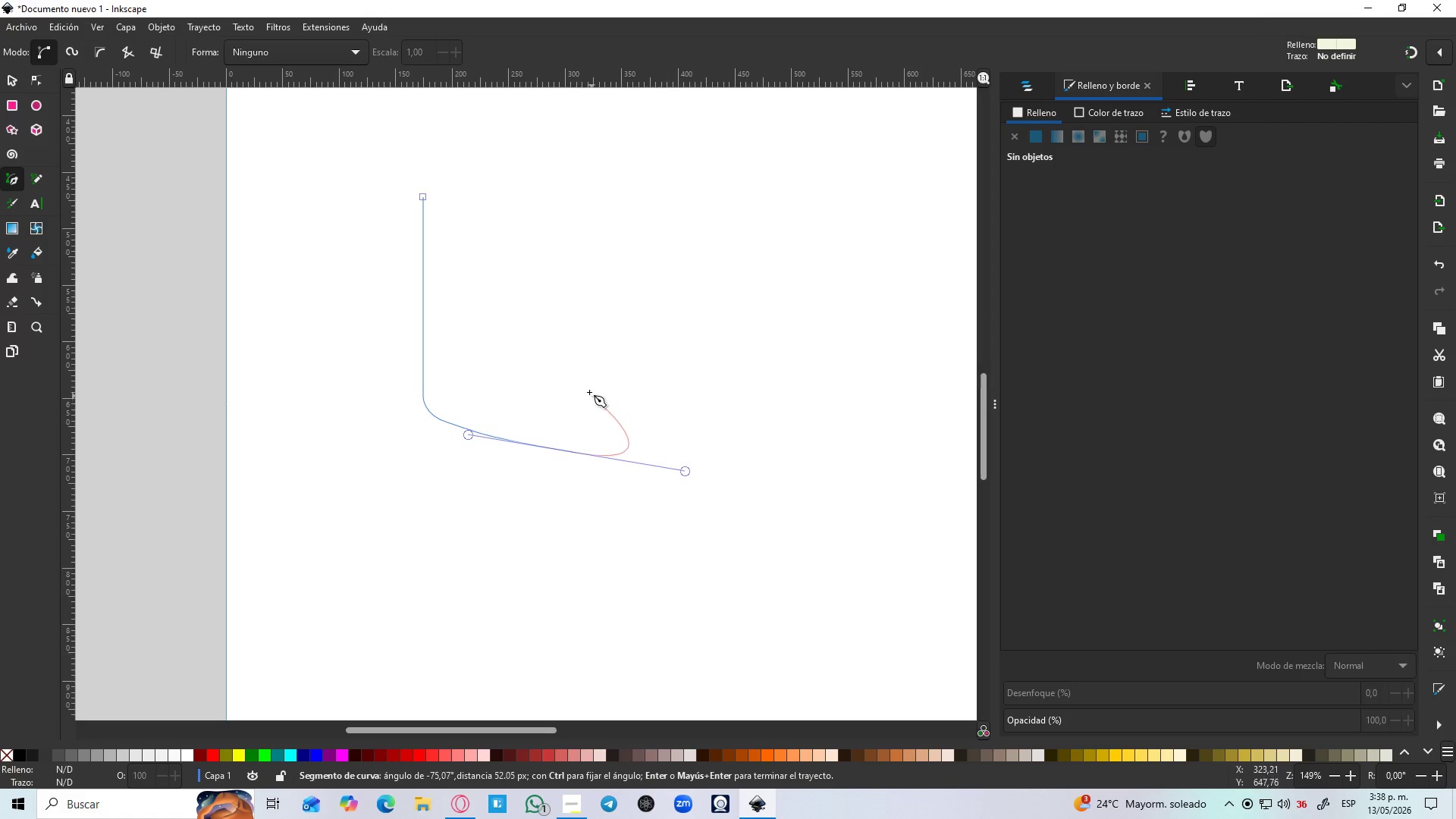 
key(Shift+L)
 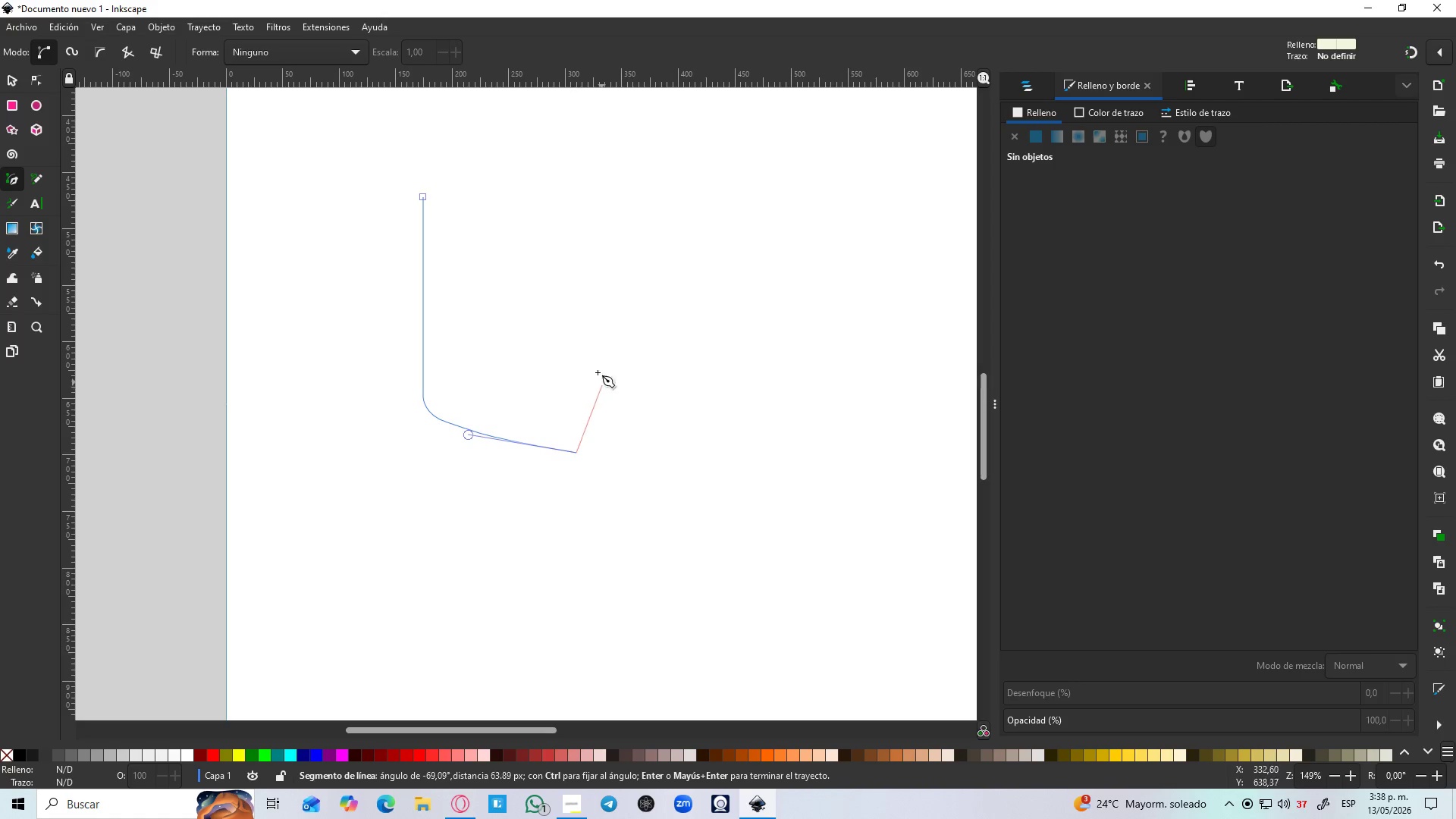 
hold_key(key=Space, duration=0.59)
 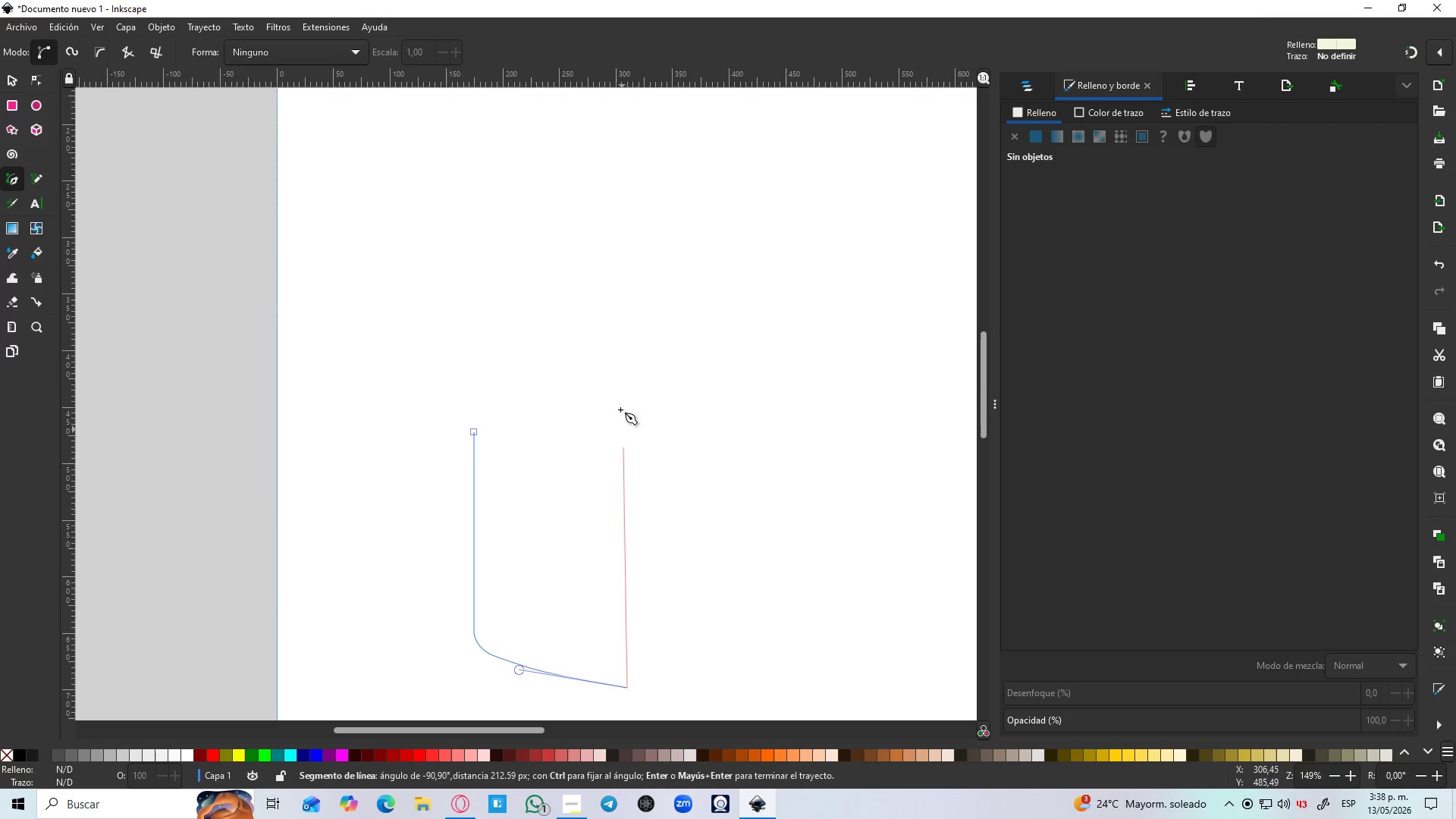 
hold_key(key=ControlLeft, duration=1.53)
 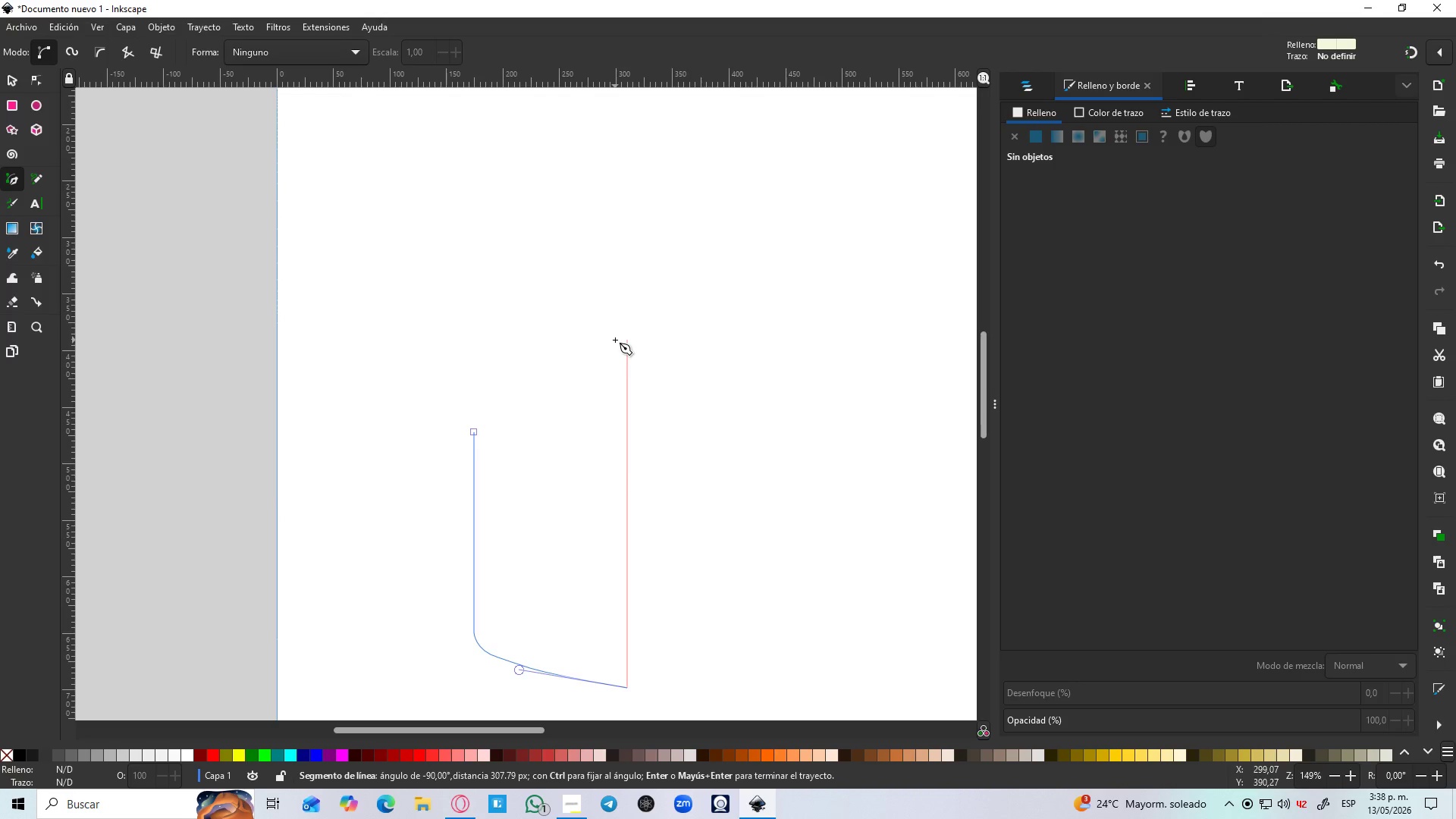 
hold_key(key=ControlLeft, duration=0.91)
left_click([615, 340])
 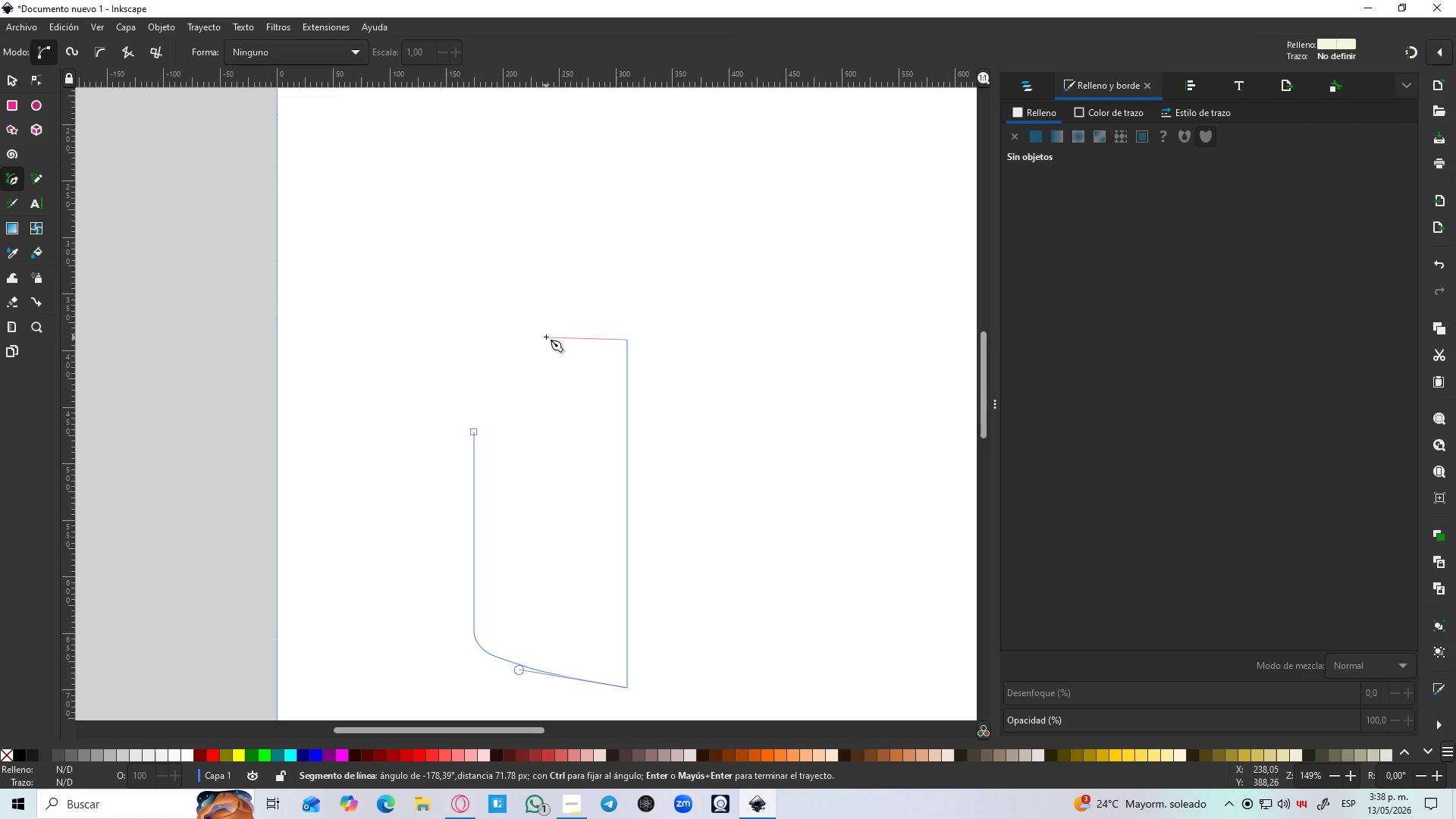 
left_click_drag(start_coordinate=[544, 330], to_coordinate=[510, 318])
 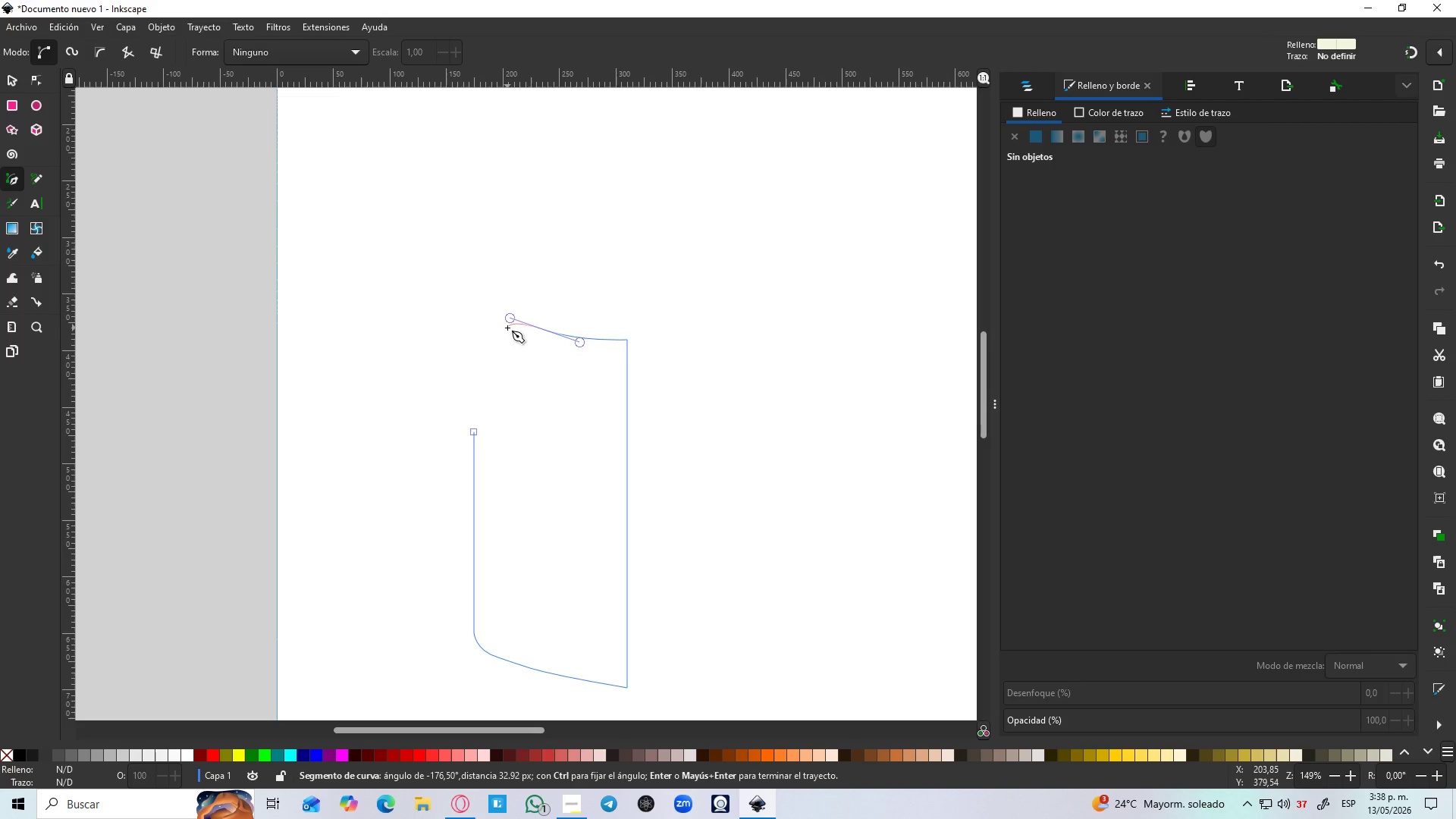 
key(Shift+L)
 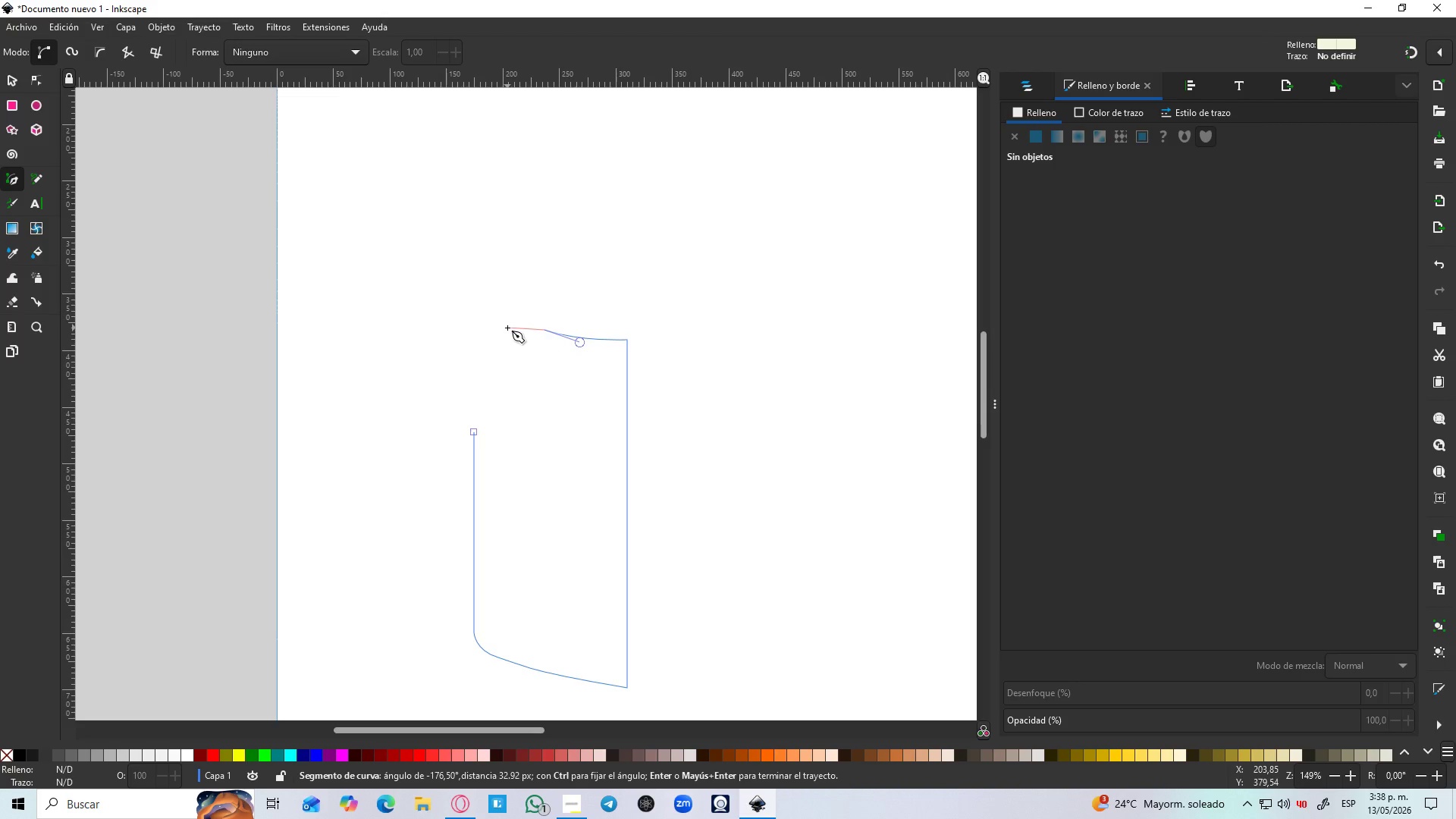 
hold_key(key=ControlLeft, duration=1.5)
 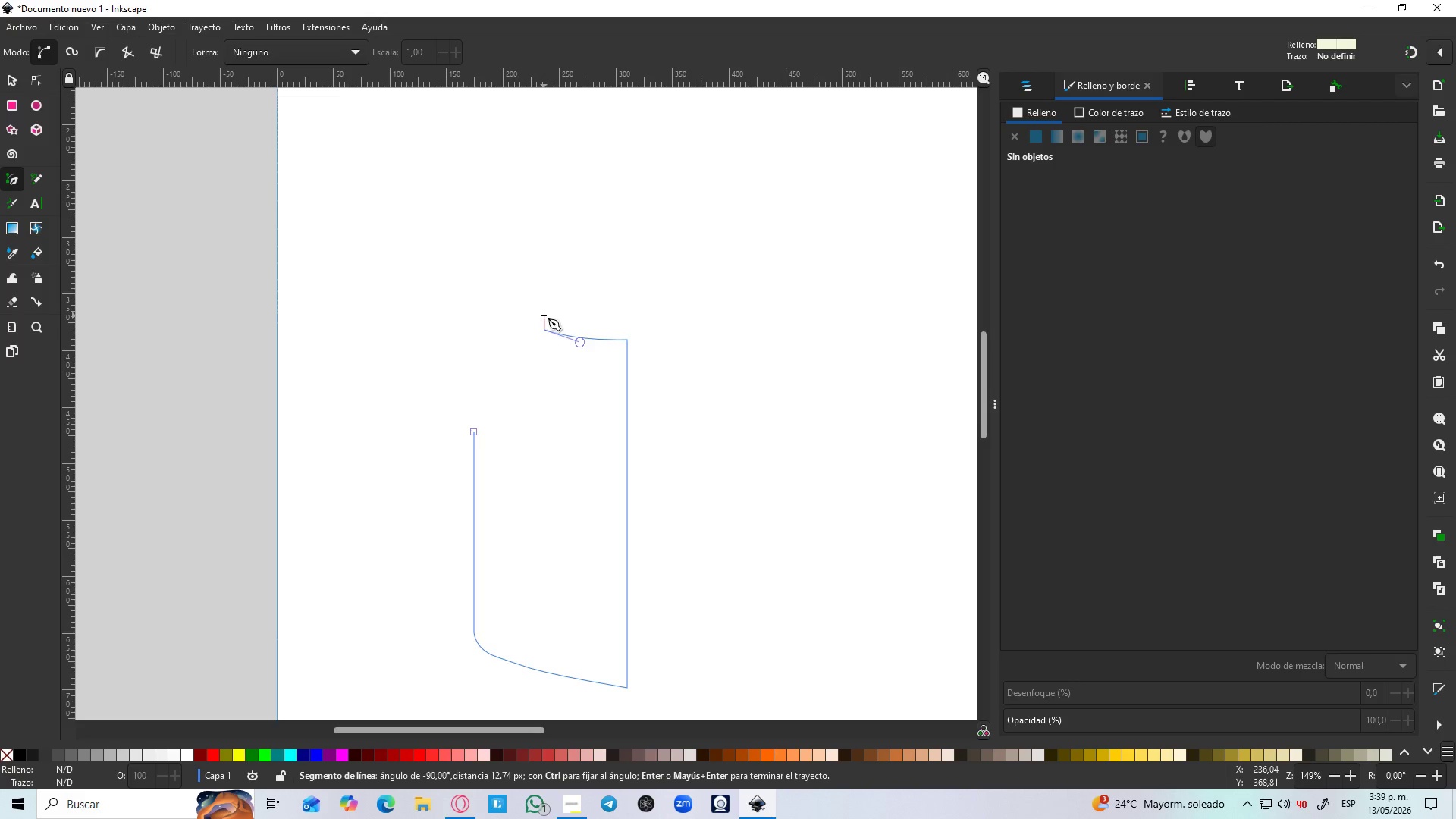 
hold_key(key=ControlLeft, duration=1.51)
 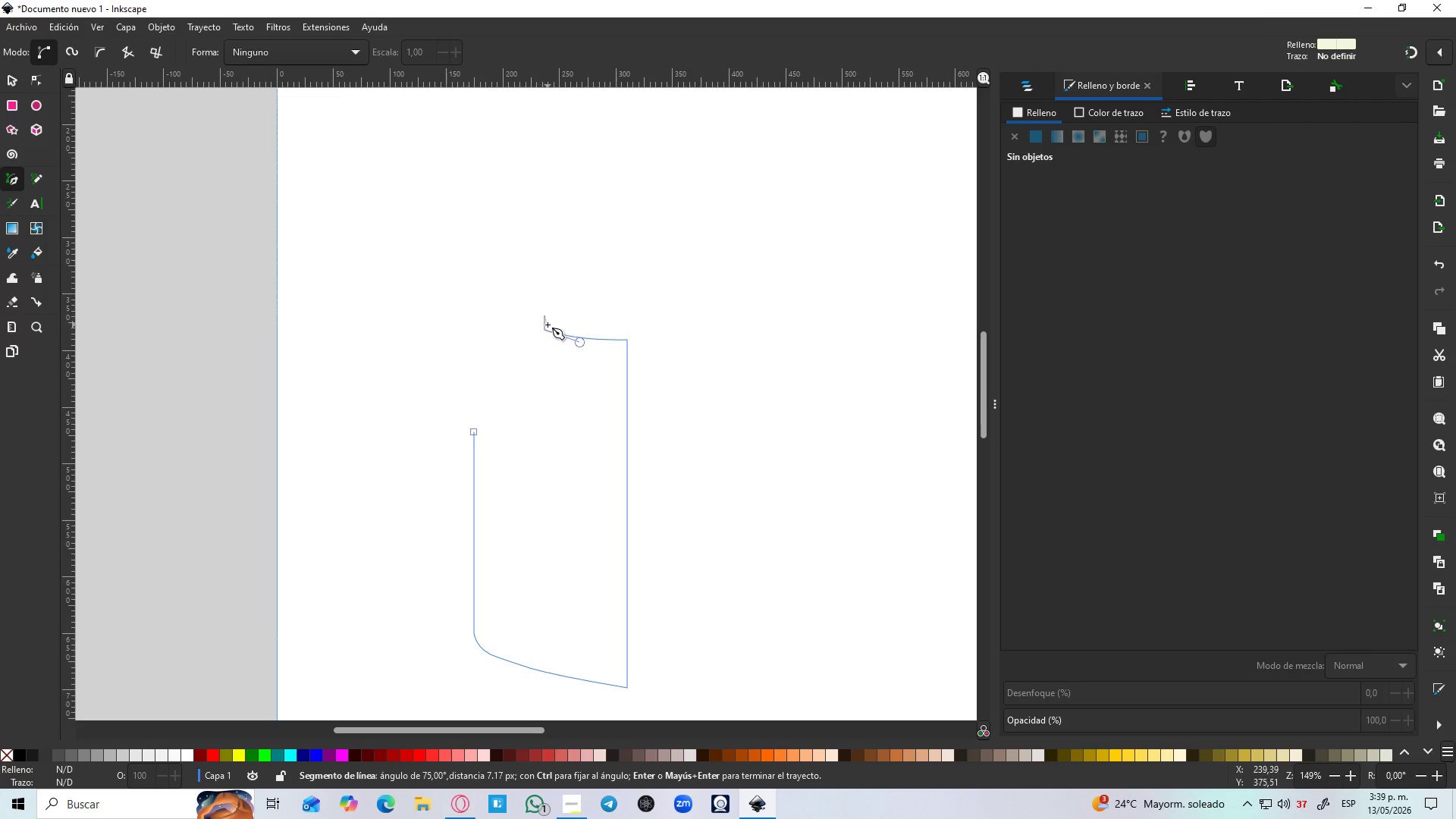 
hold_key(key=ControlLeft, duration=0.53)
left_click([544, 315])
 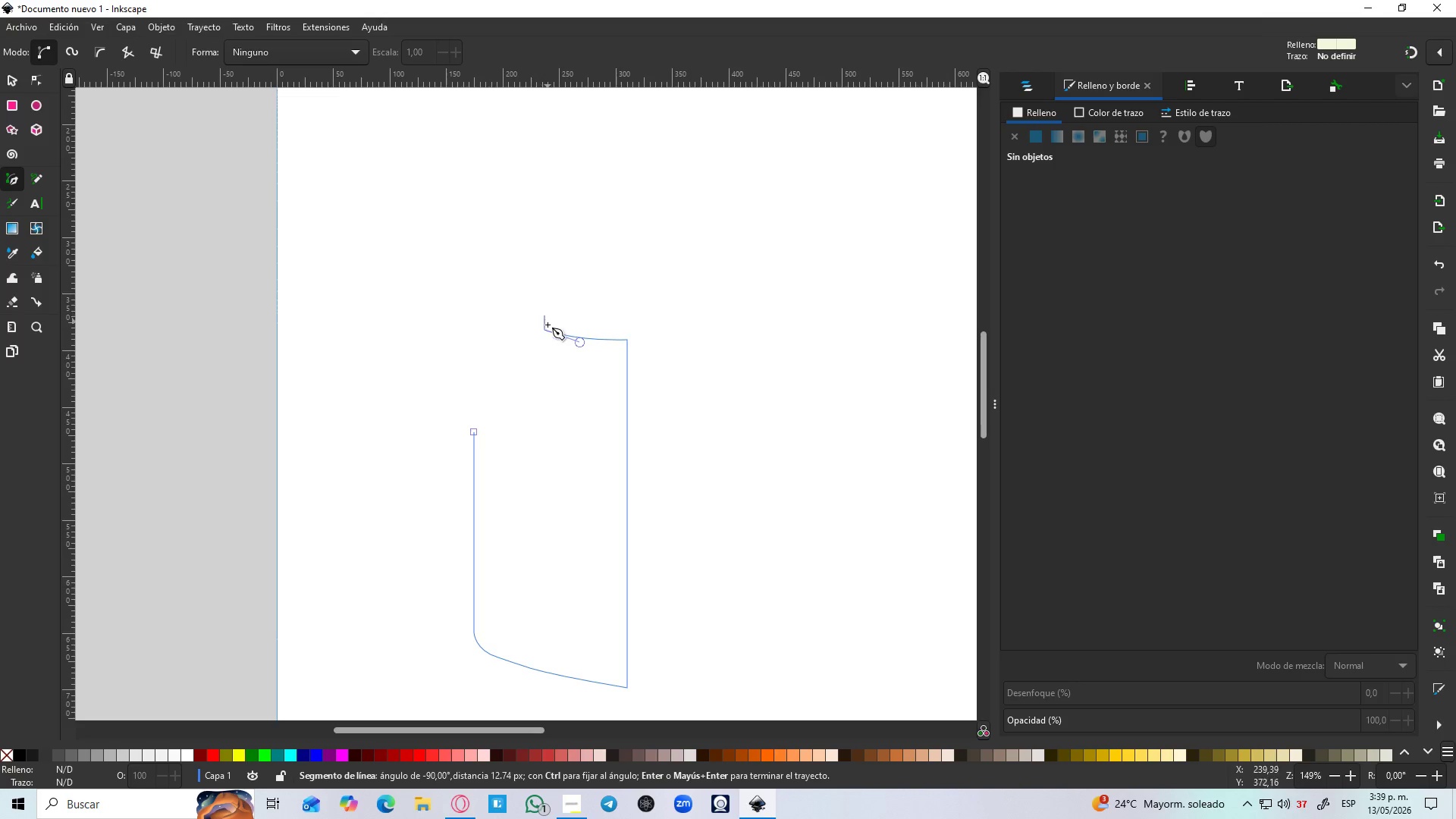 
hold_key(key=ControlLeft, duration=4.48)
left_click_drag(start_coordinate=[525, 343], to_coordinate=[528, 376])
 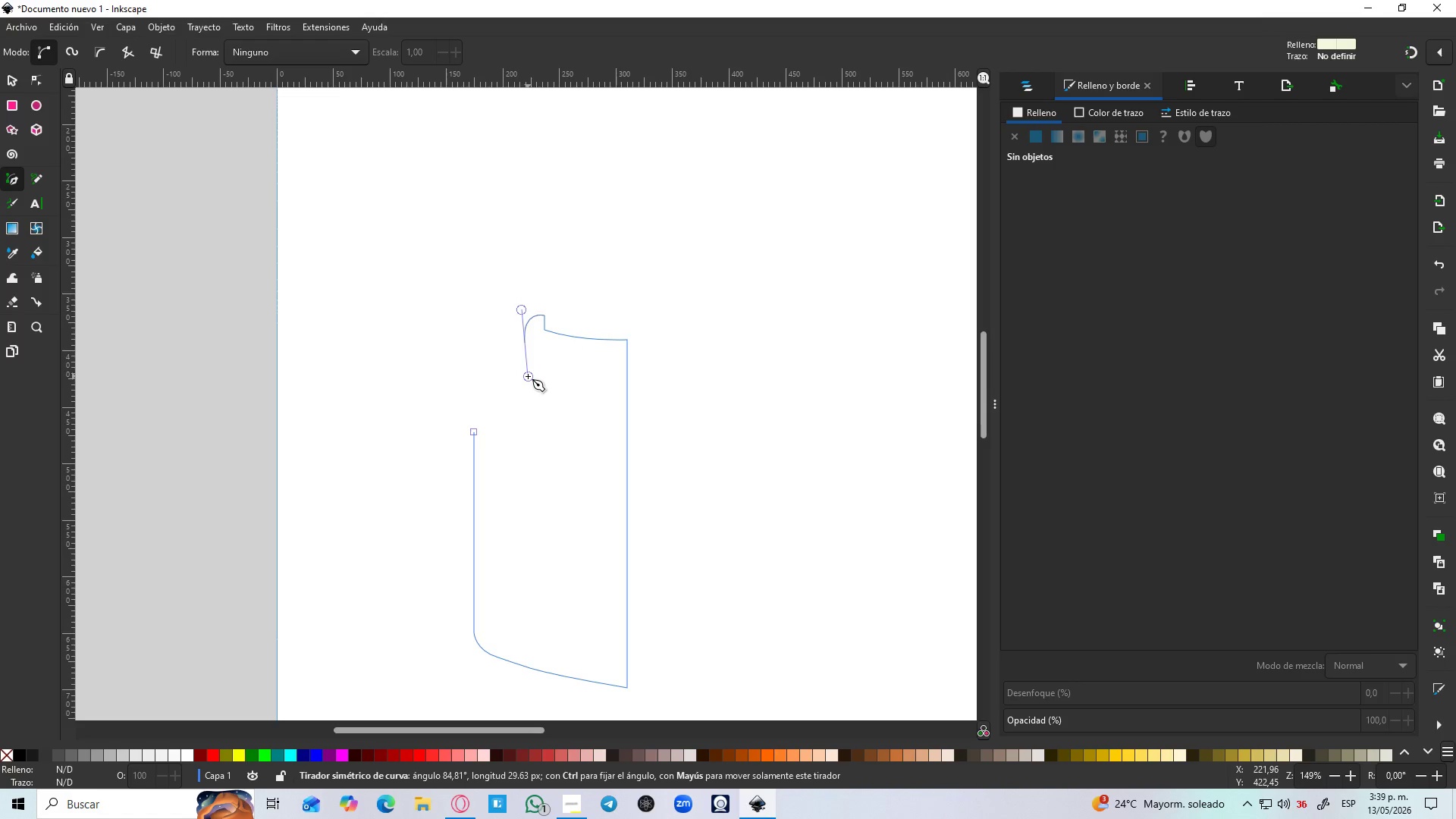 
hold_key(key=ControlLeft, duration=0.8)
 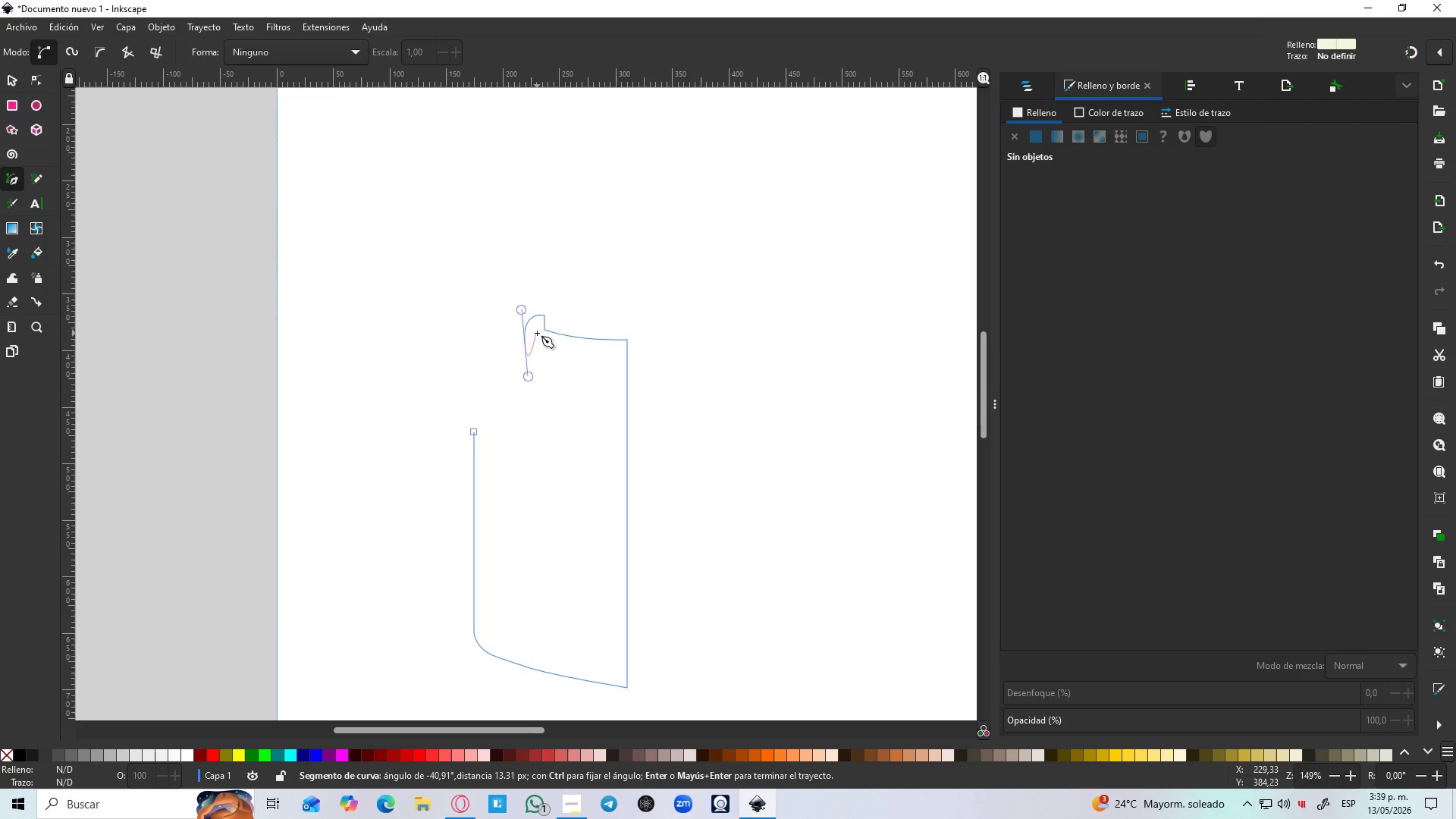 
key(Control+Z)
 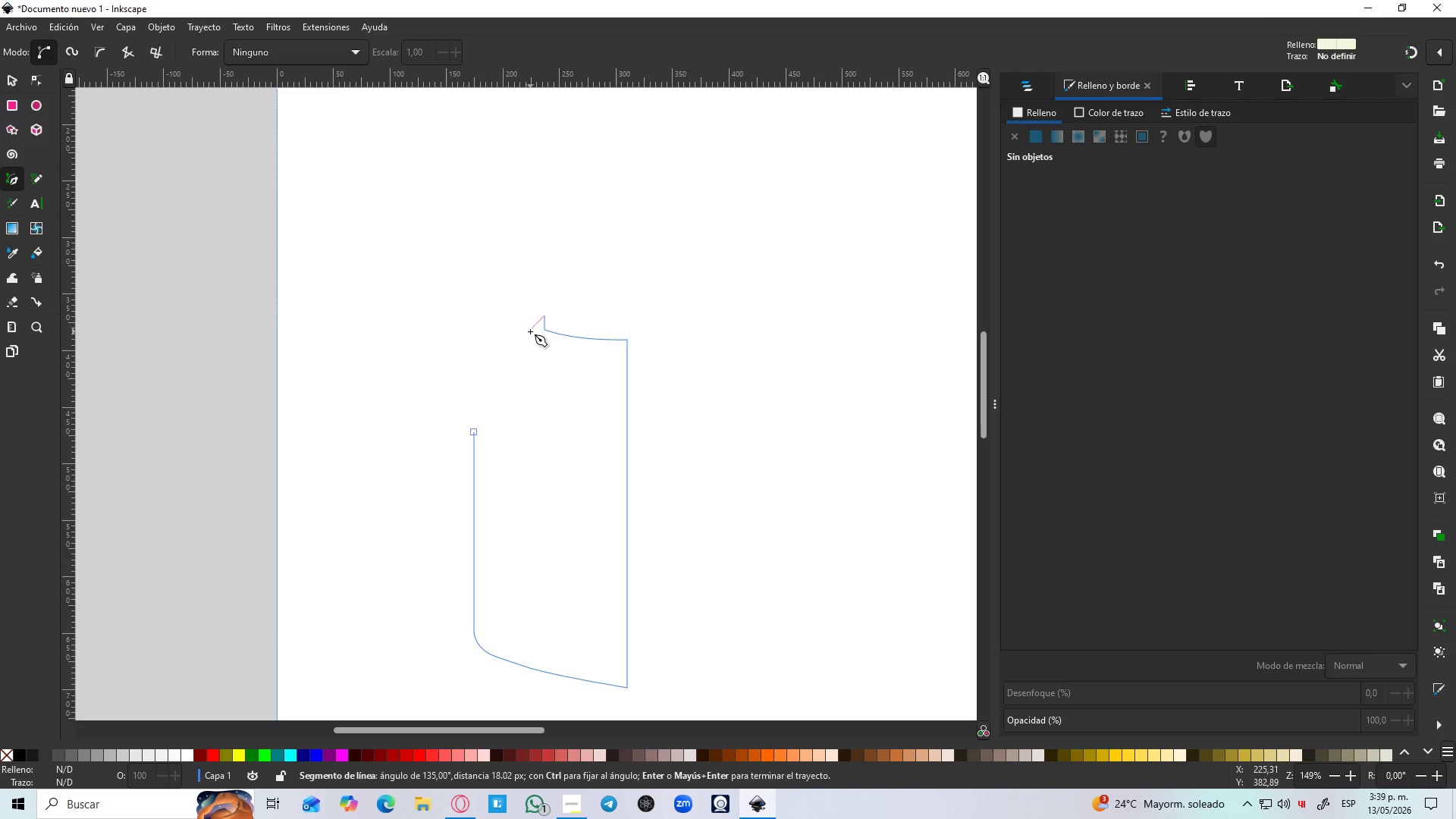 
hold_key(key=ControlLeft, duration=0.44)
scroll: coordinate [529, 331], scroll_direction: up, amount: 1.0
 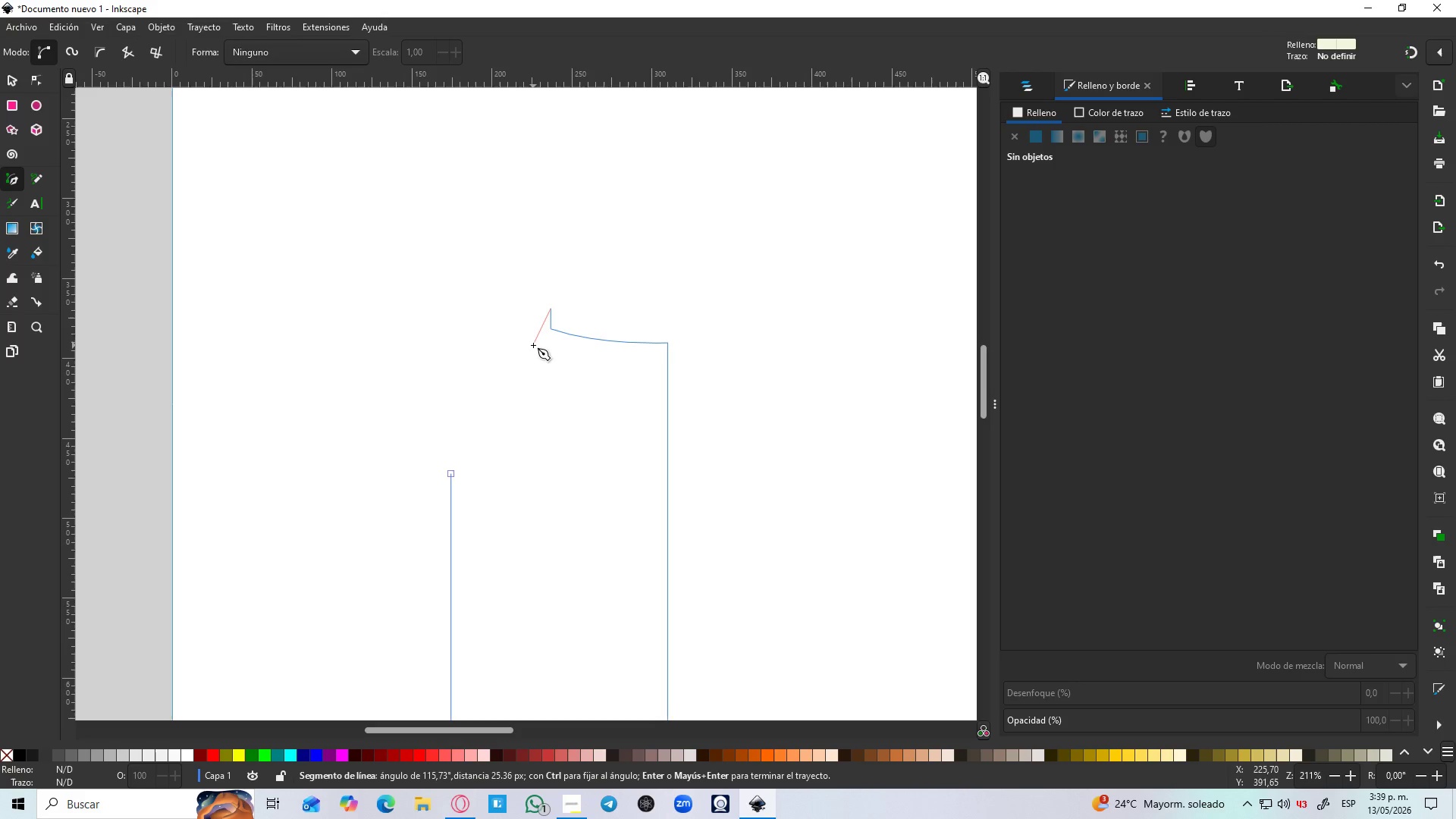 
left_click_drag(start_coordinate=[534, 345], to_coordinate=[558, 380])
 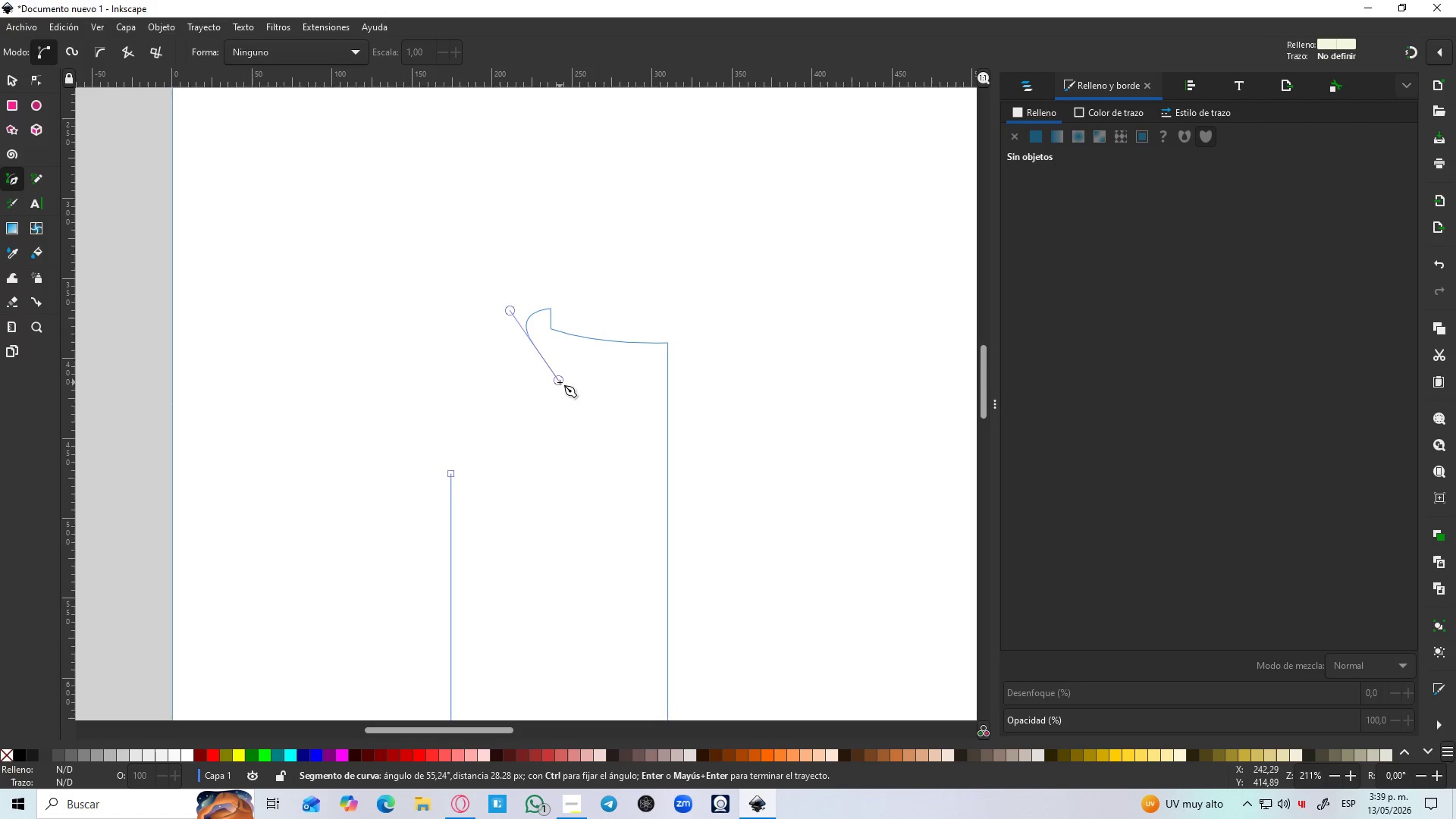 
key(Shift+L)
 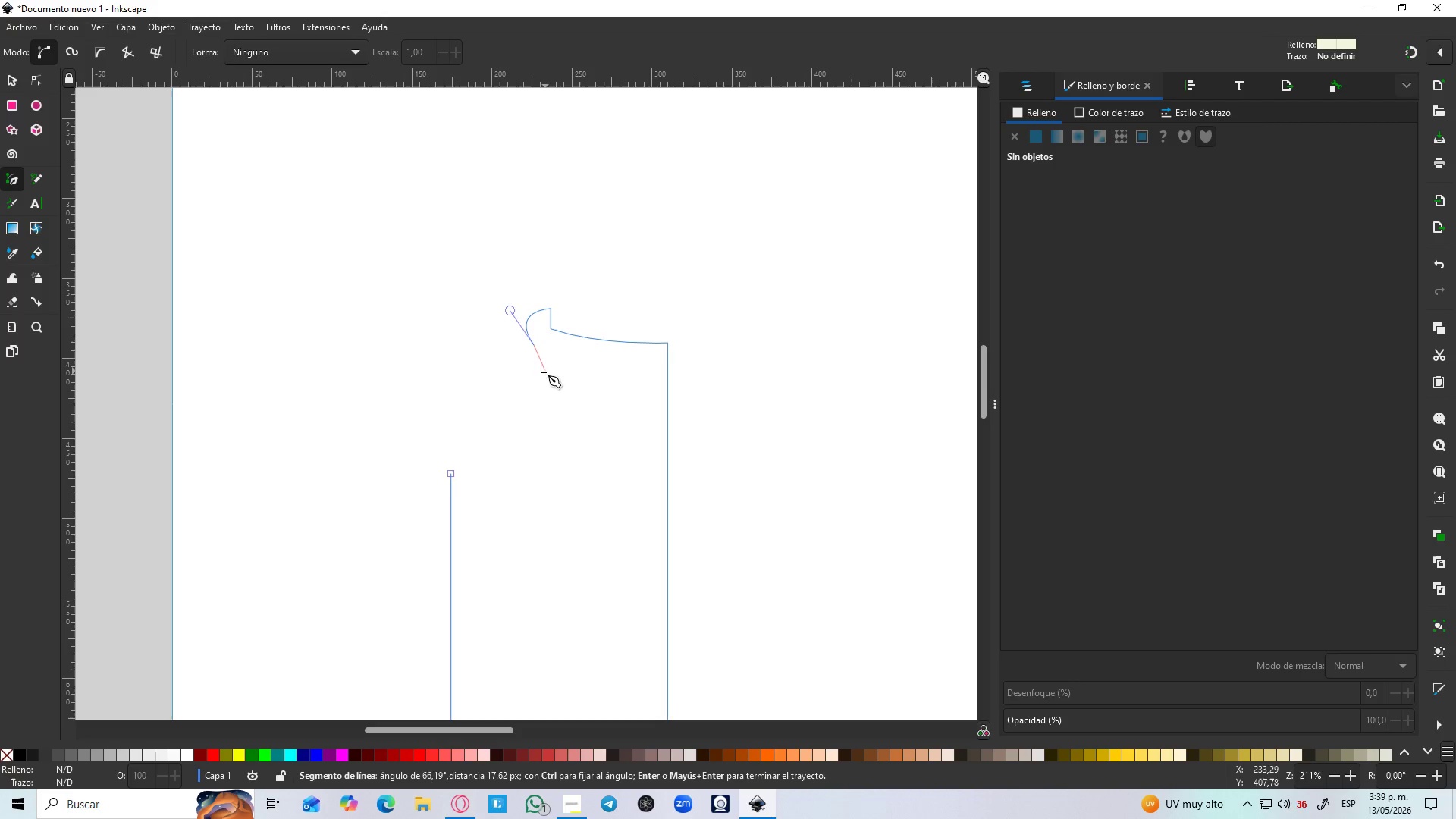 
left_click_drag(start_coordinate=[539, 375], to_coordinate=[521, 394])
 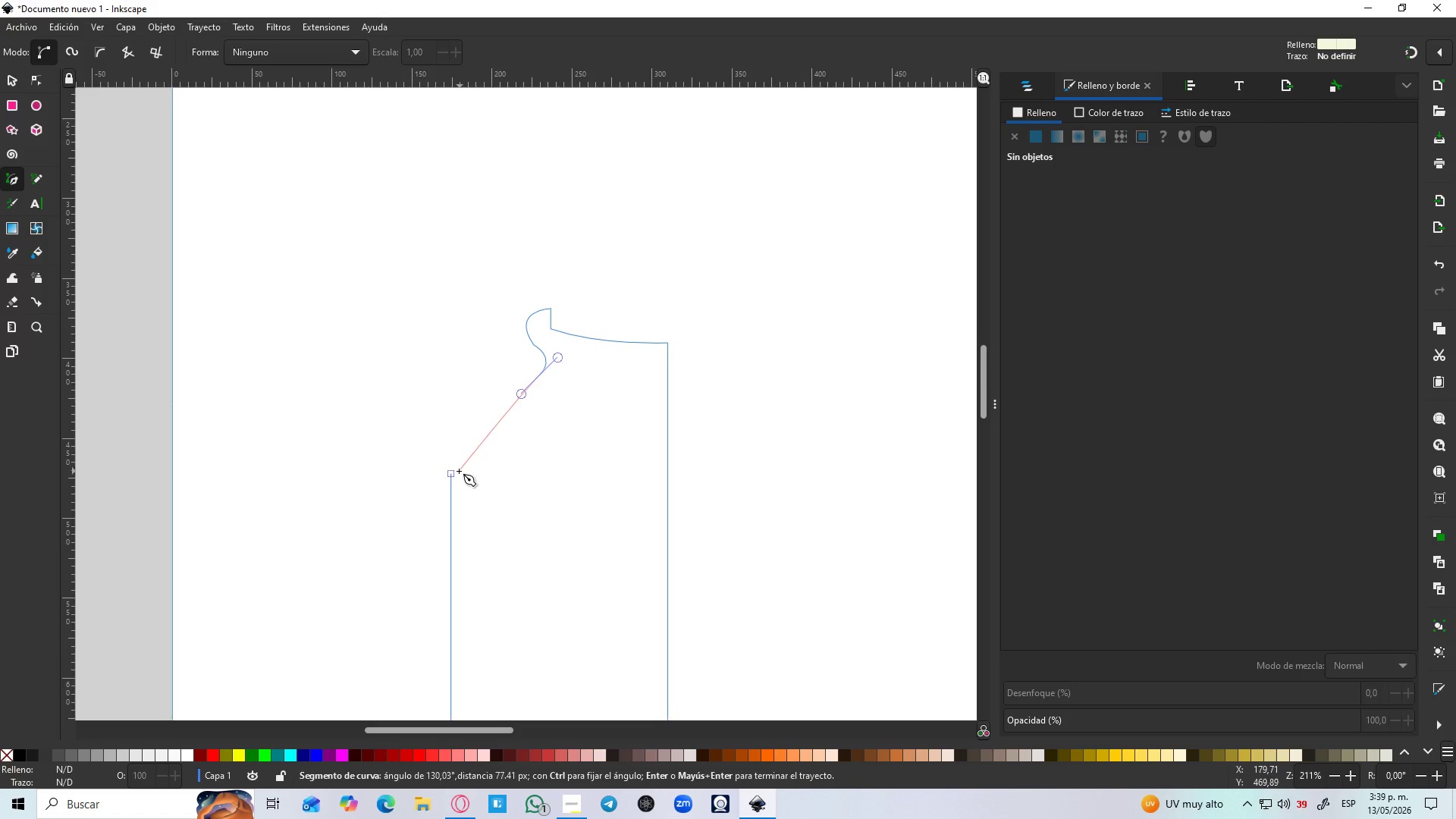 
left_click_drag(start_coordinate=[452, 476], to_coordinate=[450, 520])
 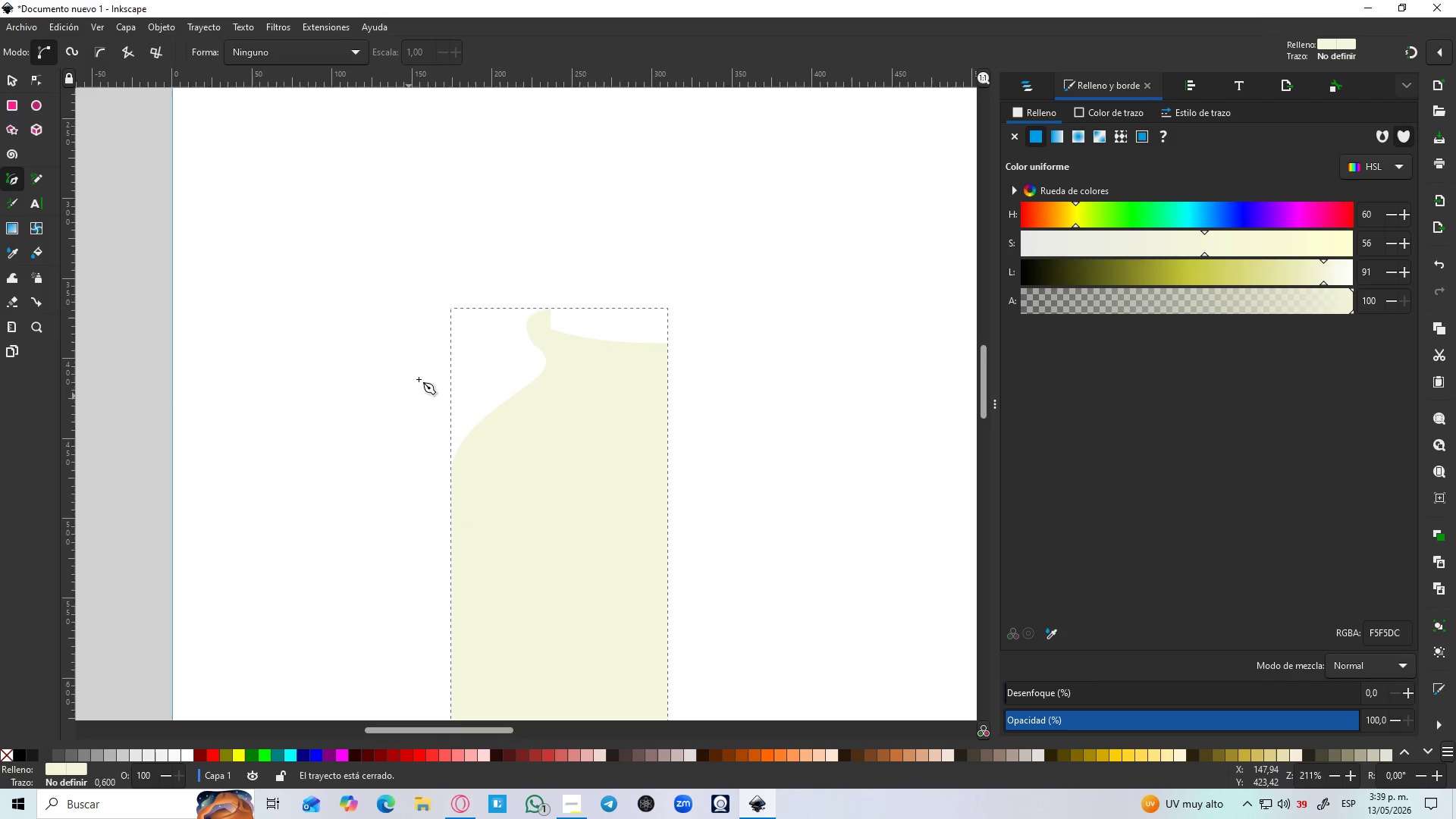 
hold_key(key=ControlLeft, duration=1.17)
scroll: coordinate [450, 360], scroll_direction: down, amount: 3.0
 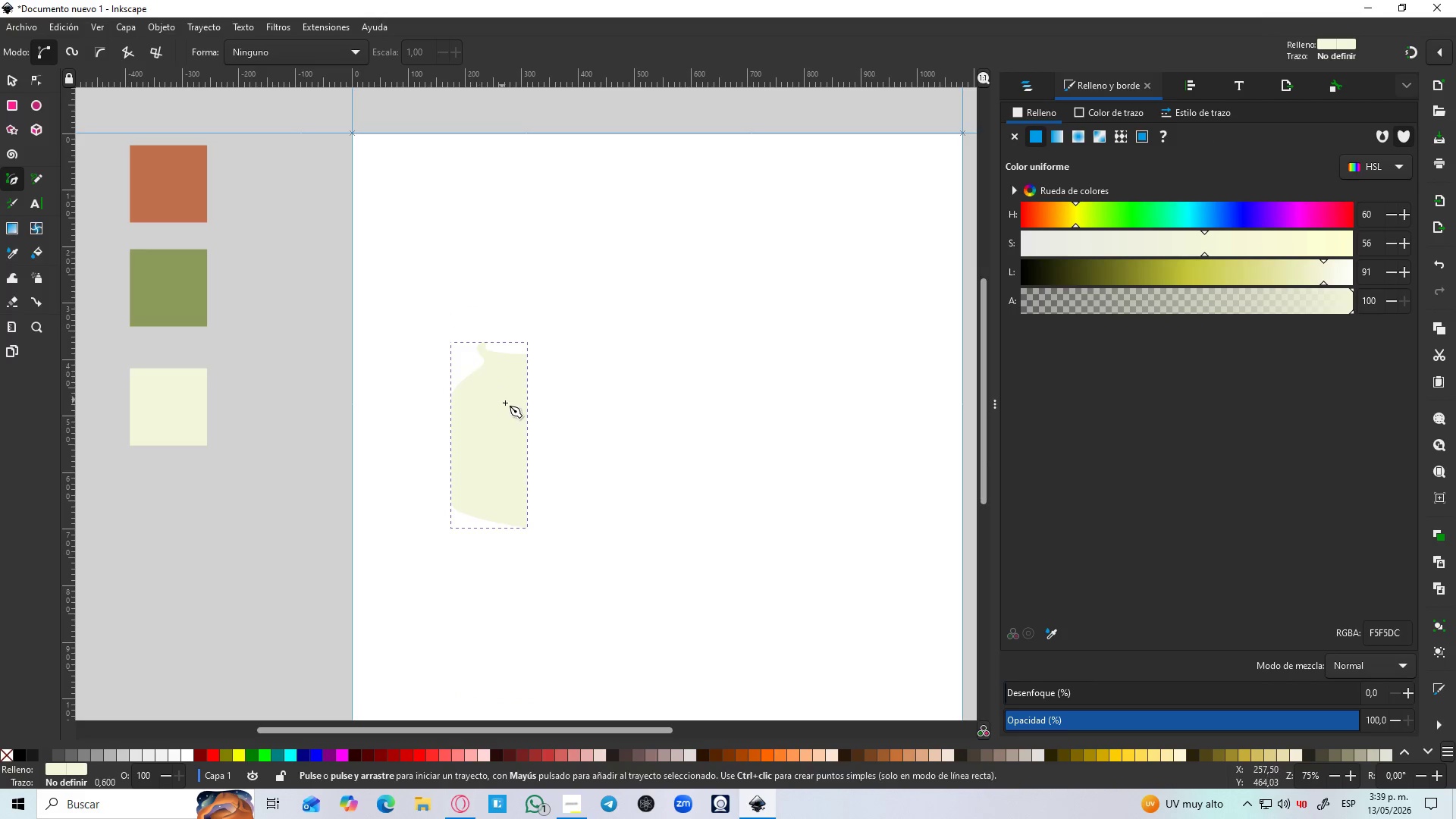 
hold_key(key=ControlLeft, duration=5.53)
 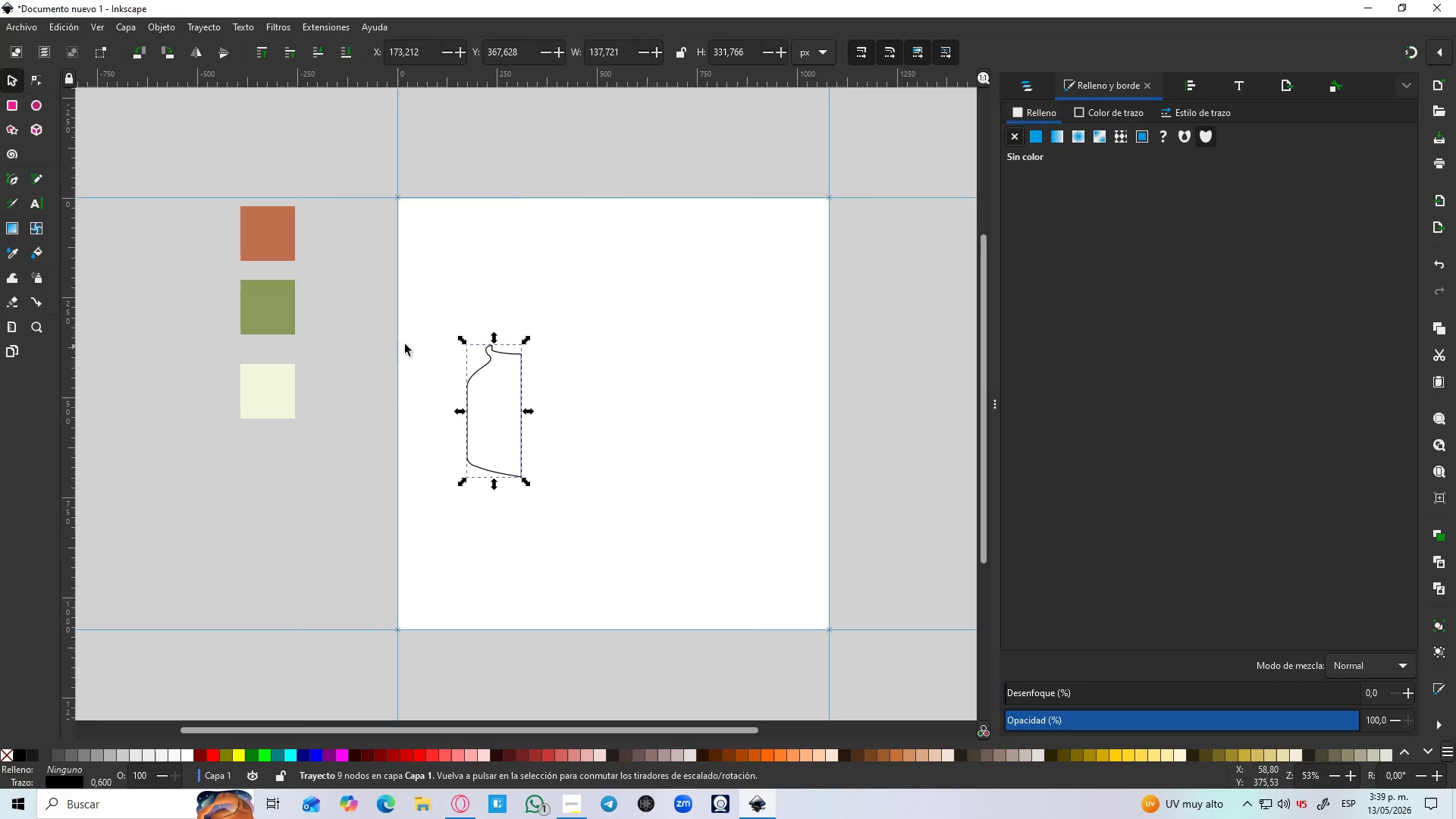 
scroll: coordinate [505, 403], scroll_direction: up, amount: 1.0
 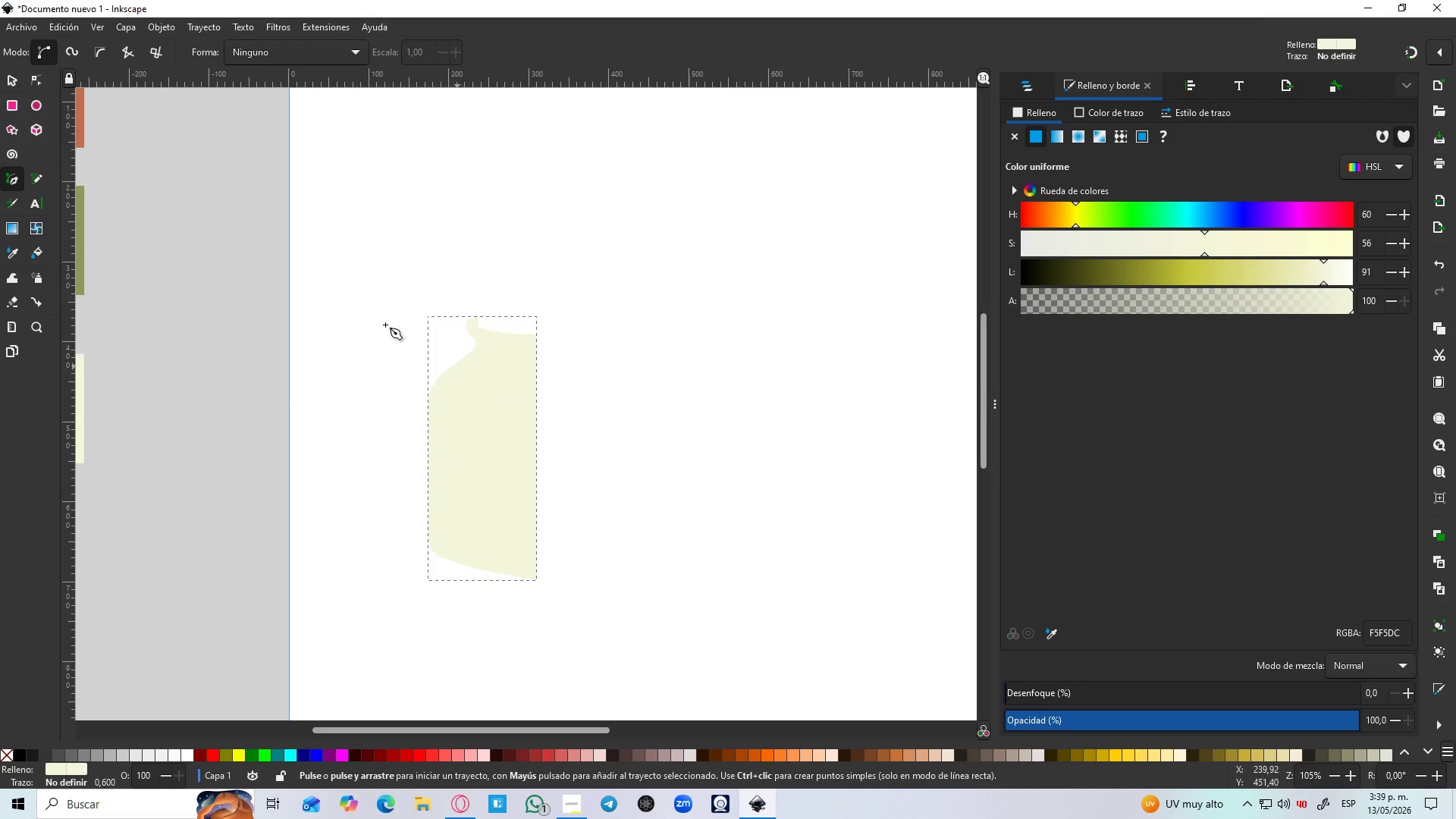 
left_click([13, 72])
 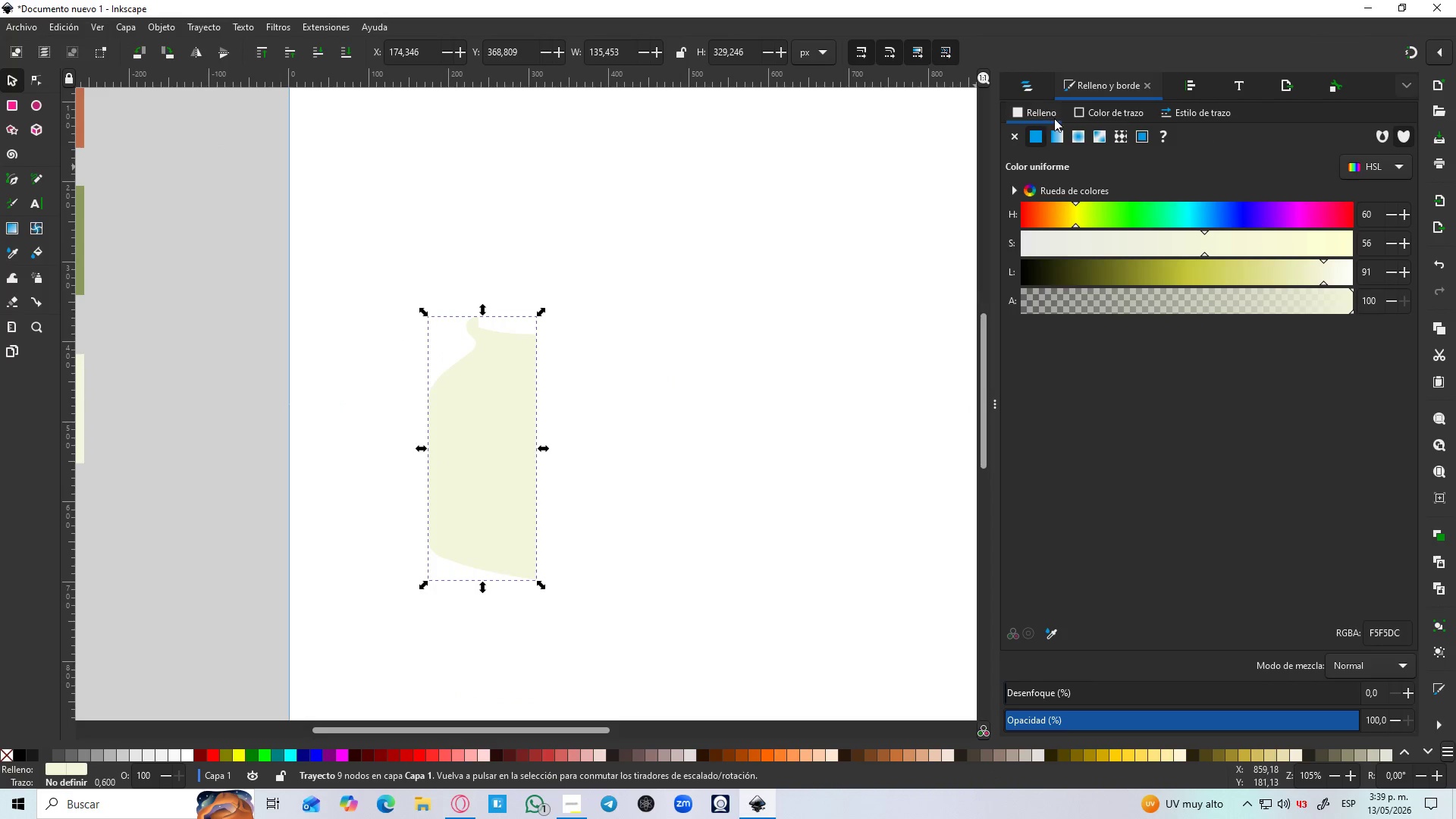 
left_click([1091, 113])
 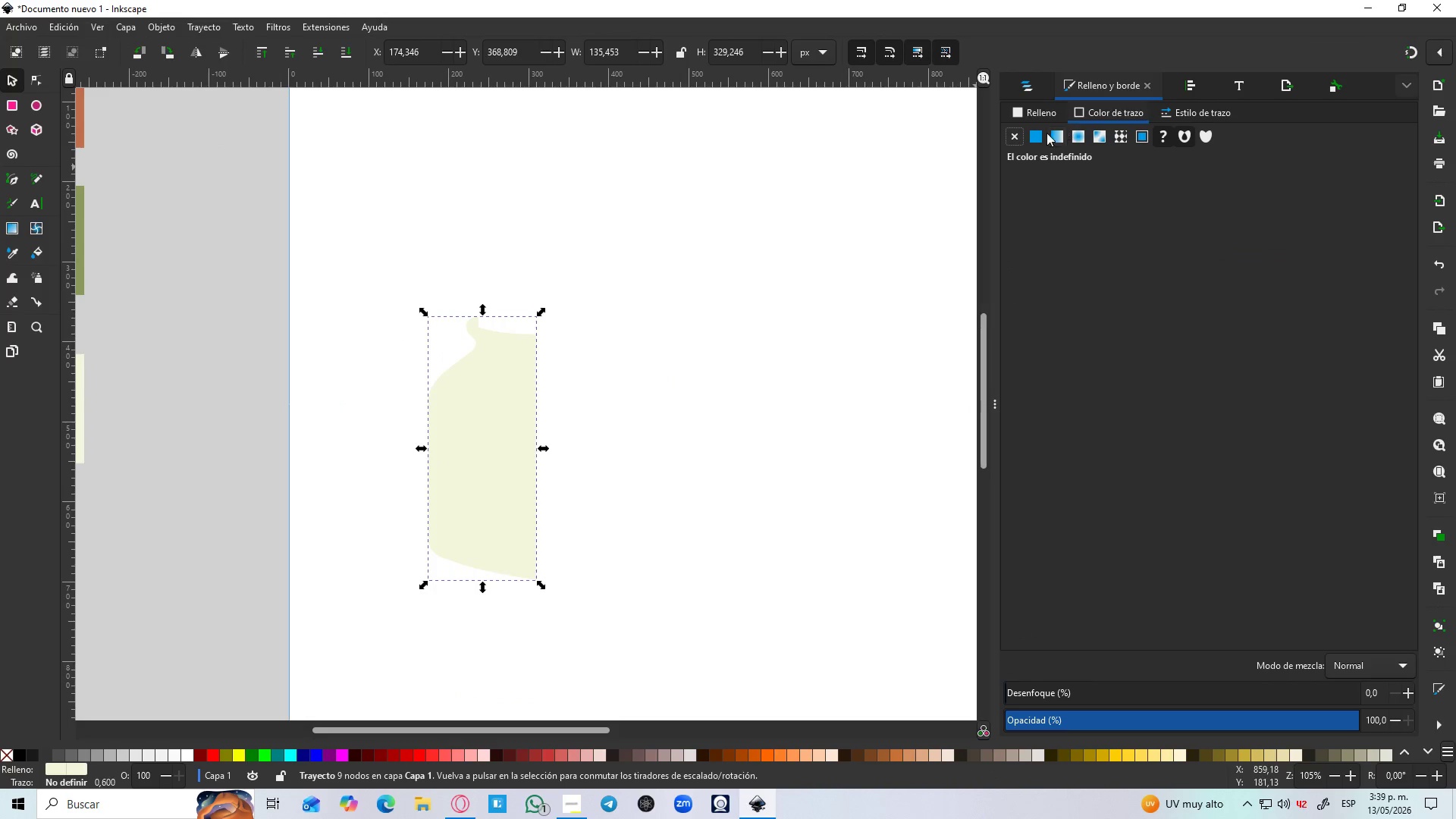 
left_click([1040, 135])
 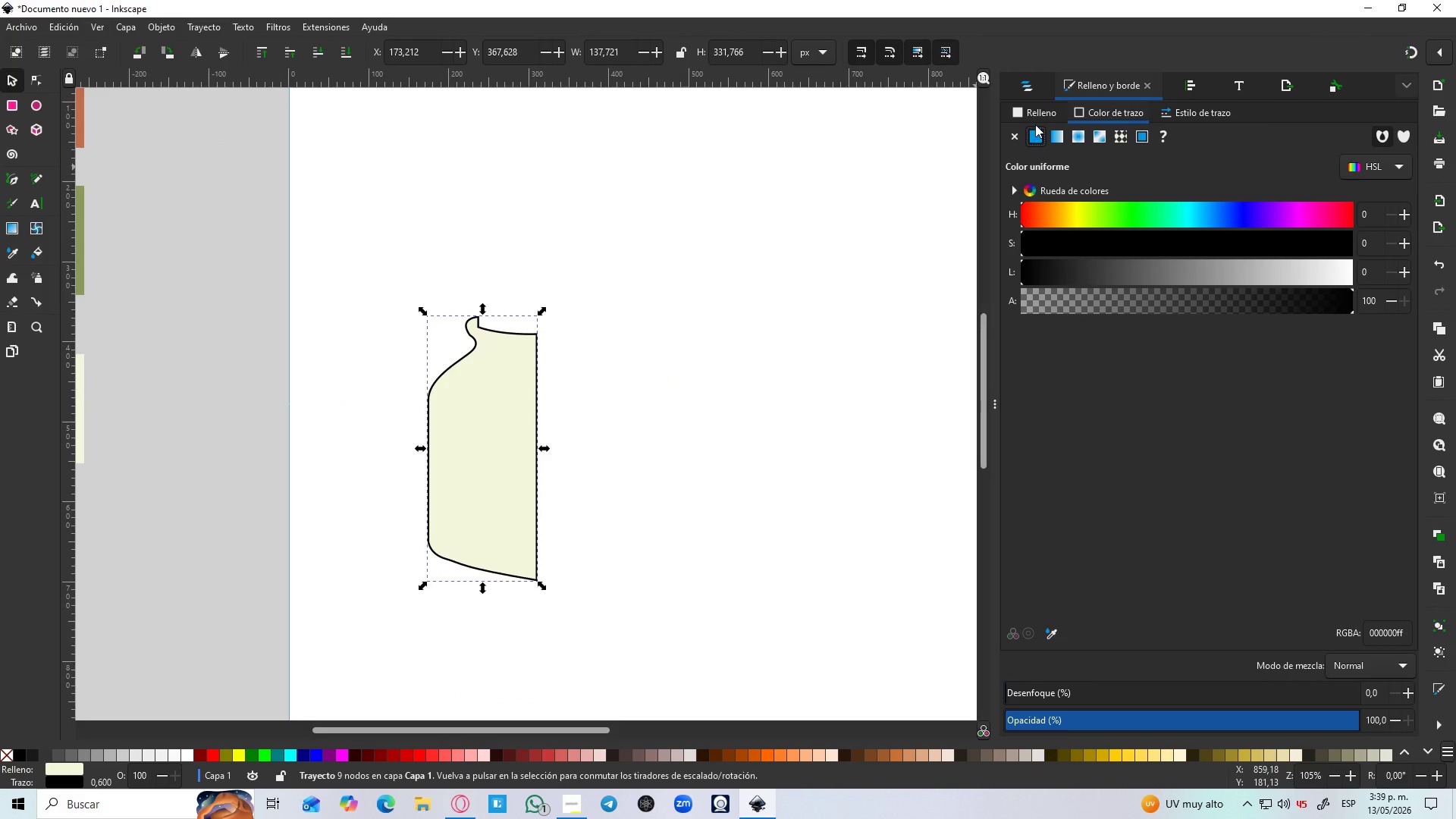 
left_click([1033, 112])
 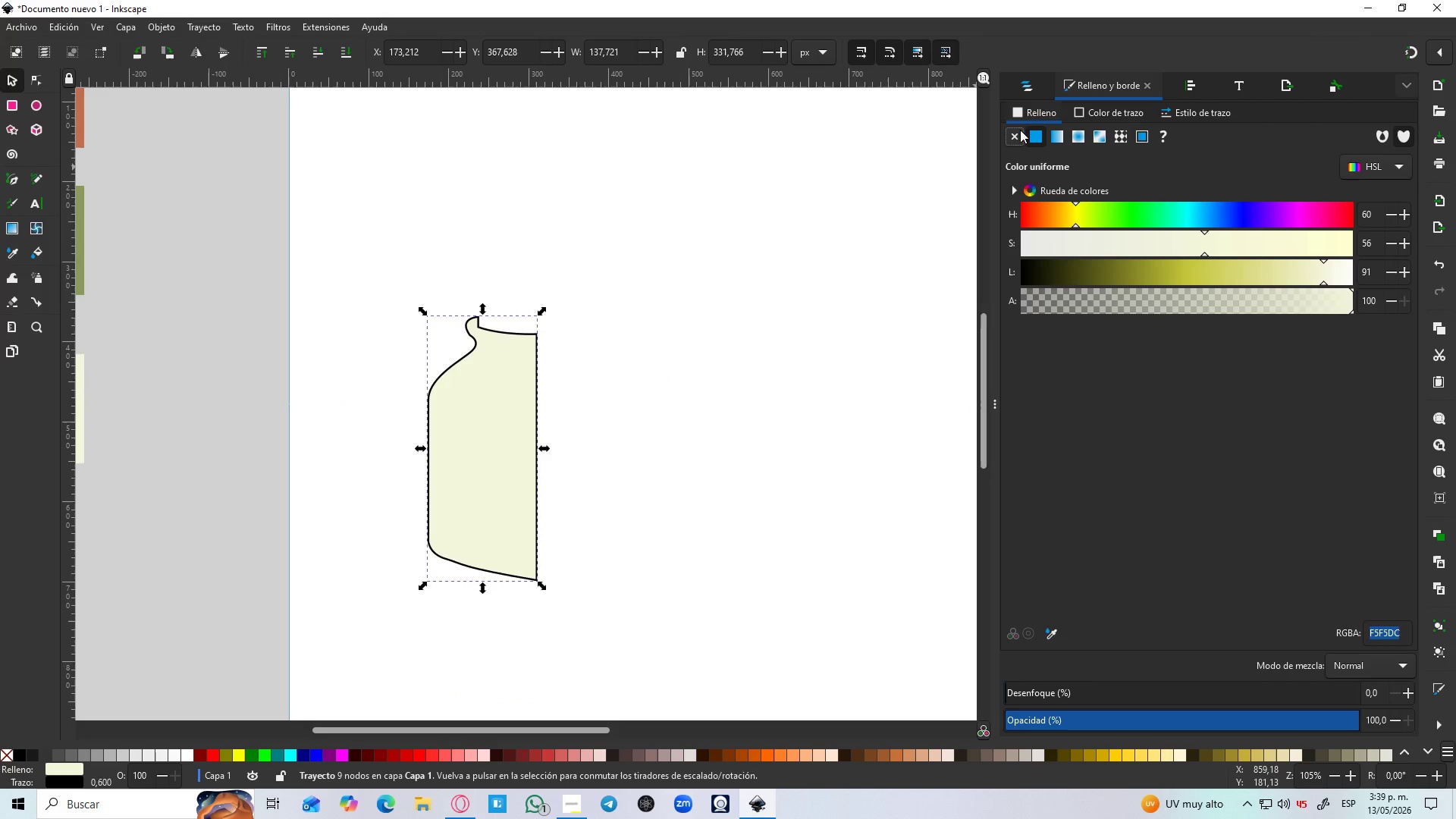 
left_click([1017, 133])
 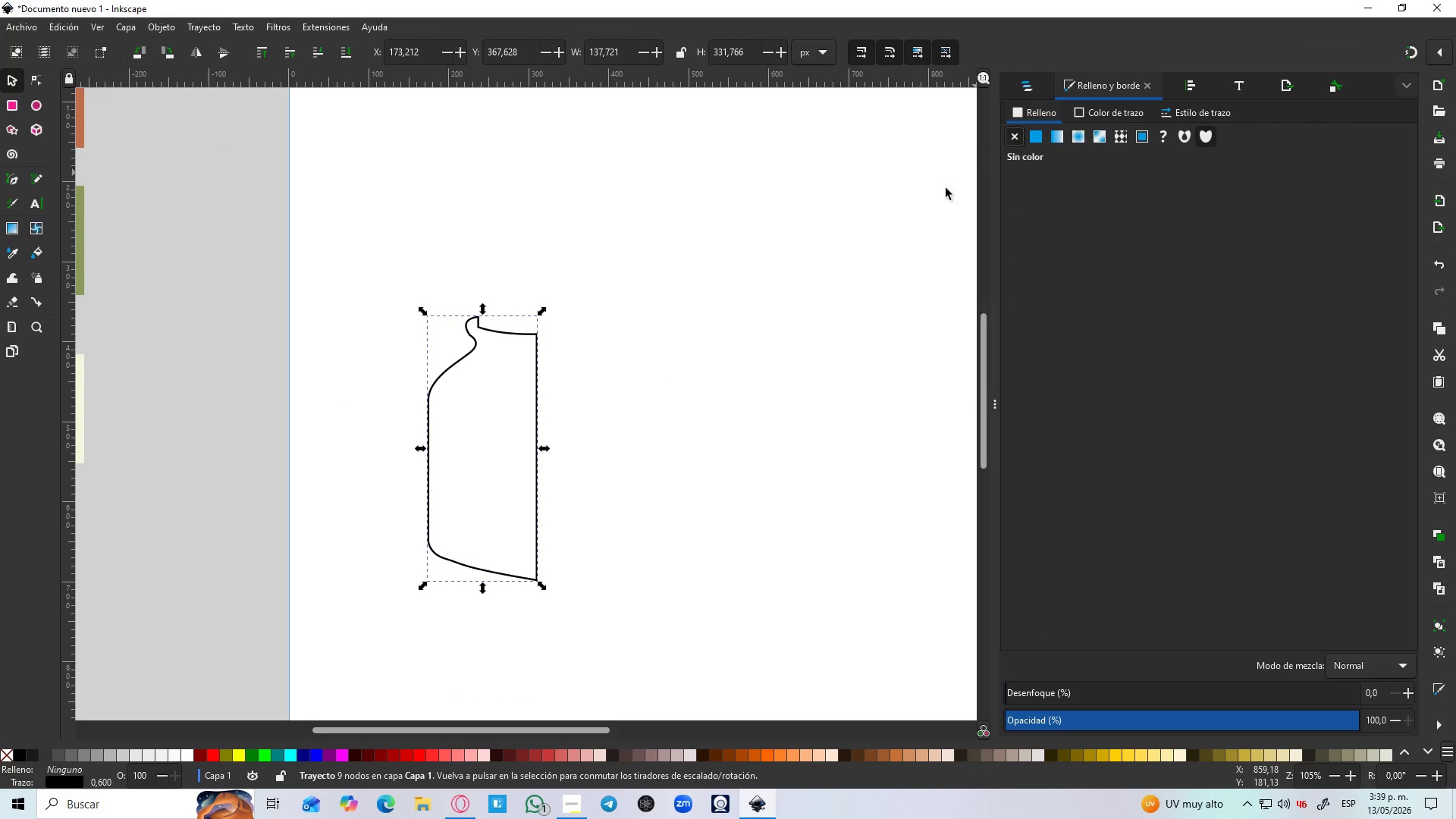 
hold_key(key=ControlLeft, duration=0.53)
 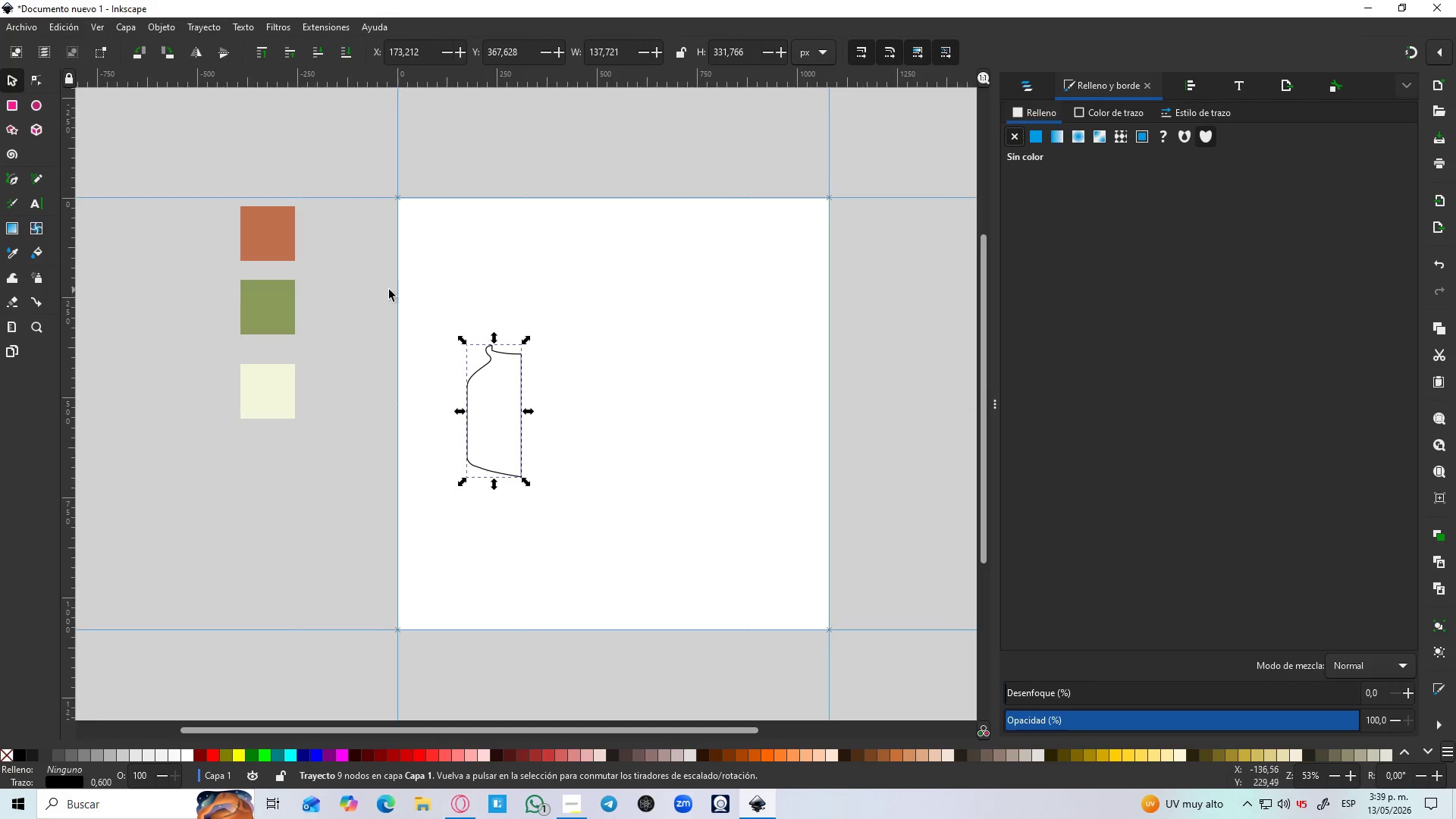 
hold_key(key=ControlLeft, duration=6.16)
 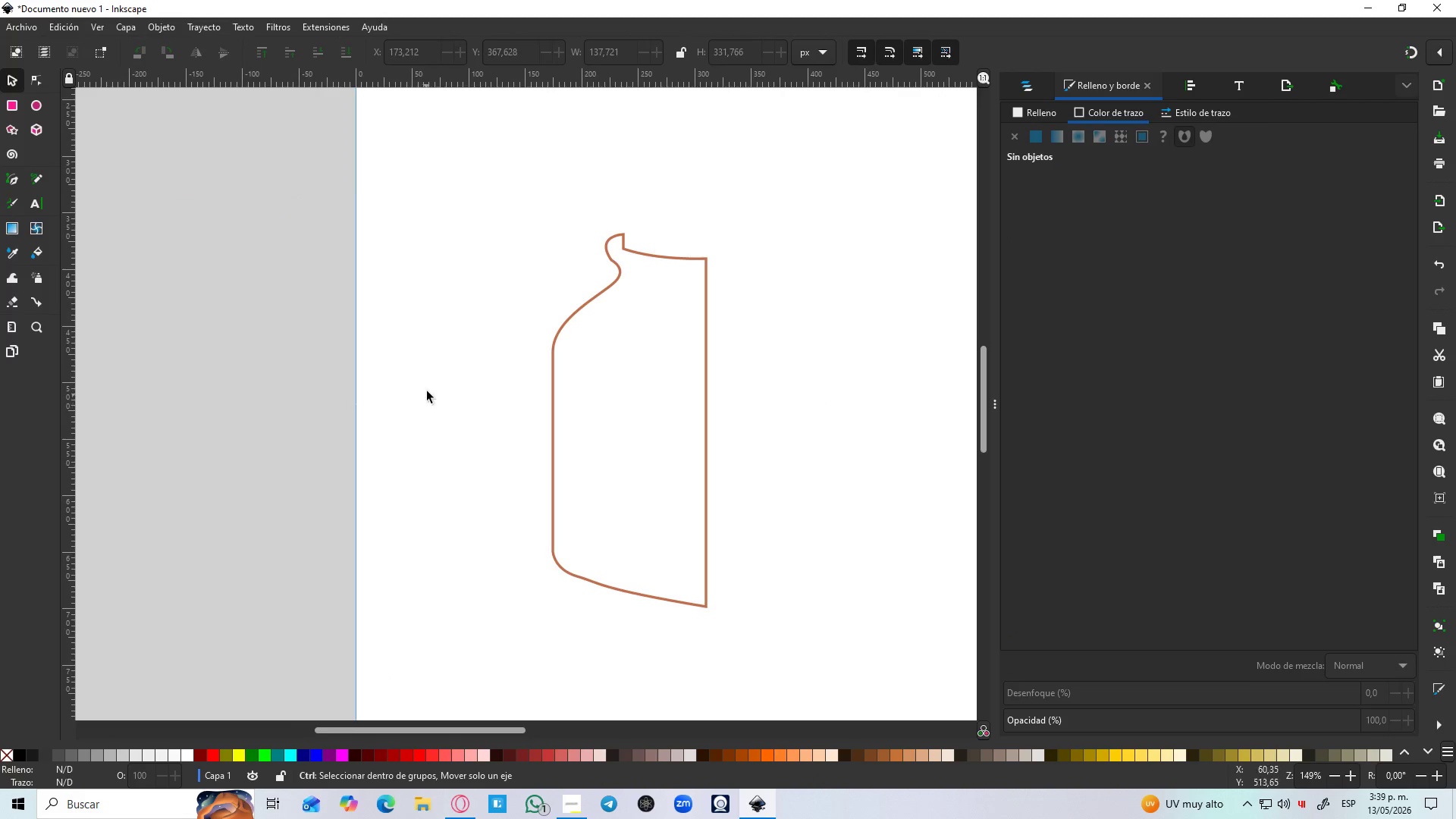 
scroll: coordinate [504, 374], scroll_direction: down, amount: 2.0
 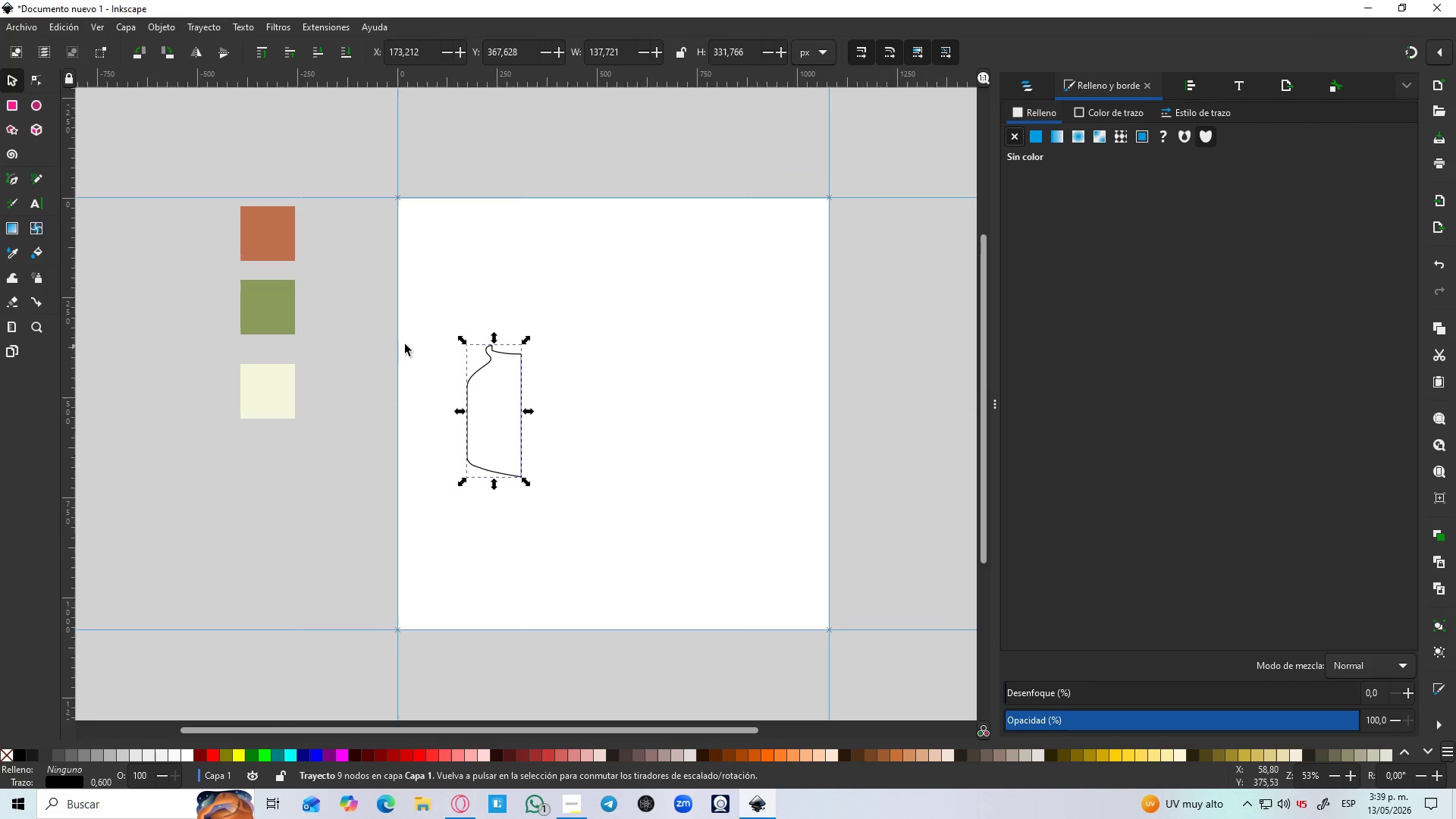 
left_click([1094, 111])
 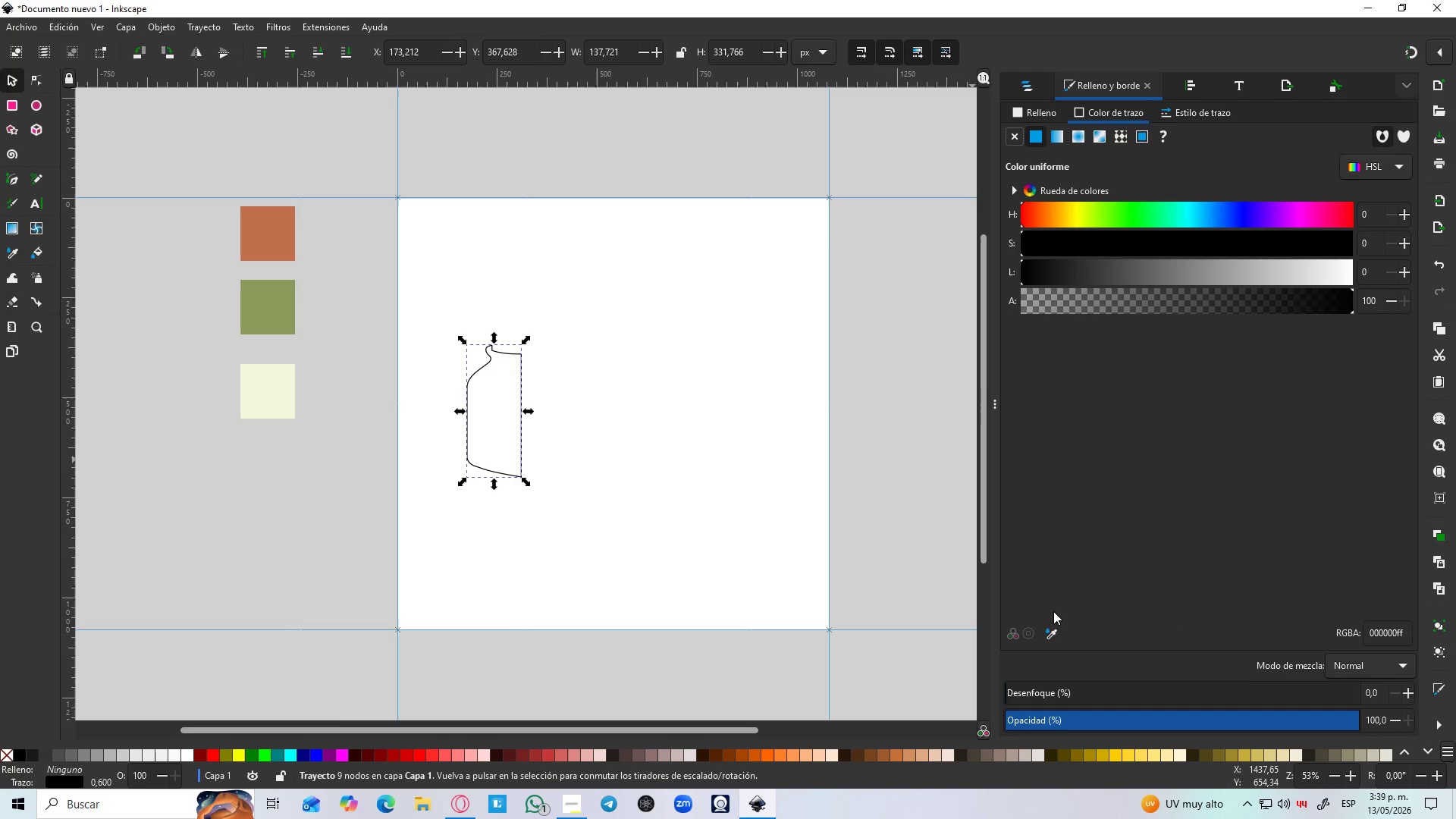 
left_click([1050, 636])
 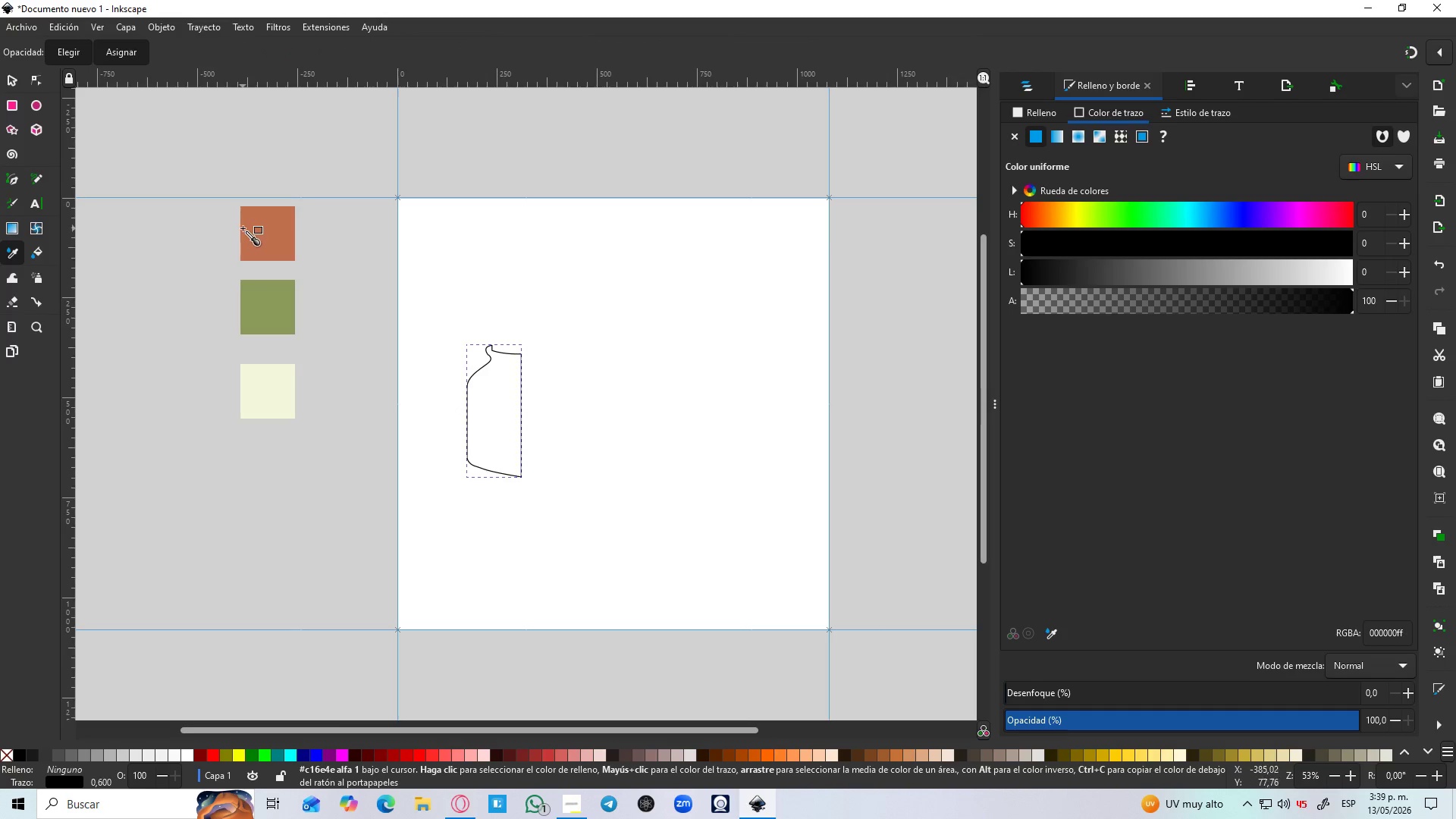 
left_click([274, 237])
 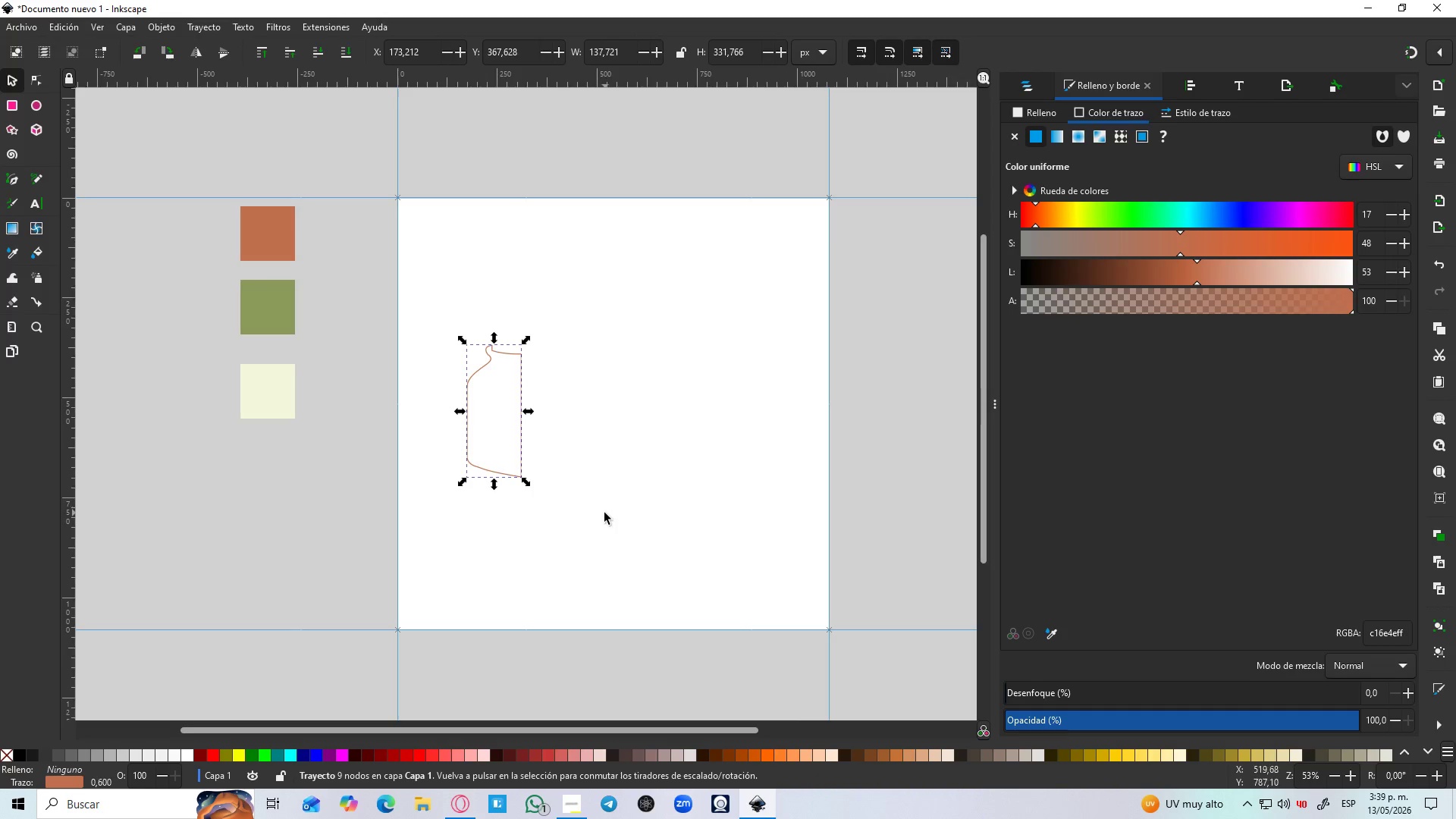 
hold_key(key=ControlLeft, duration=0.69)
scroll: coordinate [422, 406], scroll_direction: up, amount: 3.0
 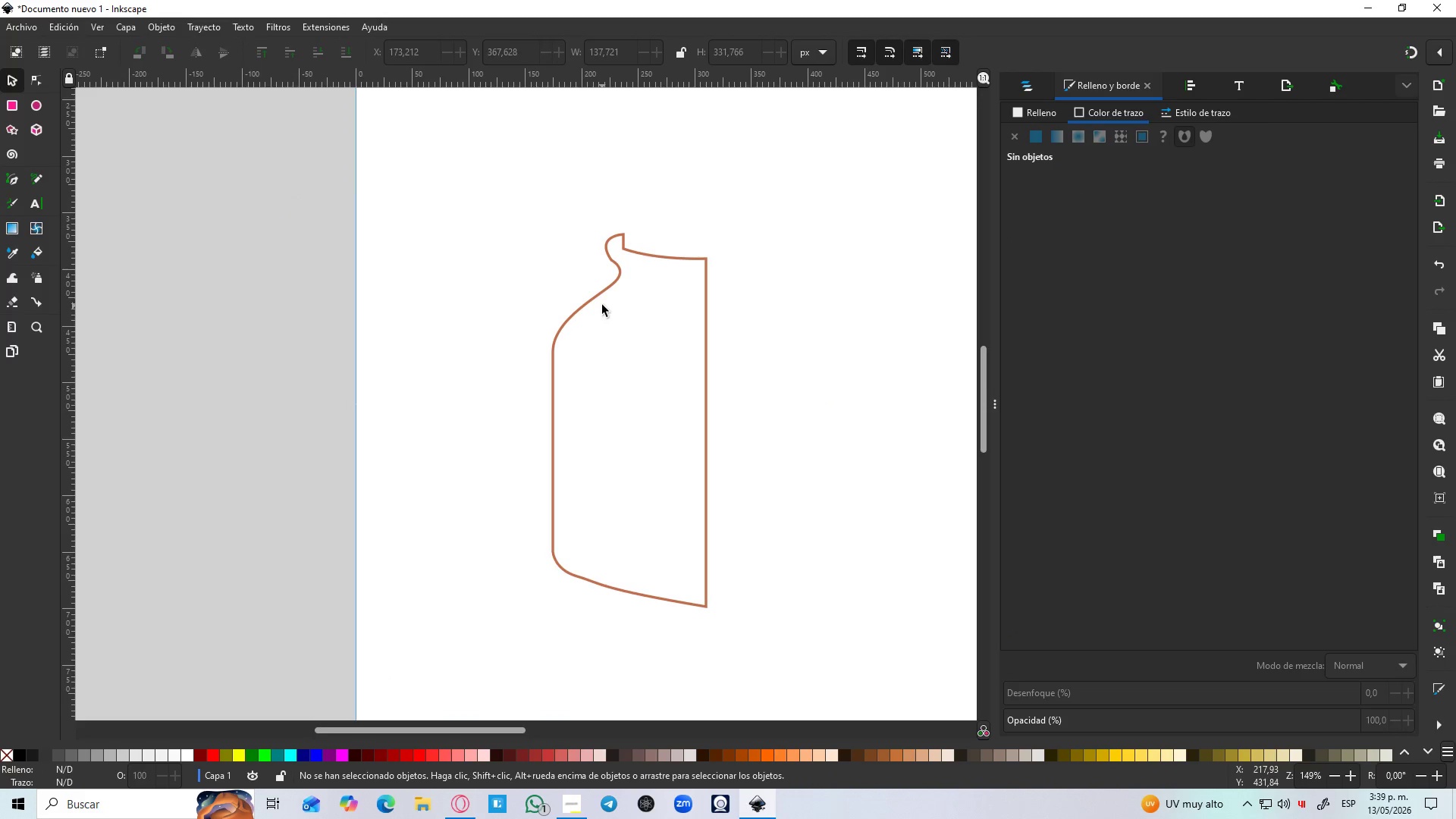 
left_click([600, 300])
 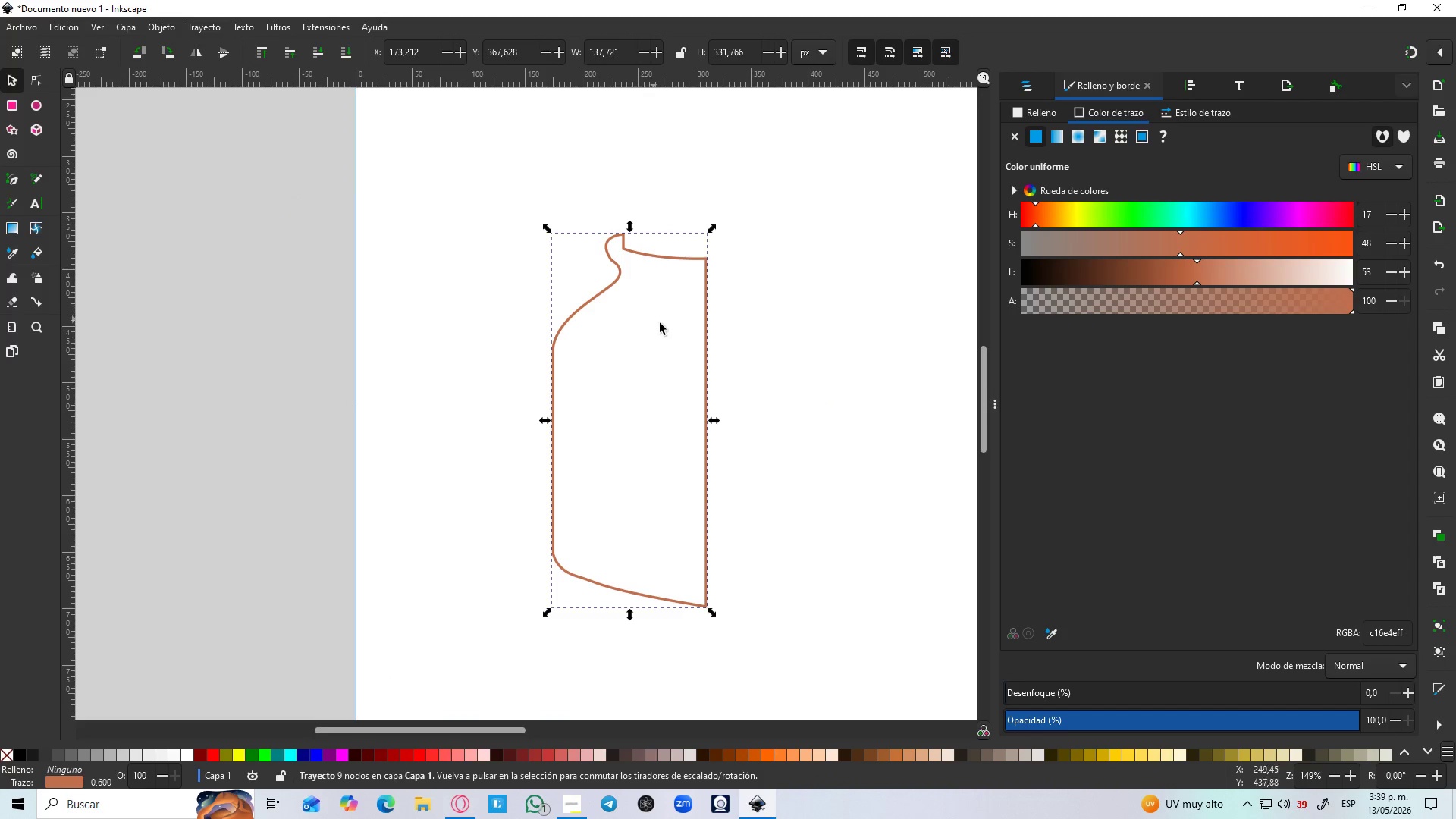 
hold_key(key=ControlLeft, duration=0.56)
scroll: coordinate [606, 601], scroll_direction: up, amount: 2.0
 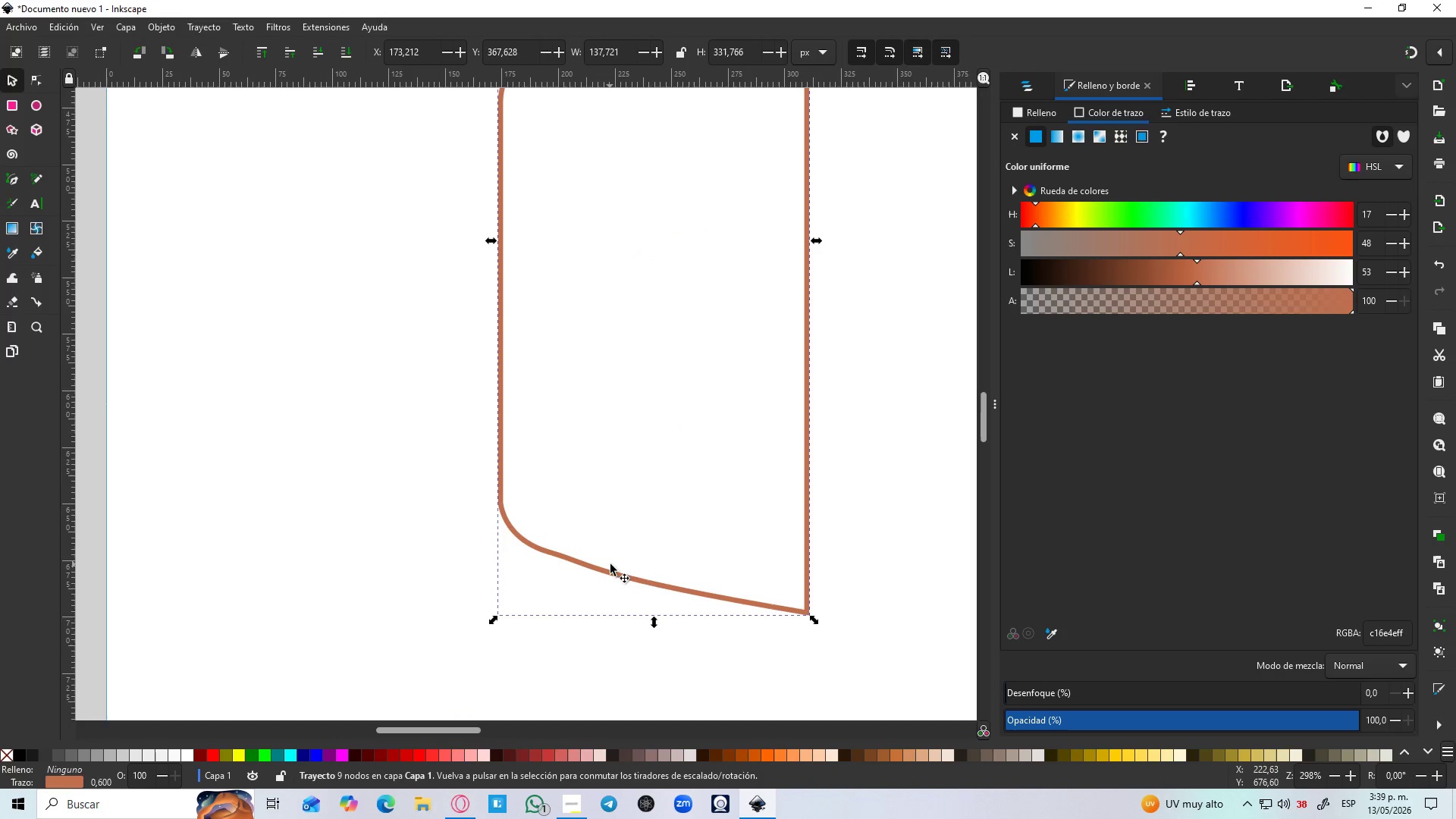 
key(N)
 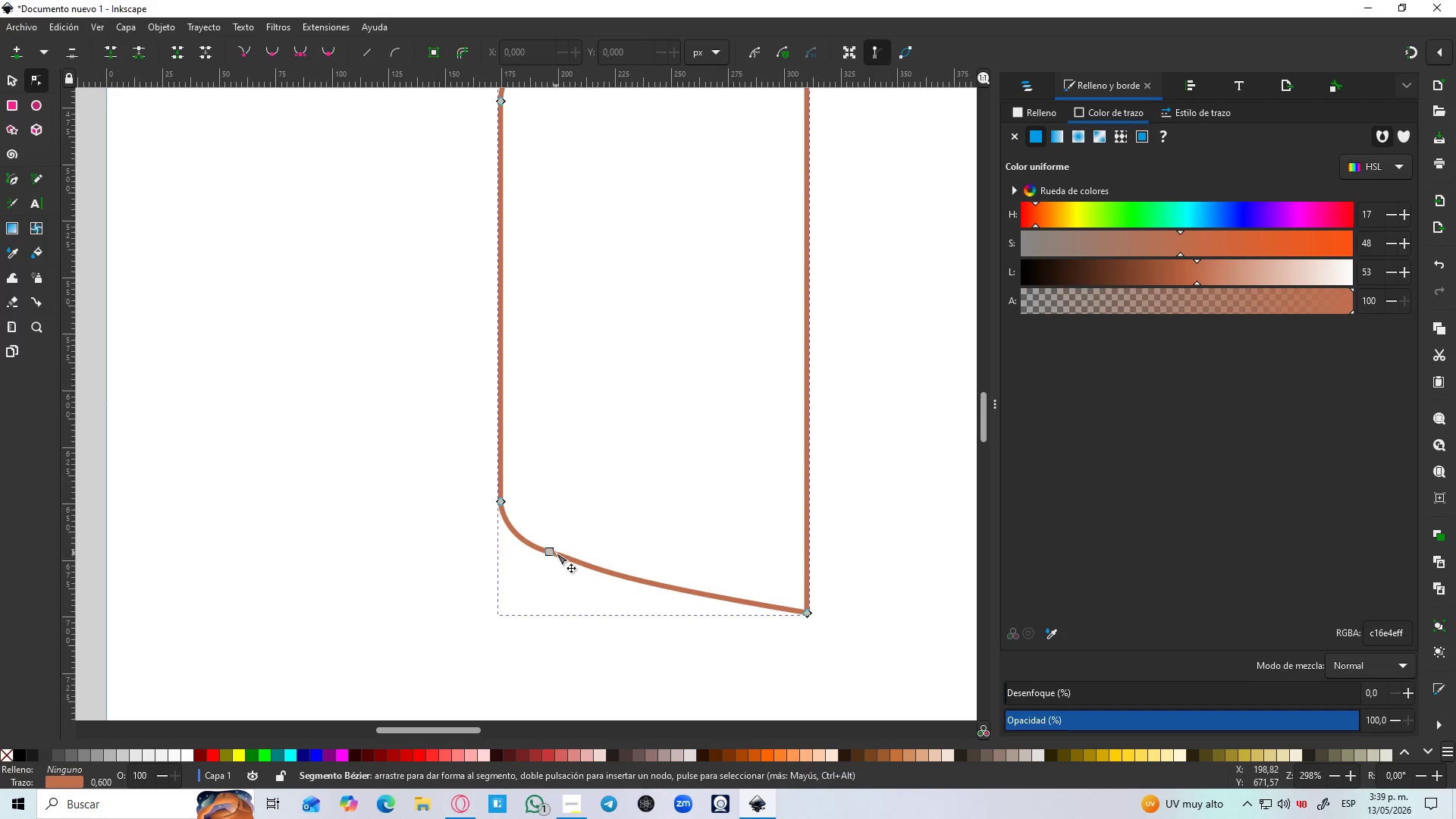 
left_click([548, 553])
 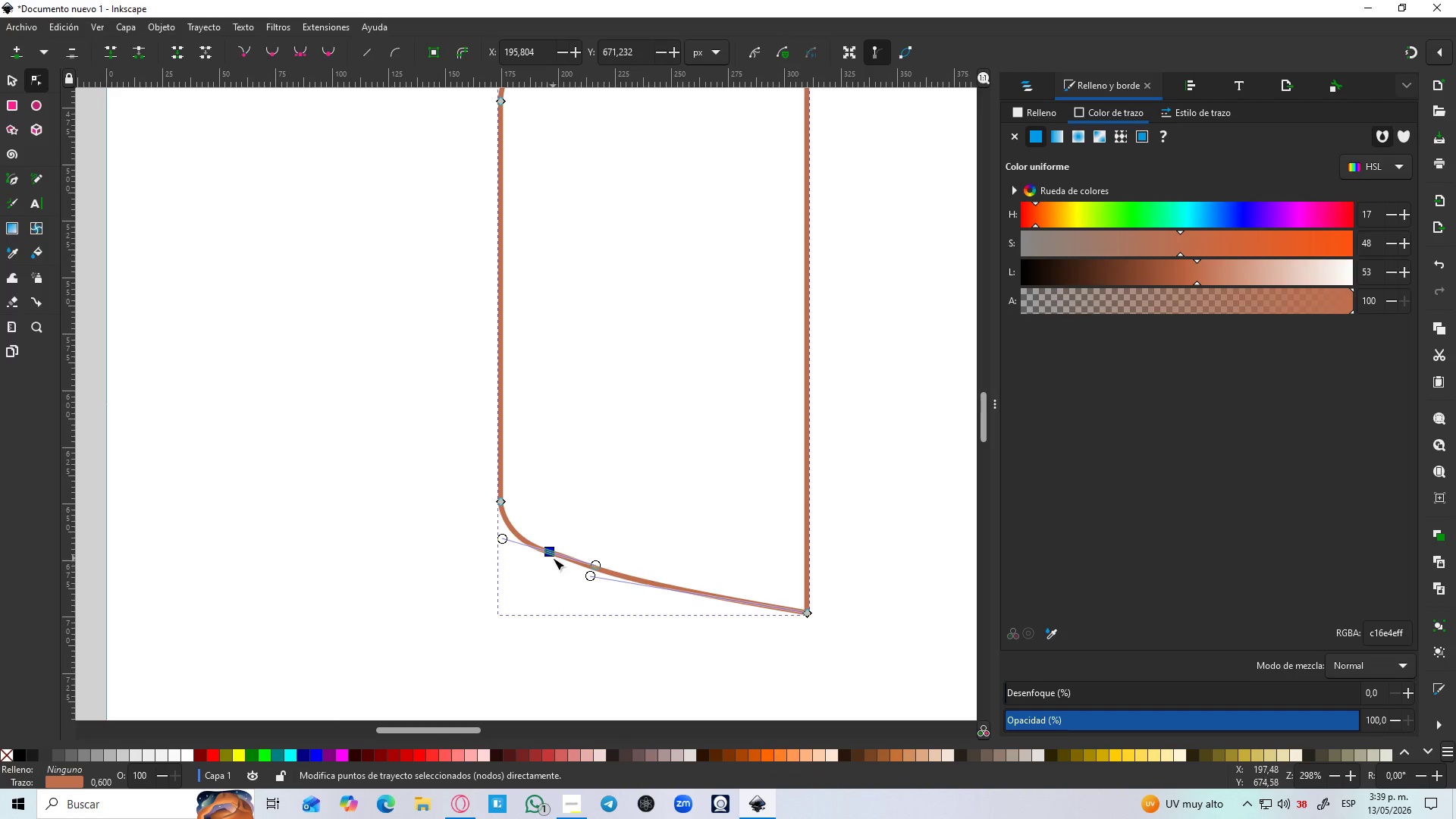 
left_click_drag(start_coordinate=[547, 557], to_coordinate=[540, 560])
 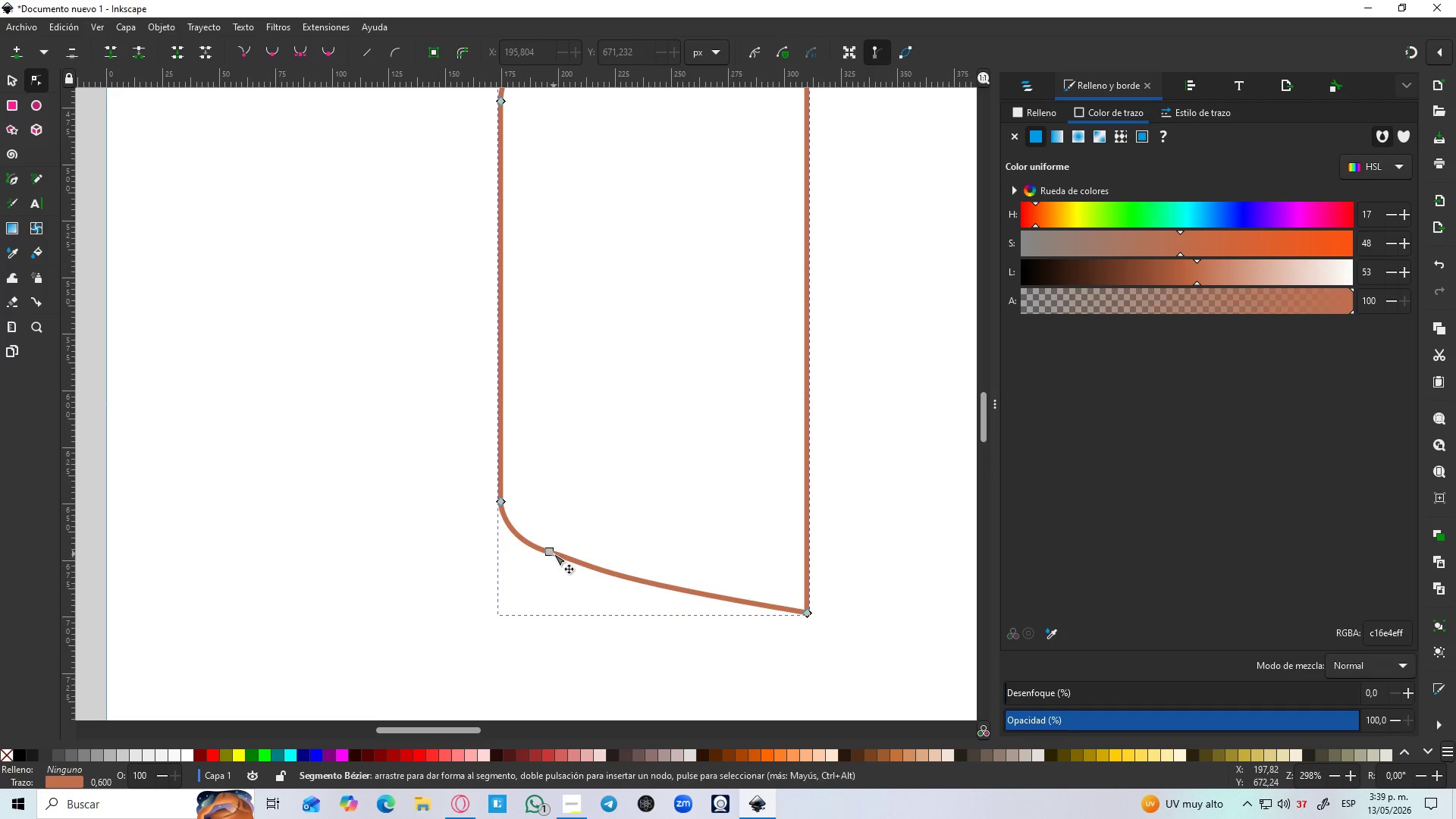 
left_click([548, 553])
 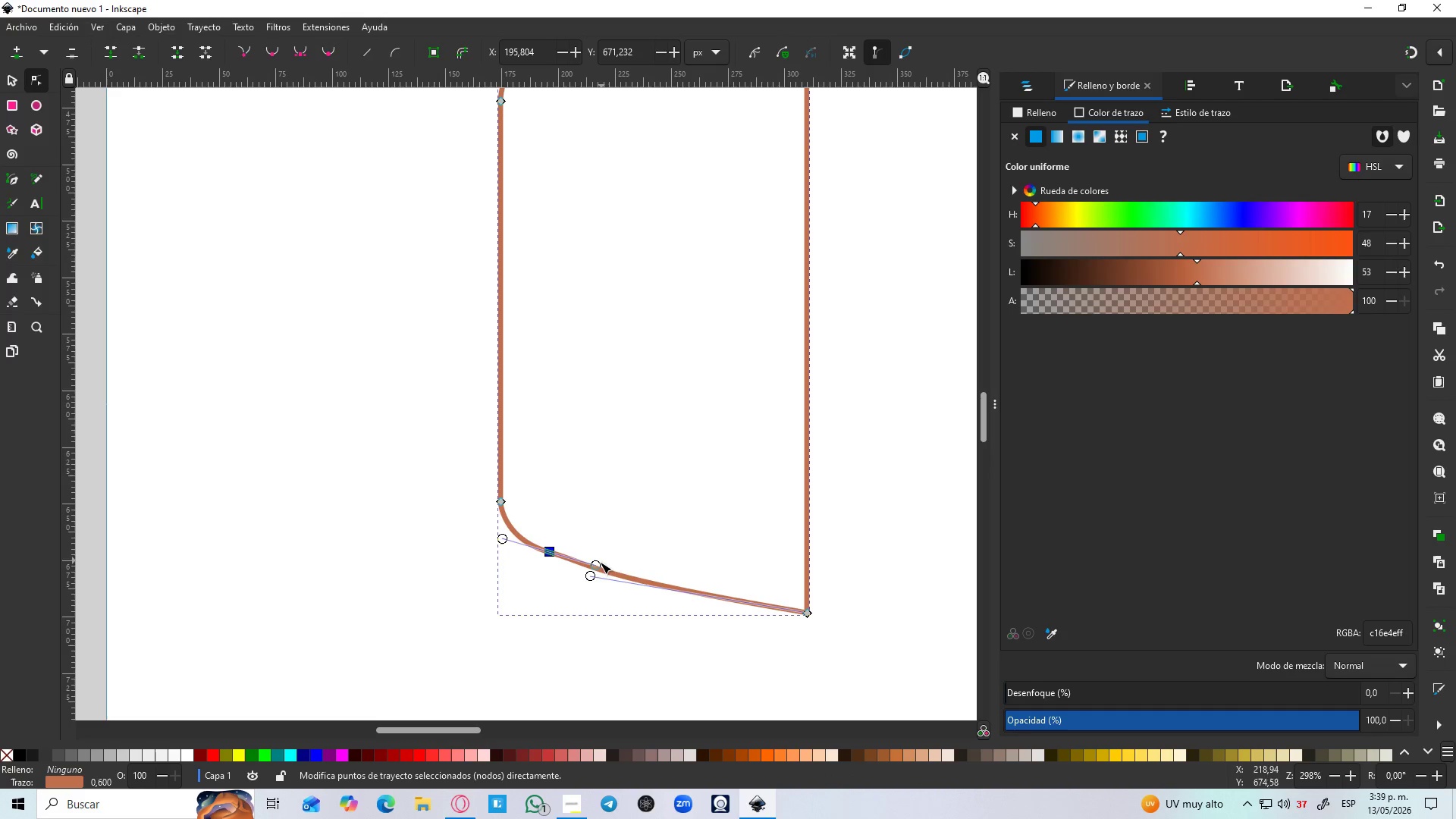 
left_click_drag(start_coordinate=[592, 566], to_coordinate=[587, 570])
 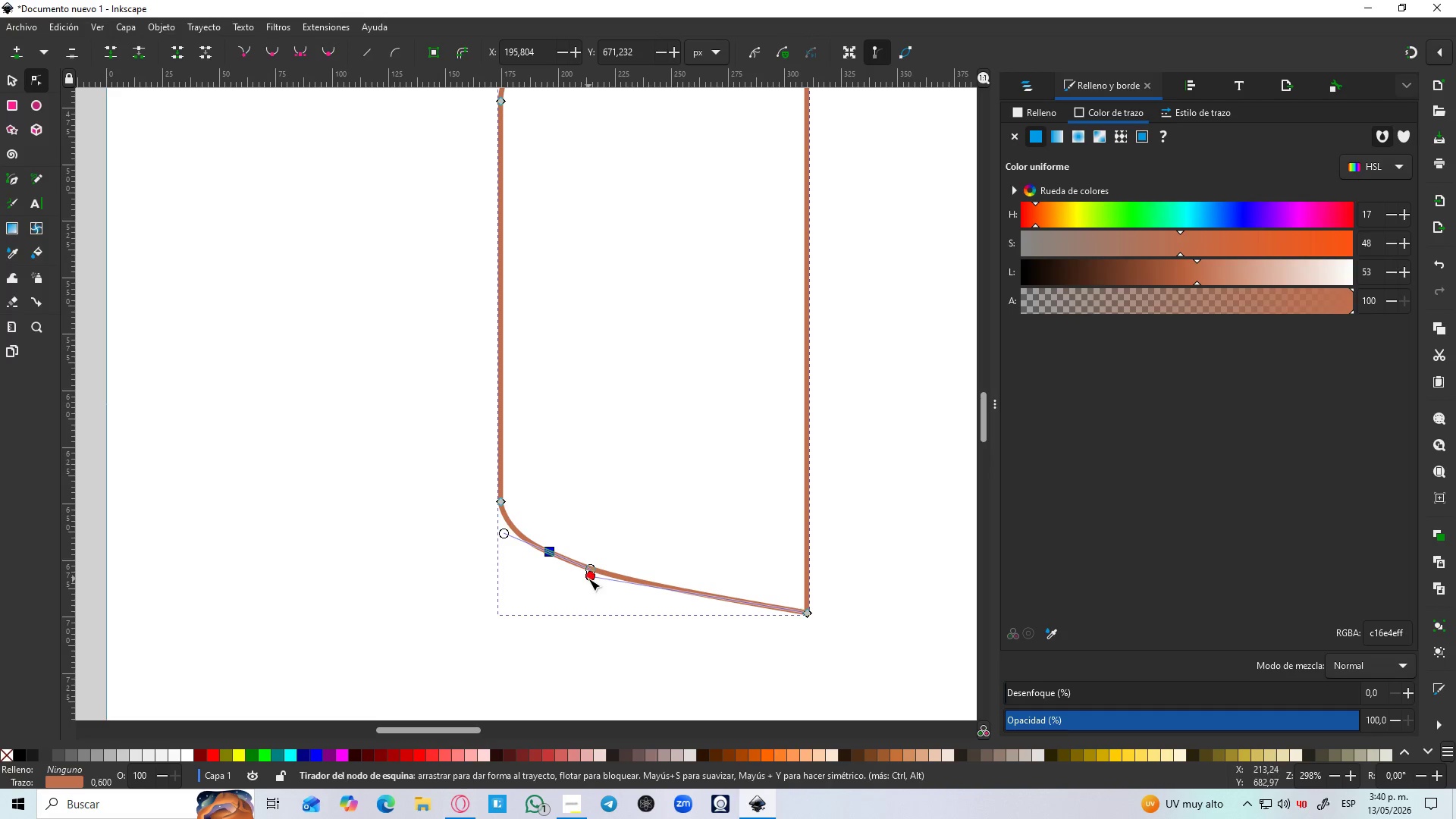 
left_click_drag(start_coordinate=[588, 579], to_coordinate=[601, 576])
 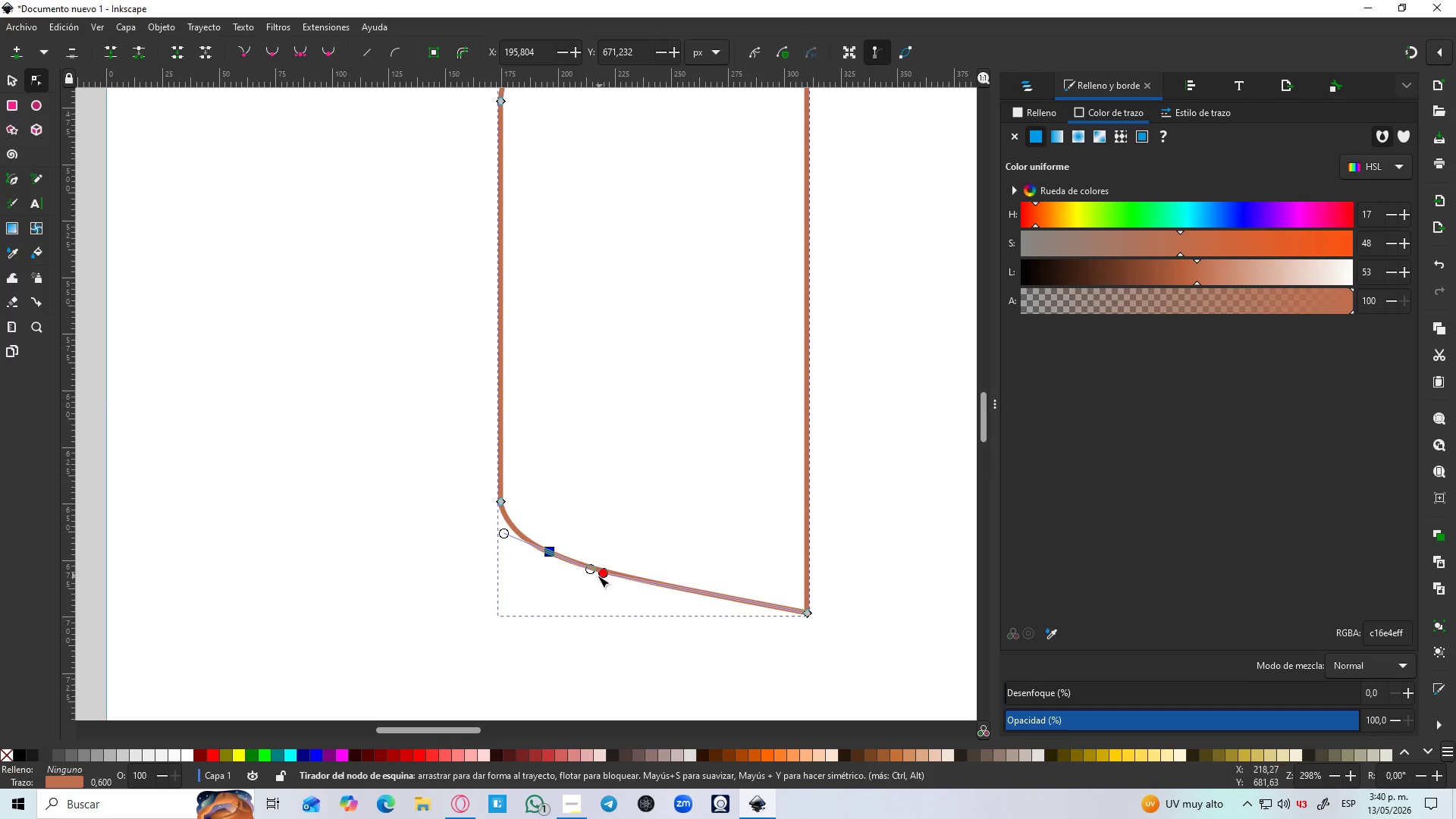 
hold_key(key=ControlLeft, duration=1.5)
scroll: coordinate [575, 564], scroll_direction: up, amount: 5.0
 